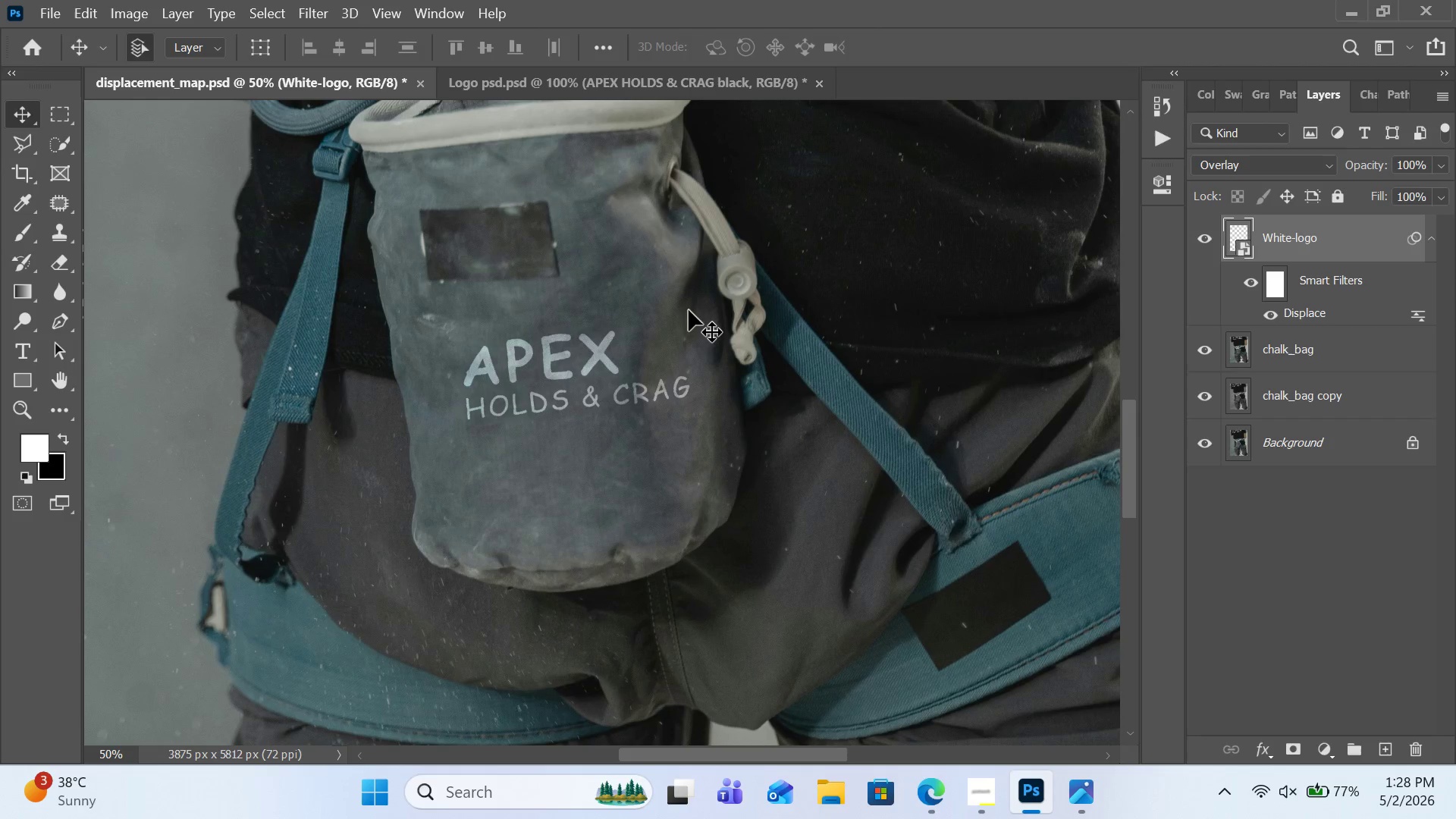 
key(Control+Minus)
 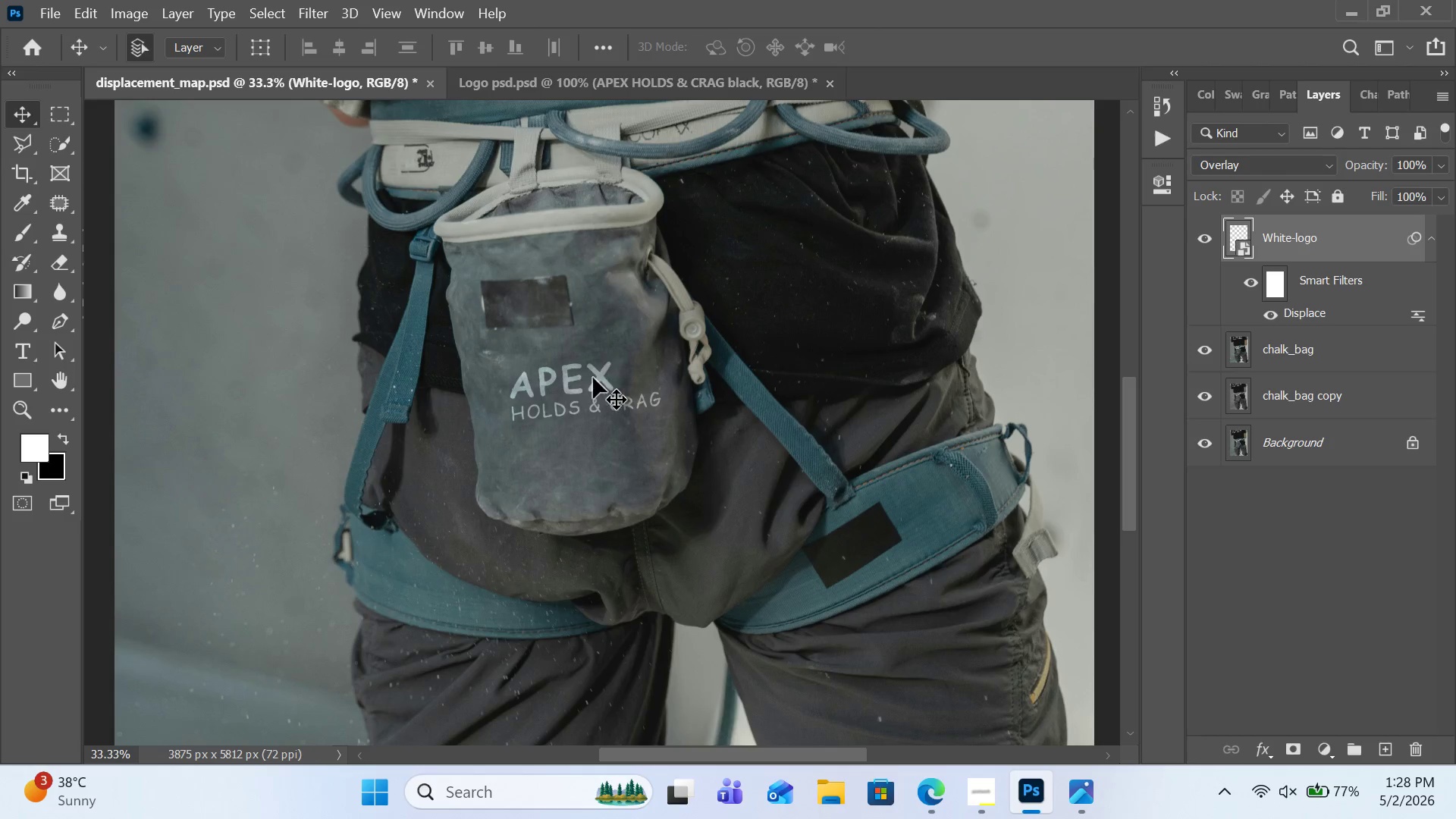 
left_click([587, 382])
 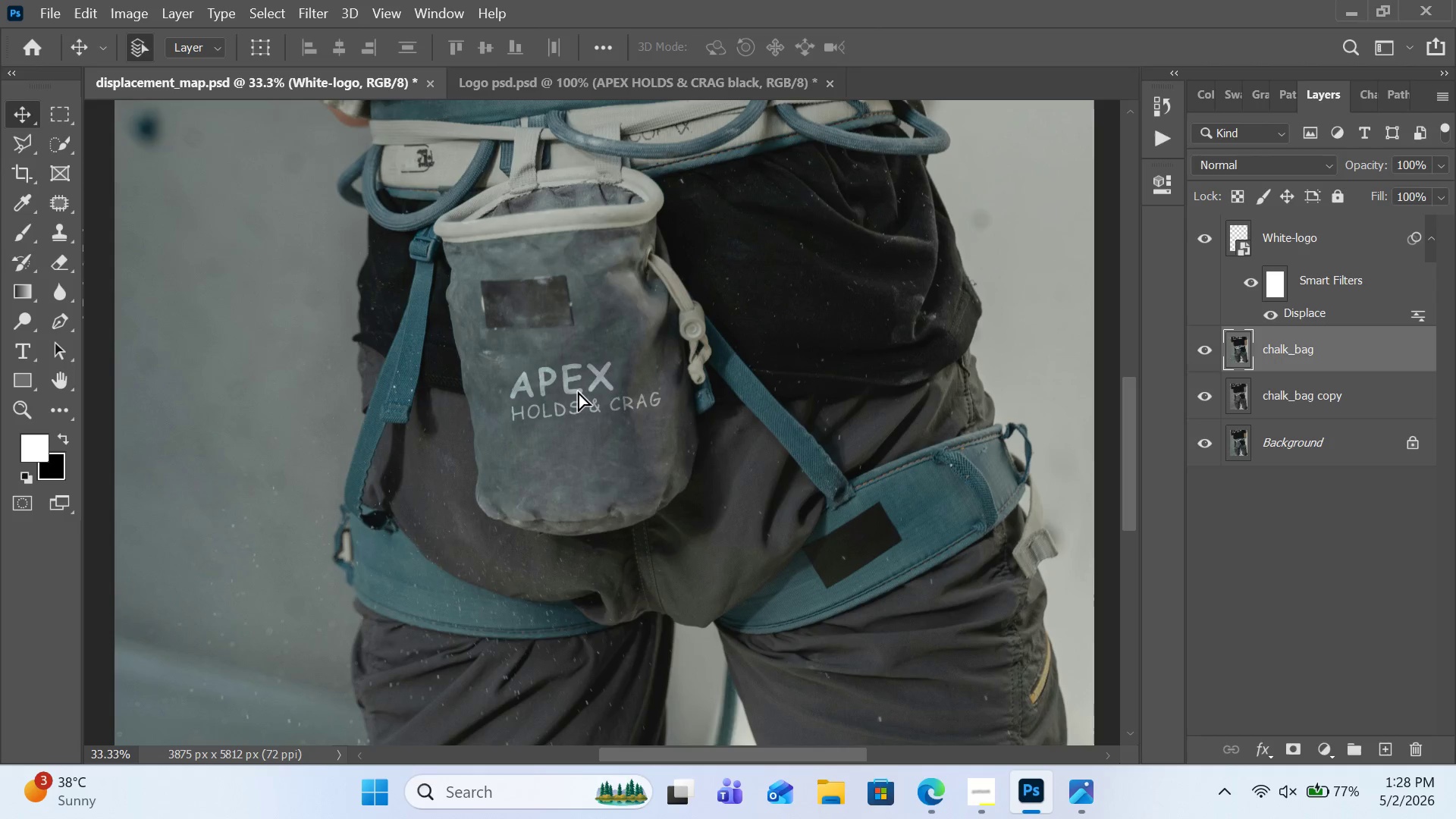 
left_click_drag(start_coordinate=[587, 382], to_coordinate=[601, 385])
 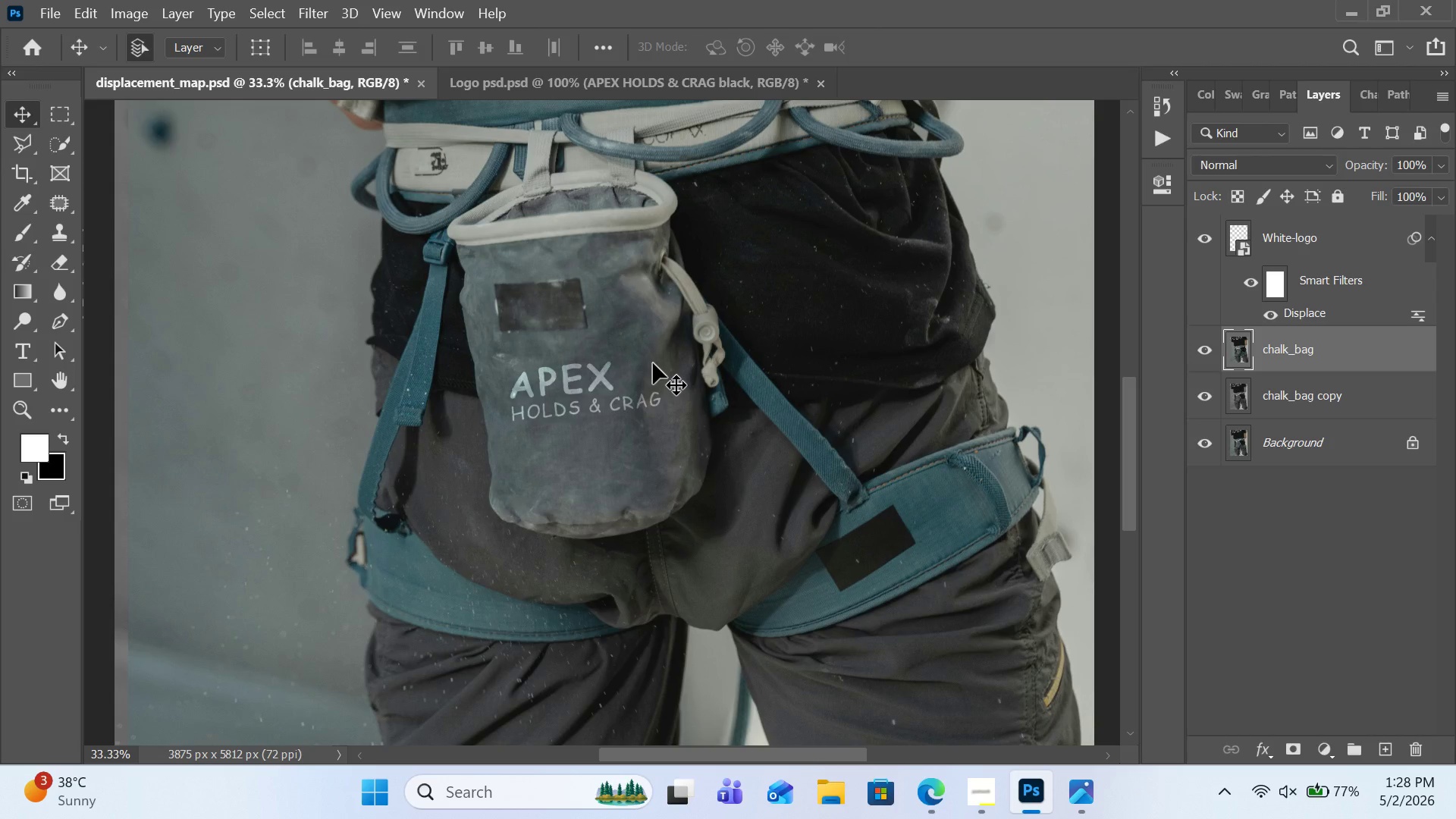 
key(Control+Z)
 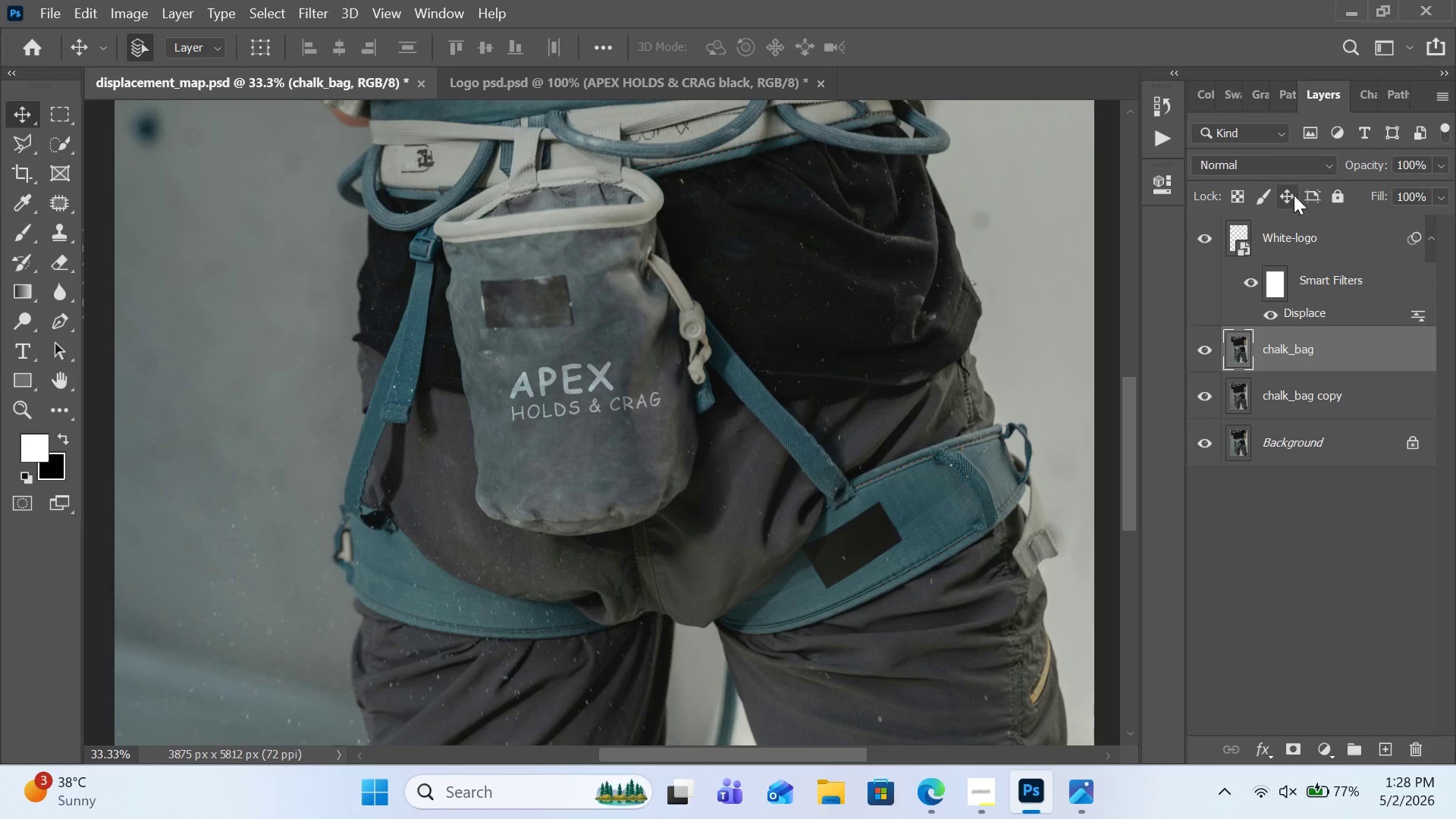 
left_click([1339, 196])
 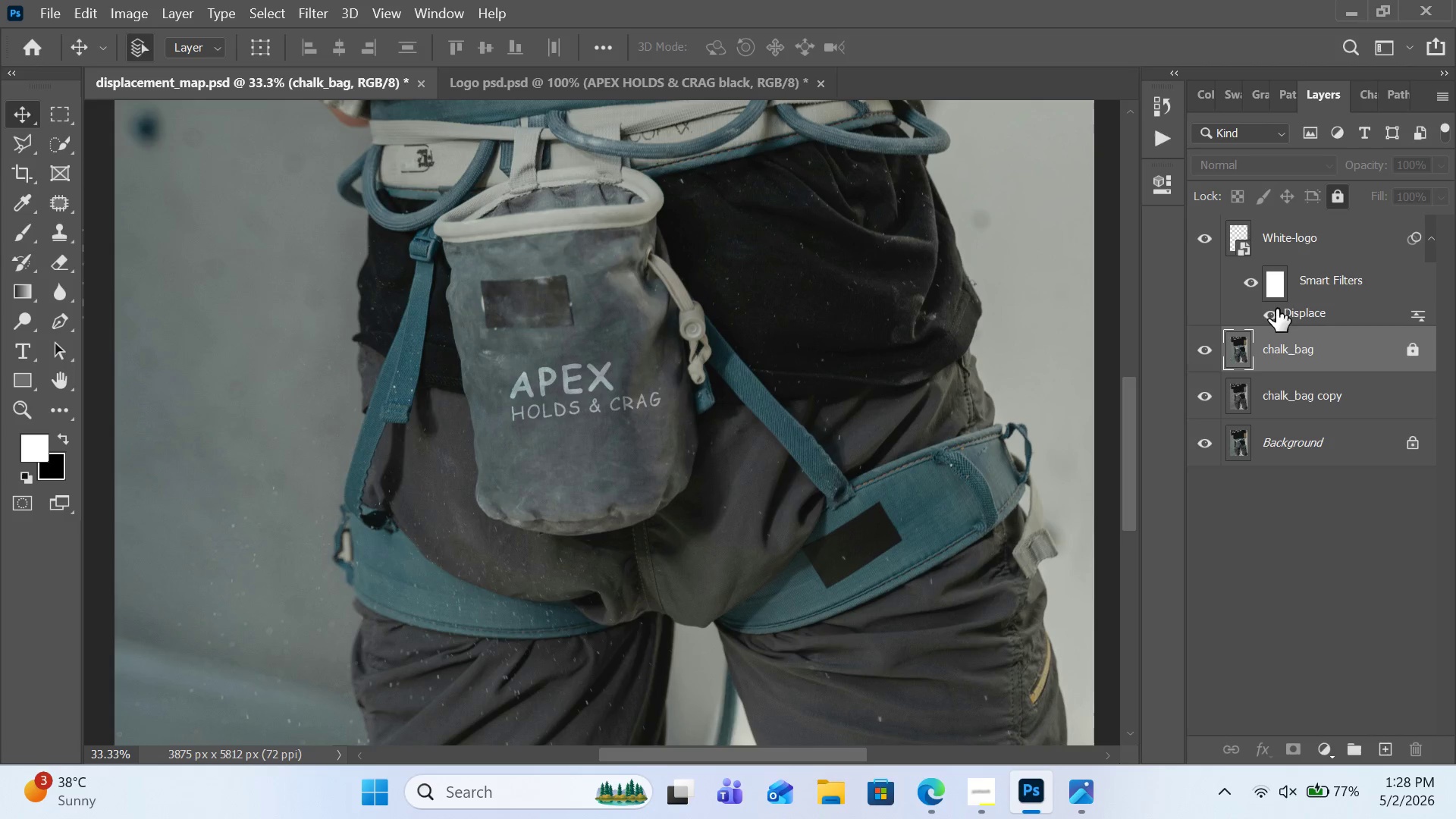 
left_click([1291, 237])
 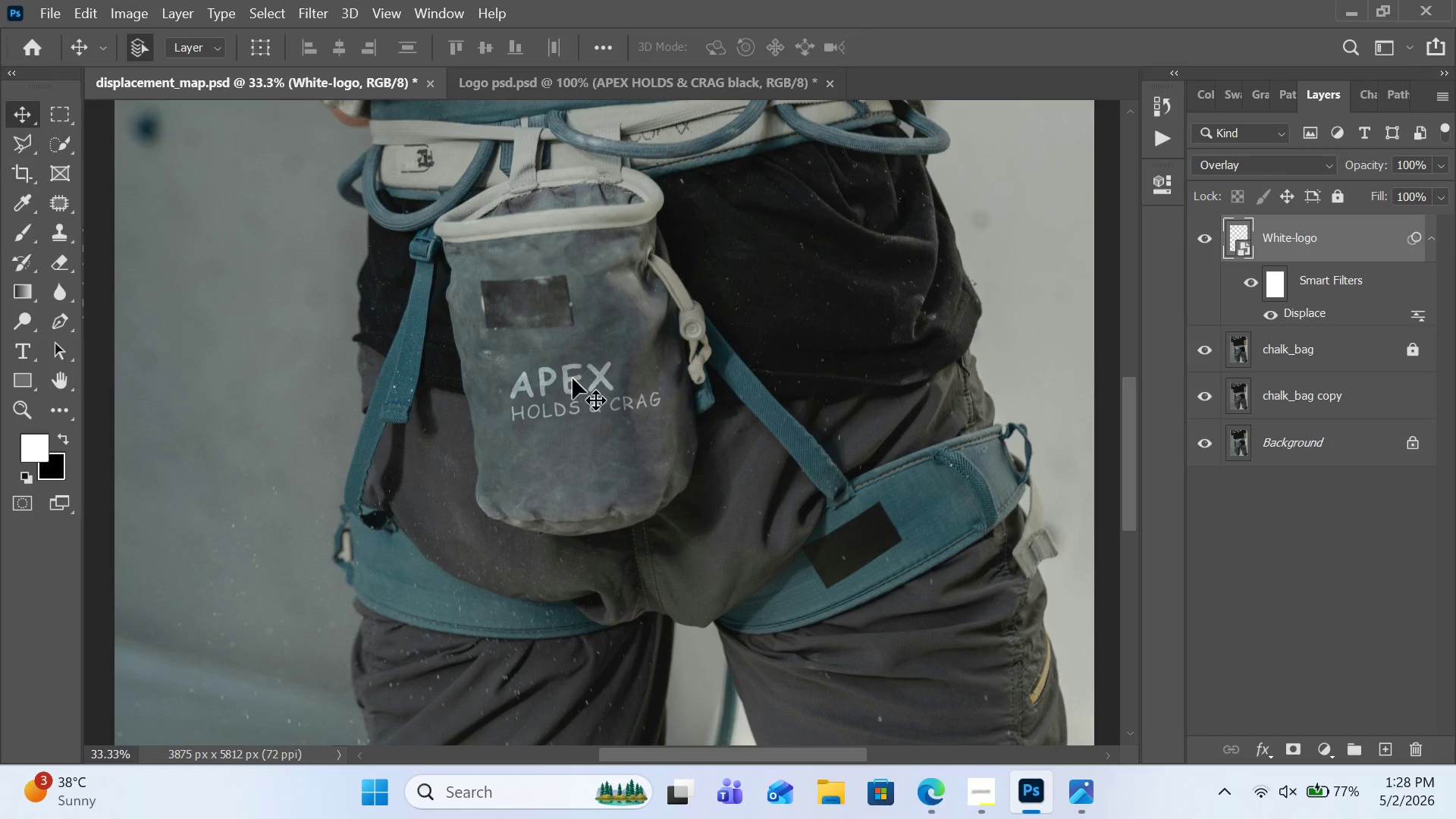 
left_click_drag(start_coordinate=[573, 381], to_coordinate=[574, 366])
 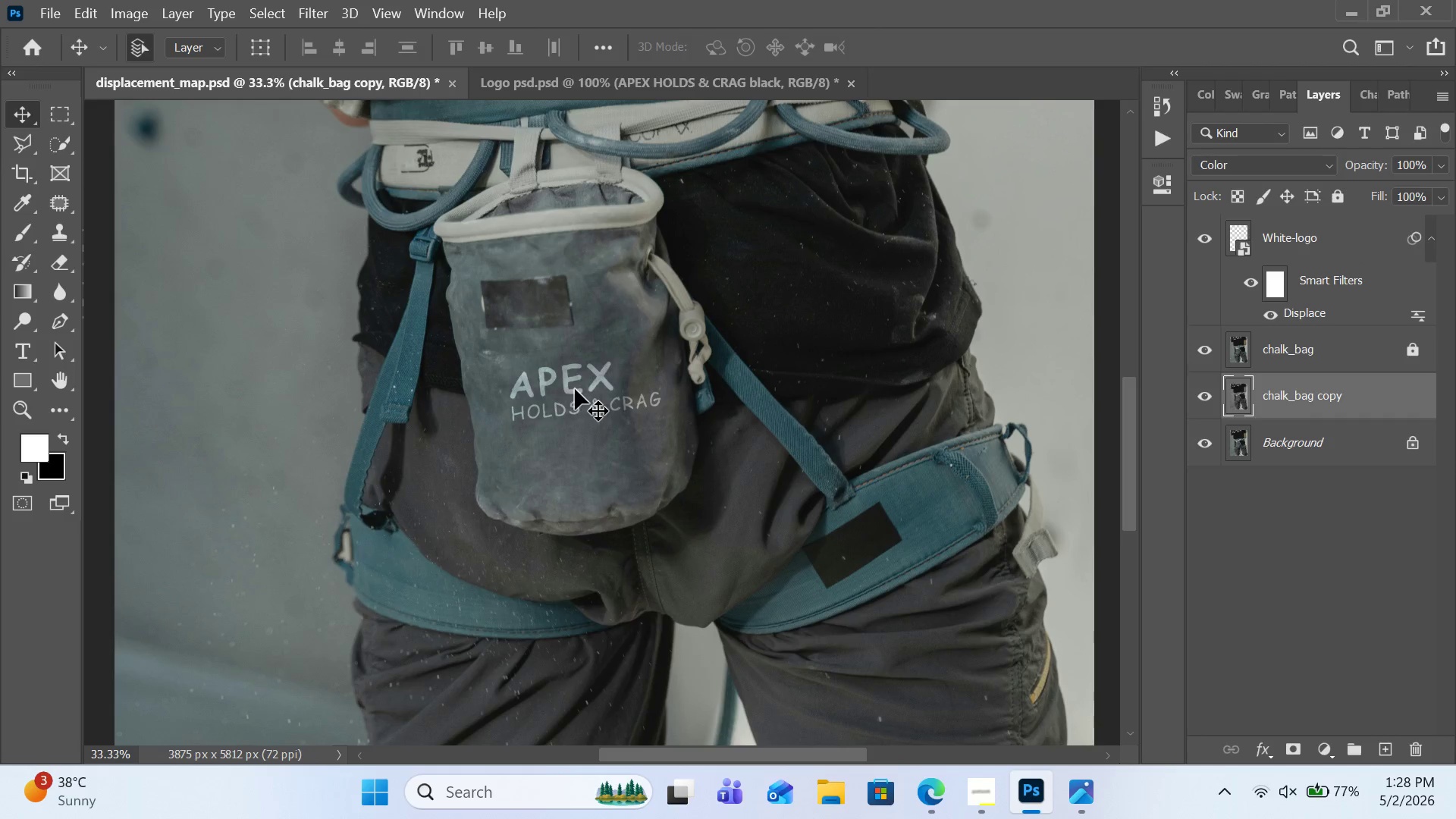 
left_click_drag(start_coordinate=[575, 389], to_coordinate=[568, 391])
 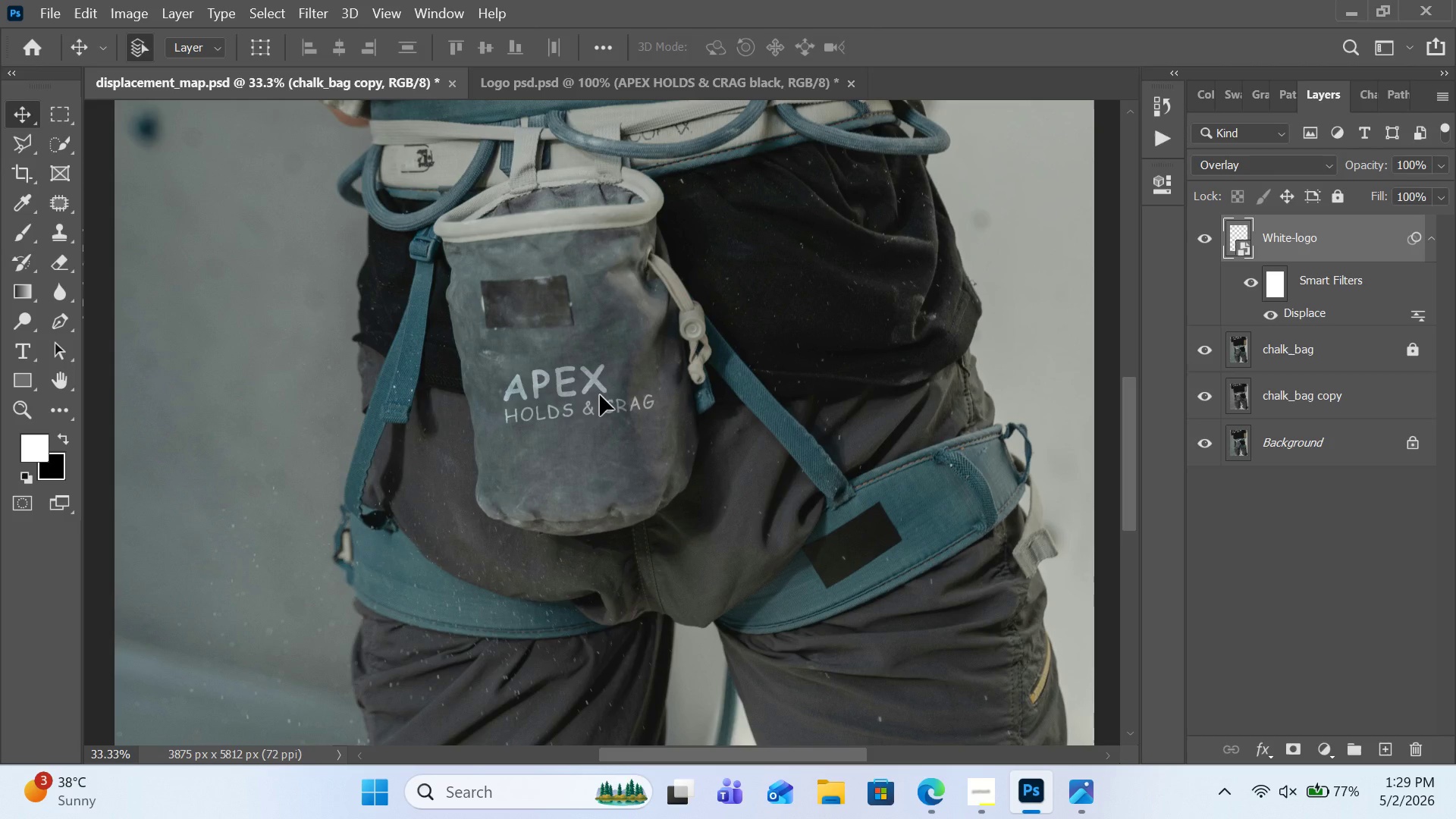 
left_click_drag(start_coordinate=[600, 395], to_coordinate=[589, 401])
 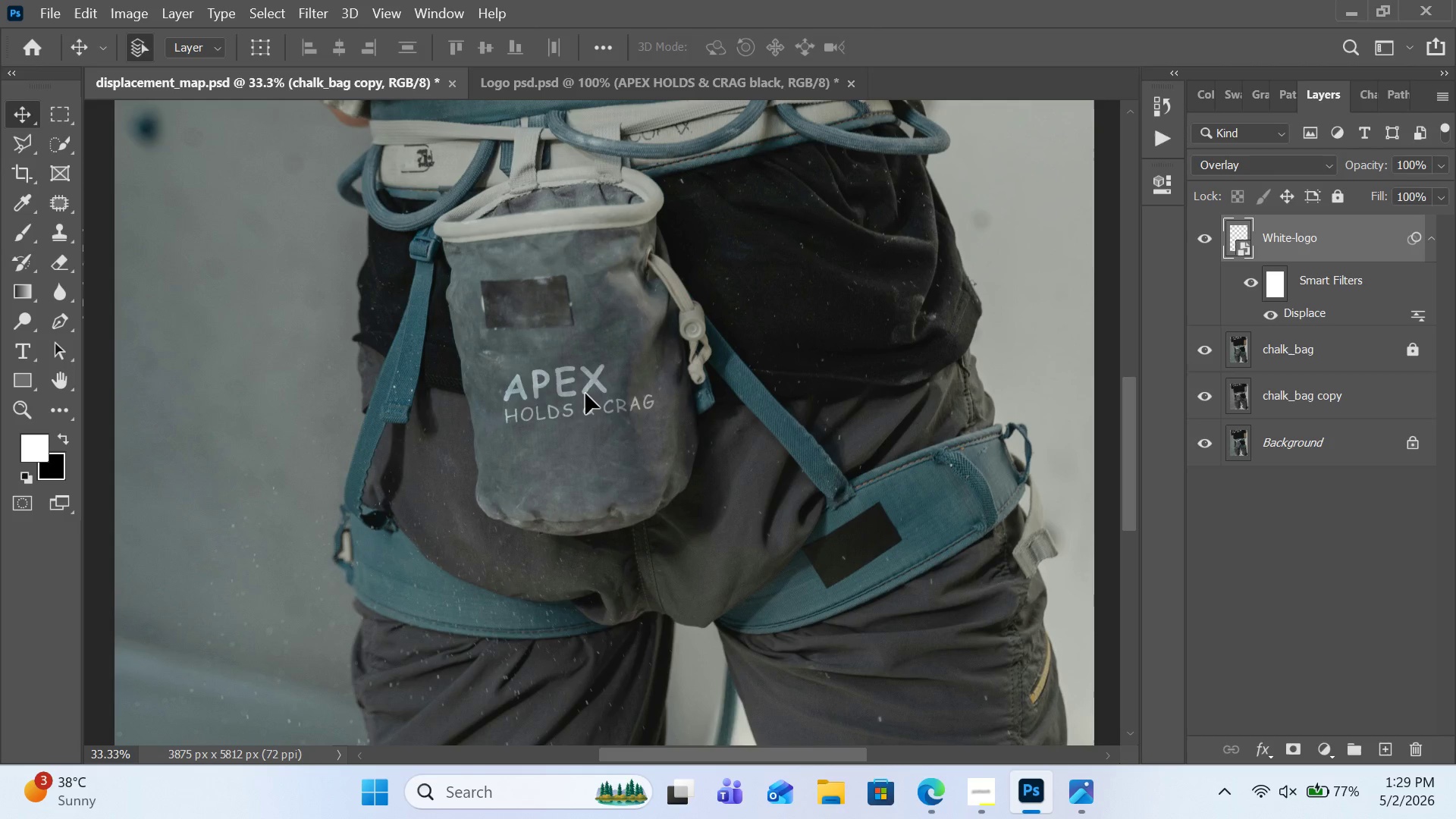 
left_click_drag(start_coordinate=[585, 397], to_coordinate=[585, 391])
 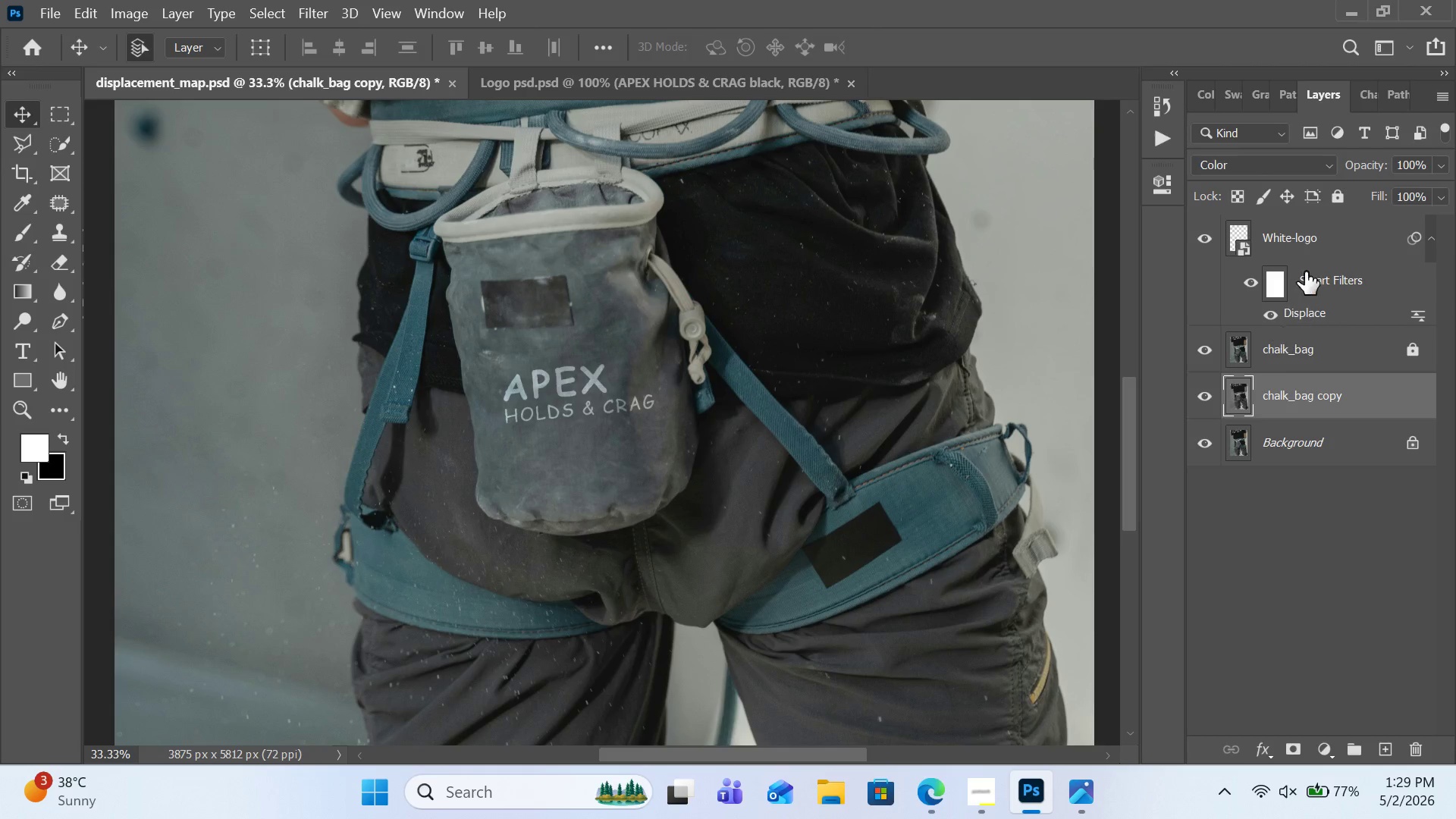 
left_click([1307, 239])
 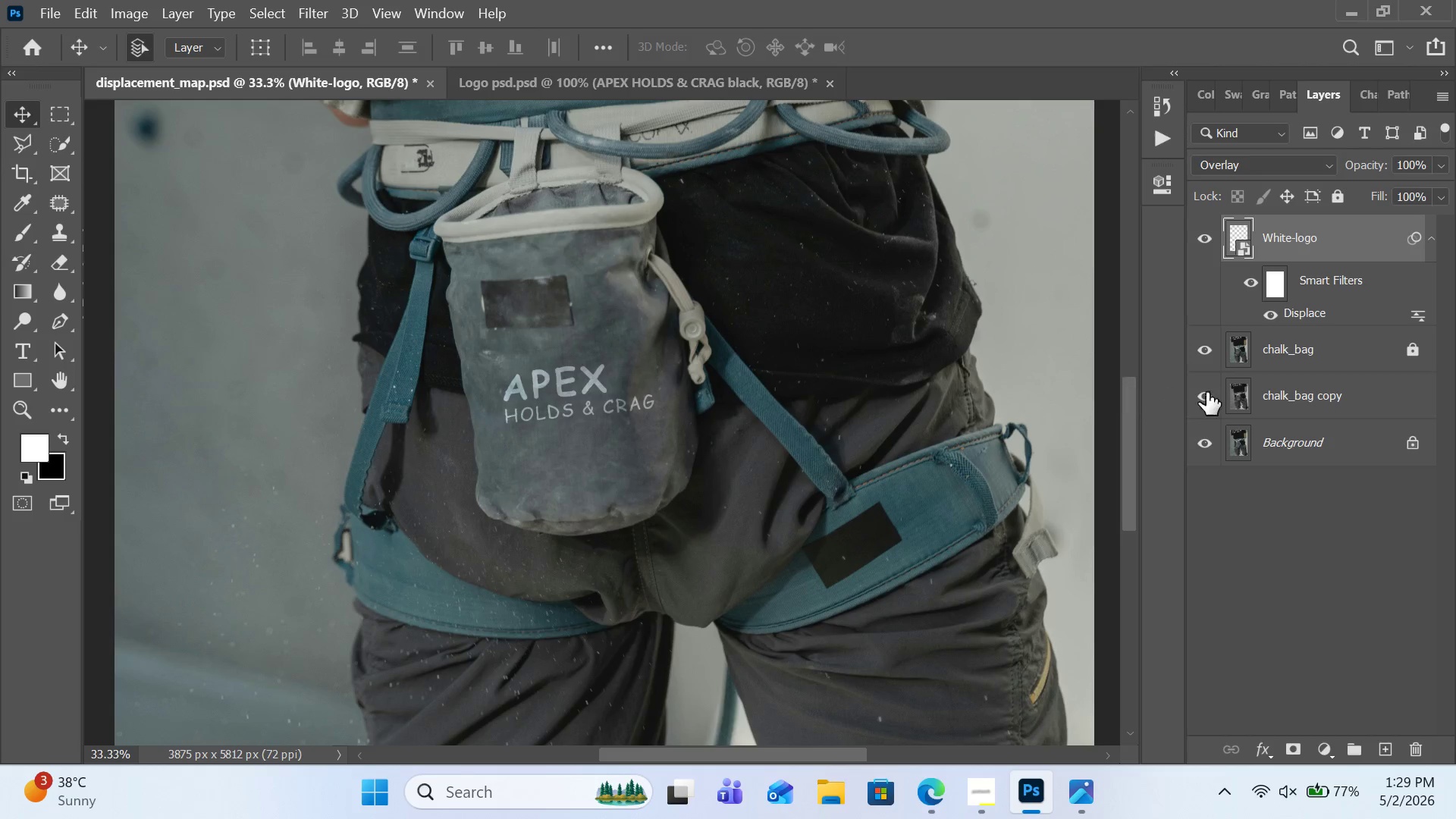 
left_click_drag(start_coordinate=[1275, 392], to_coordinate=[1281, 340])
 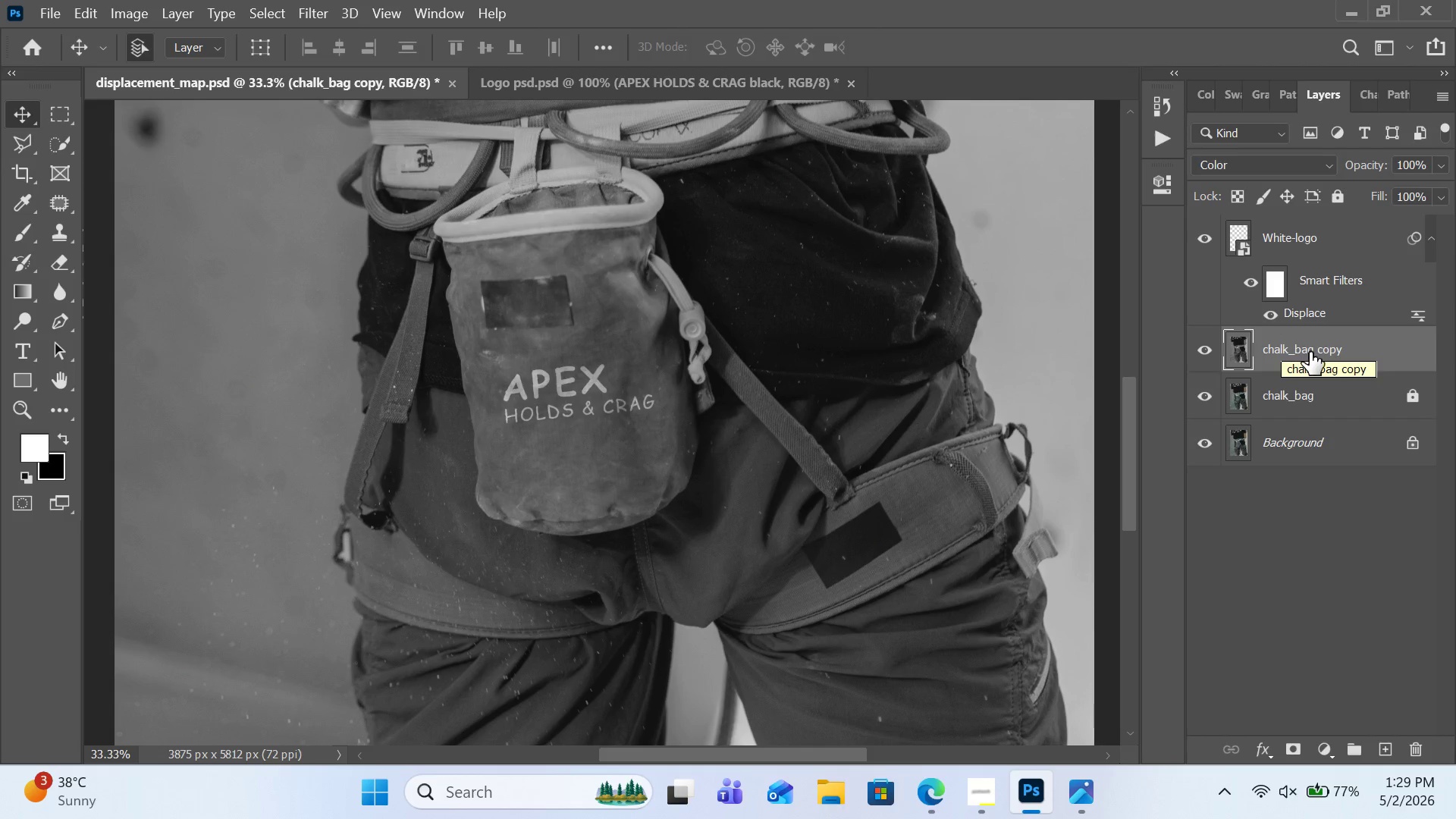 
left_click_drag(start_coordinate=[1310, 352], to_coordinate=[1316, 399])
 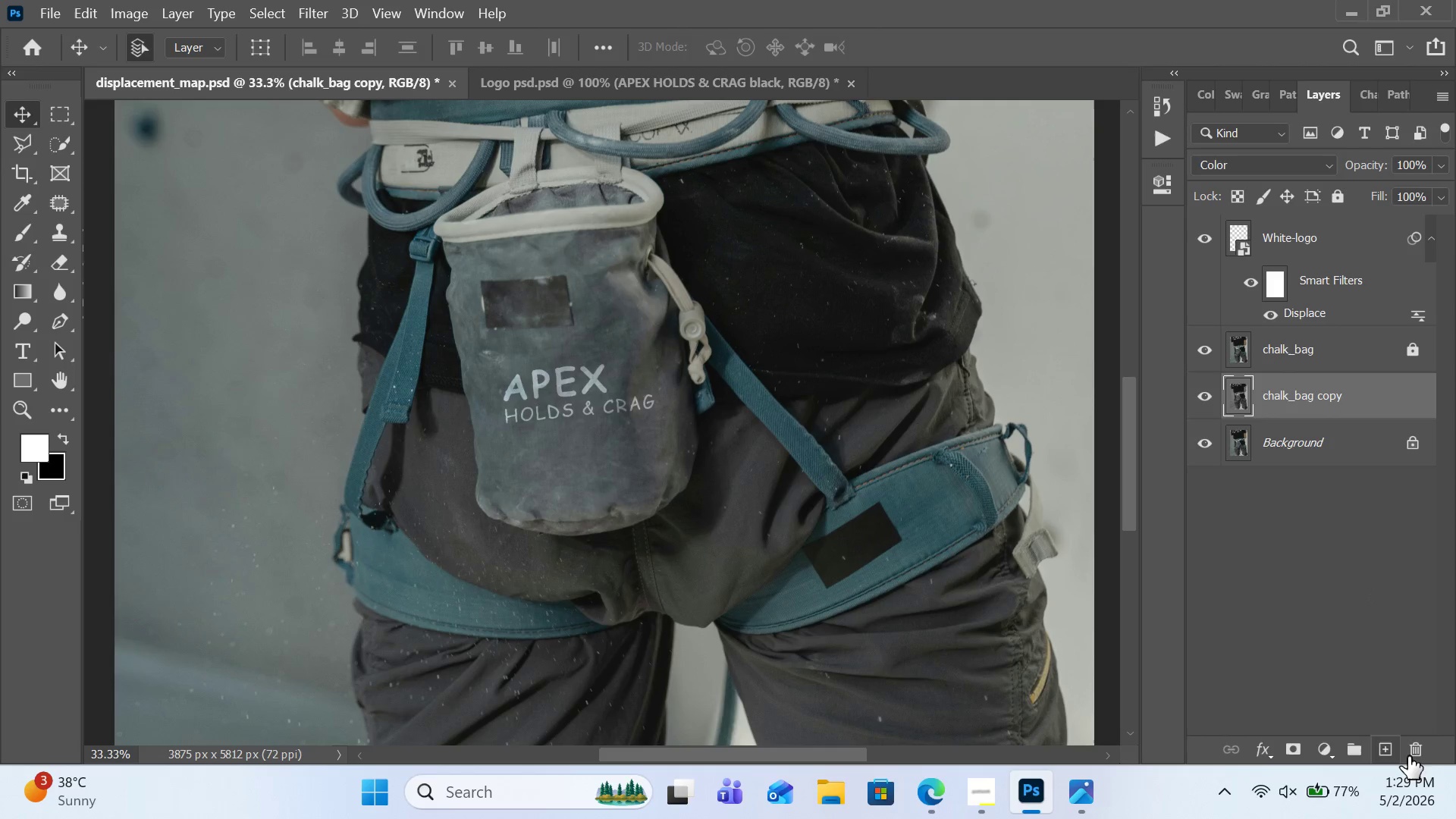 
left_click([1420, 750])
 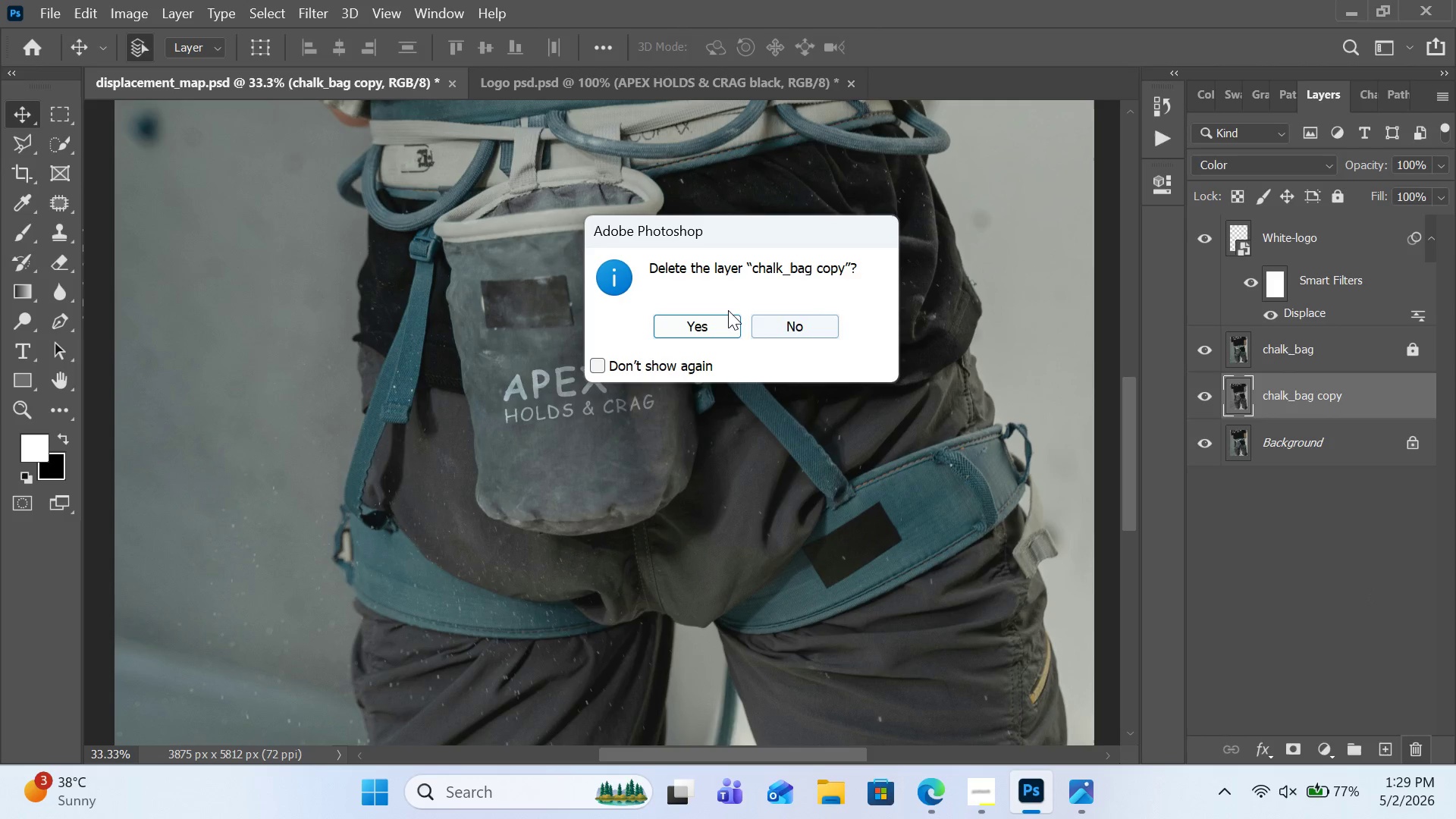 
left_click([726, 325])
 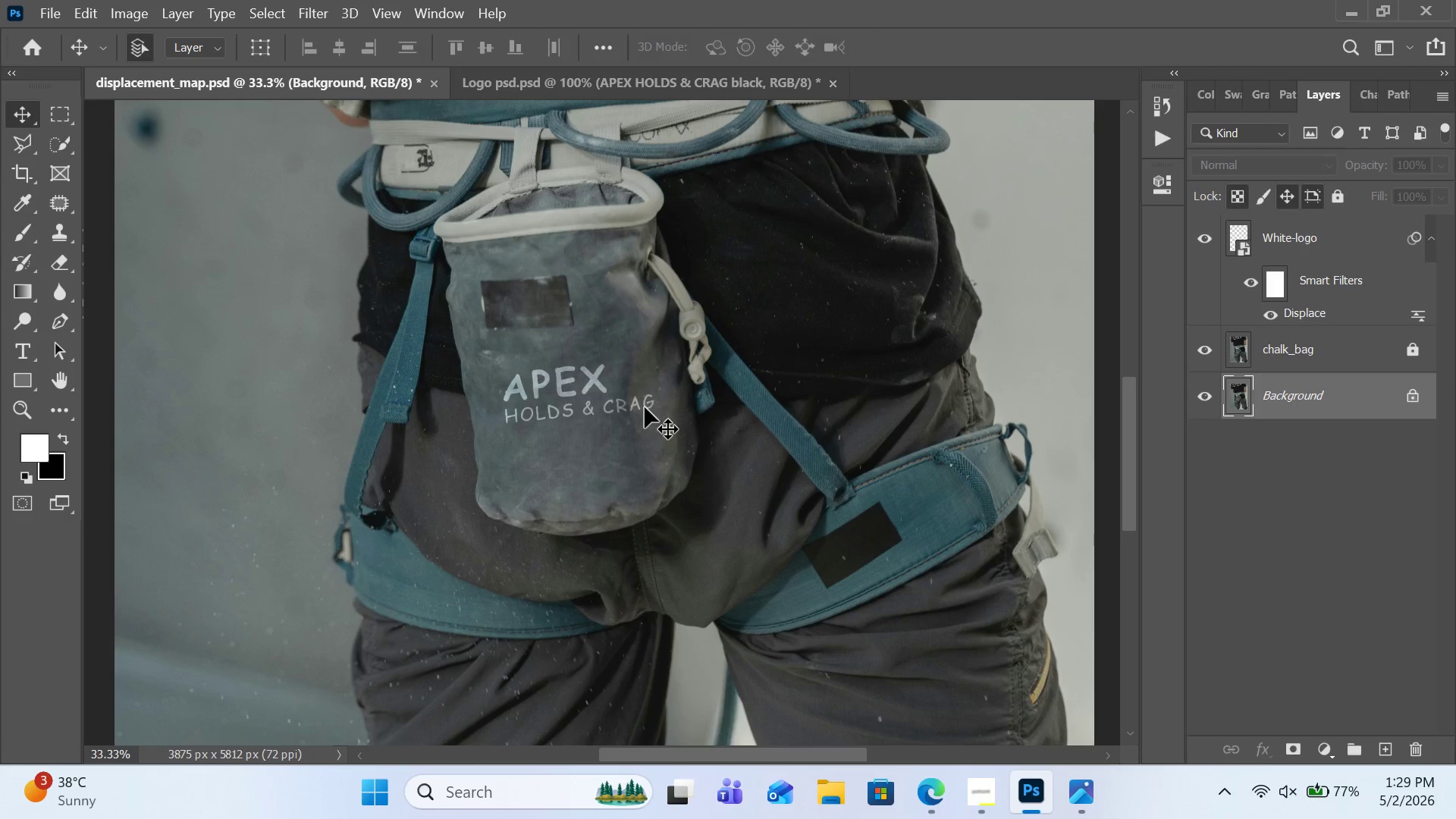 
key(Control+Equal)
 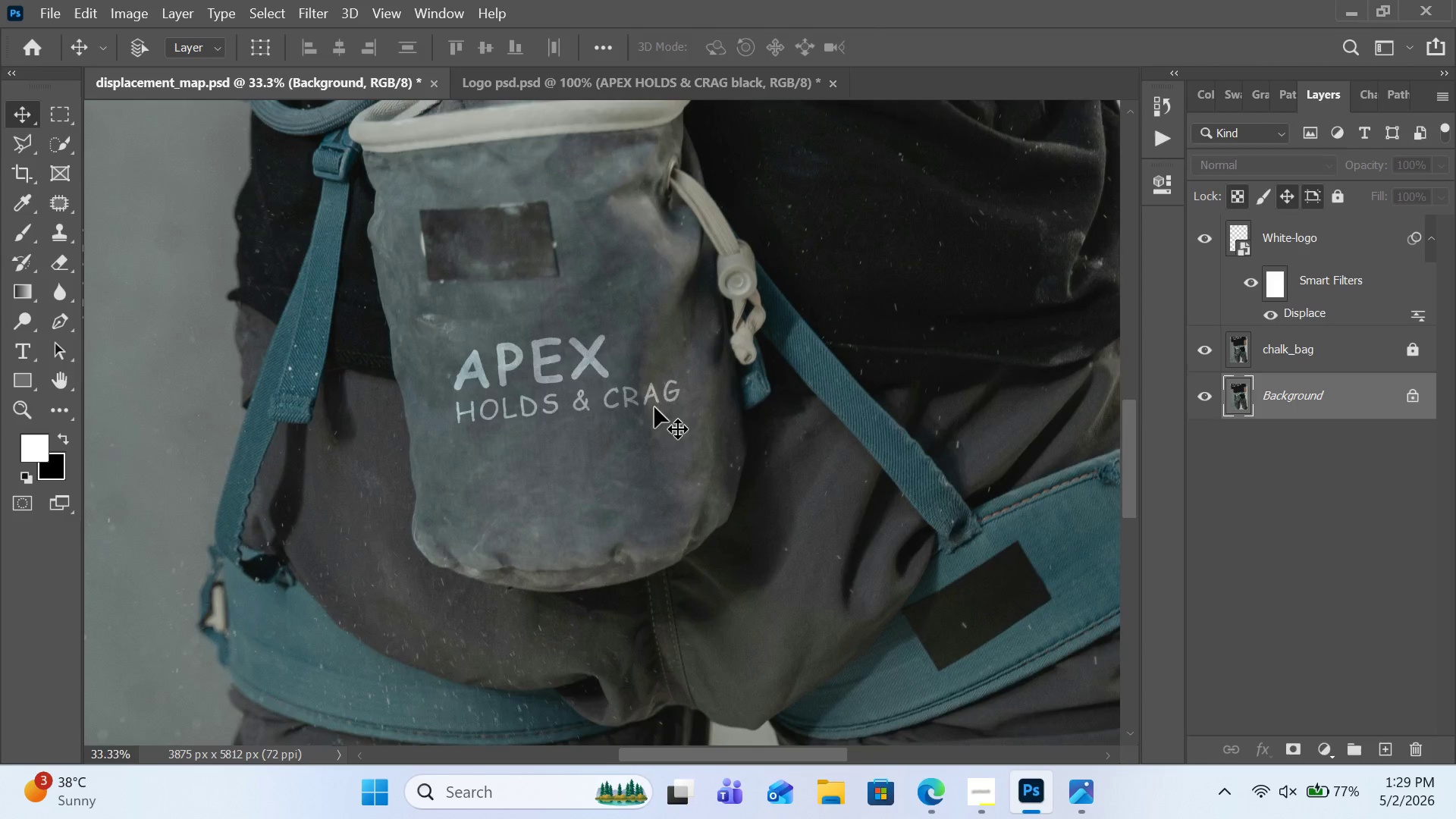 
key(Control+Equal)
 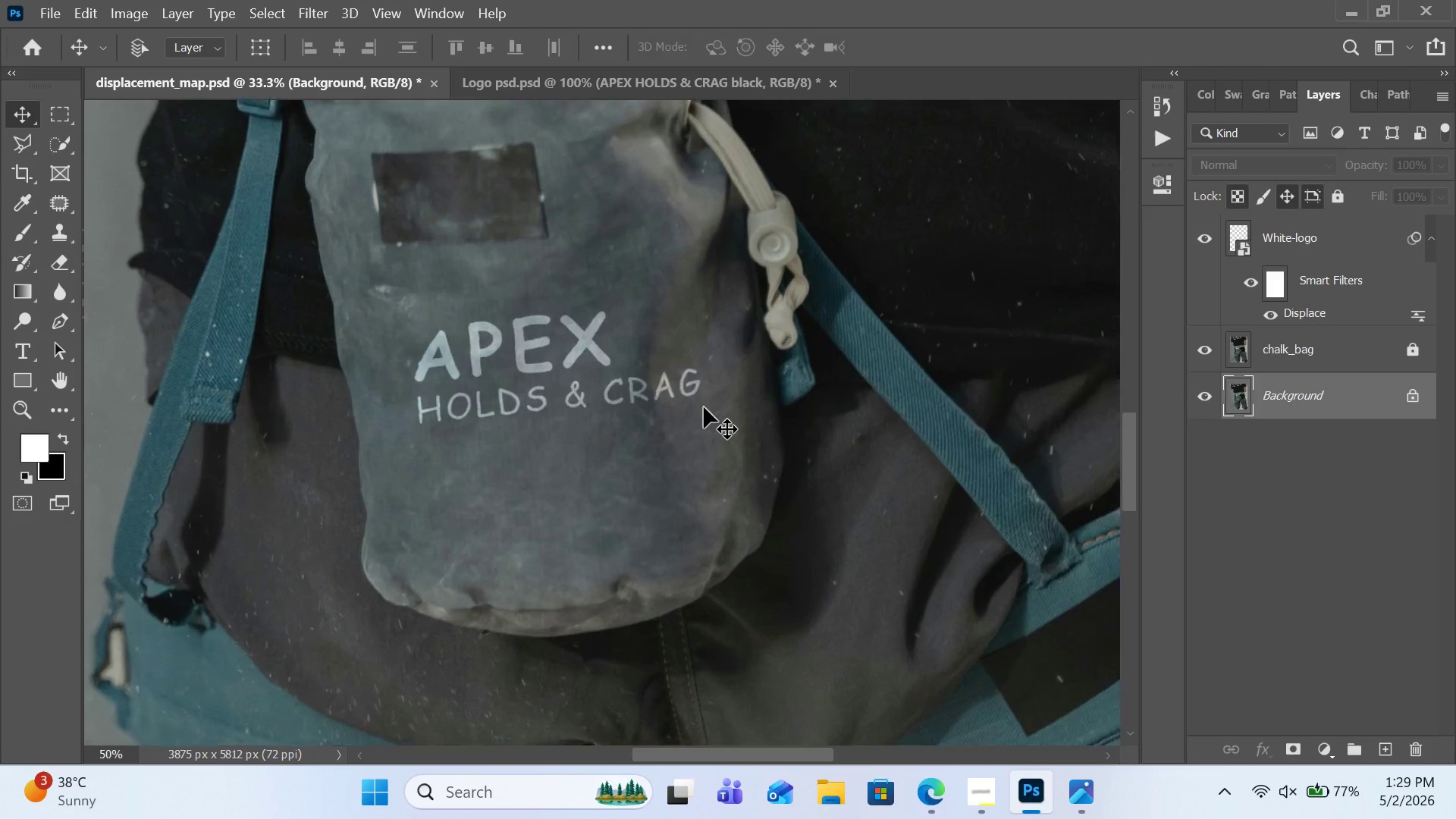 
key(Control+Equal)
 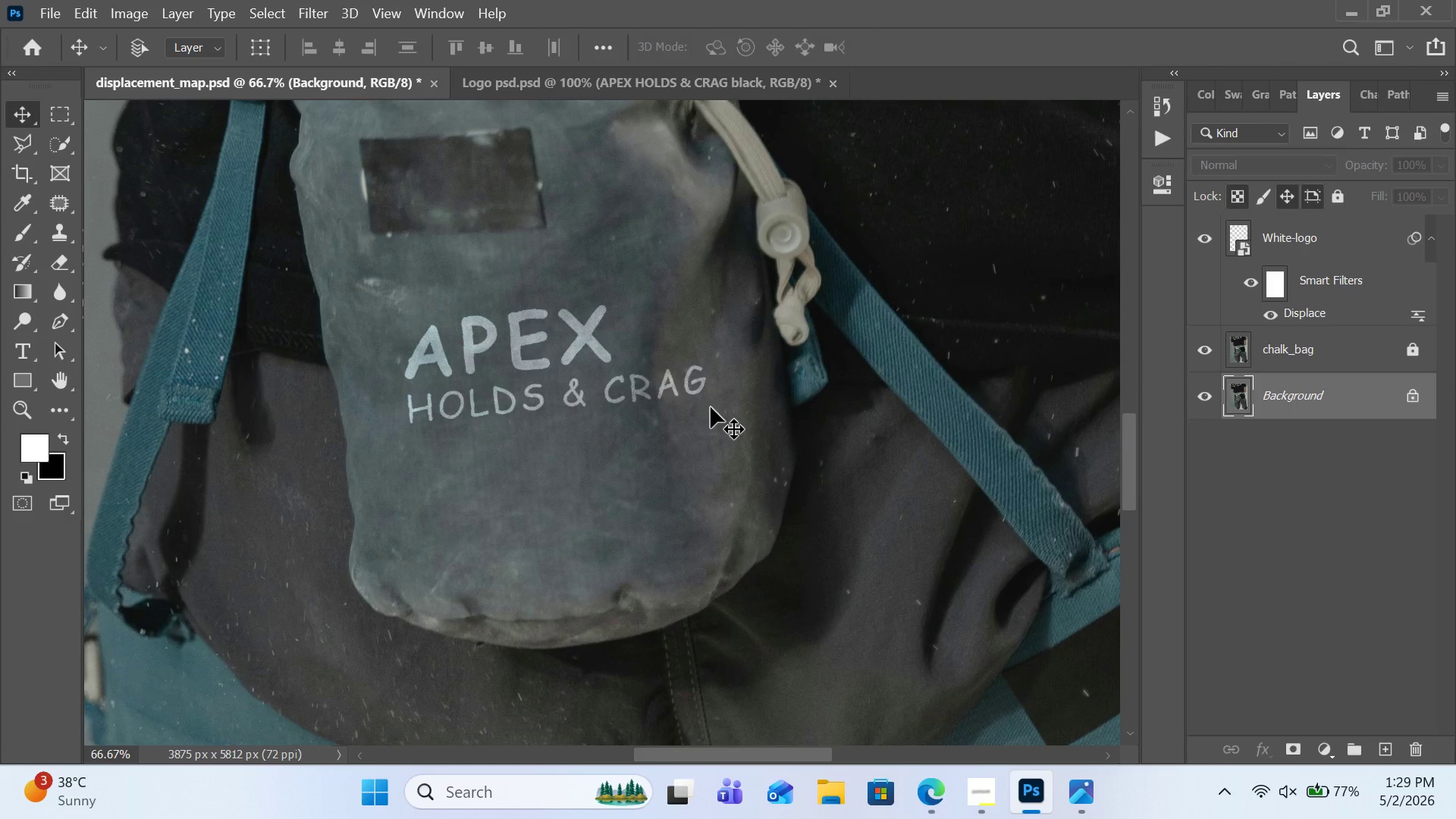 
key(Control+Equal)
 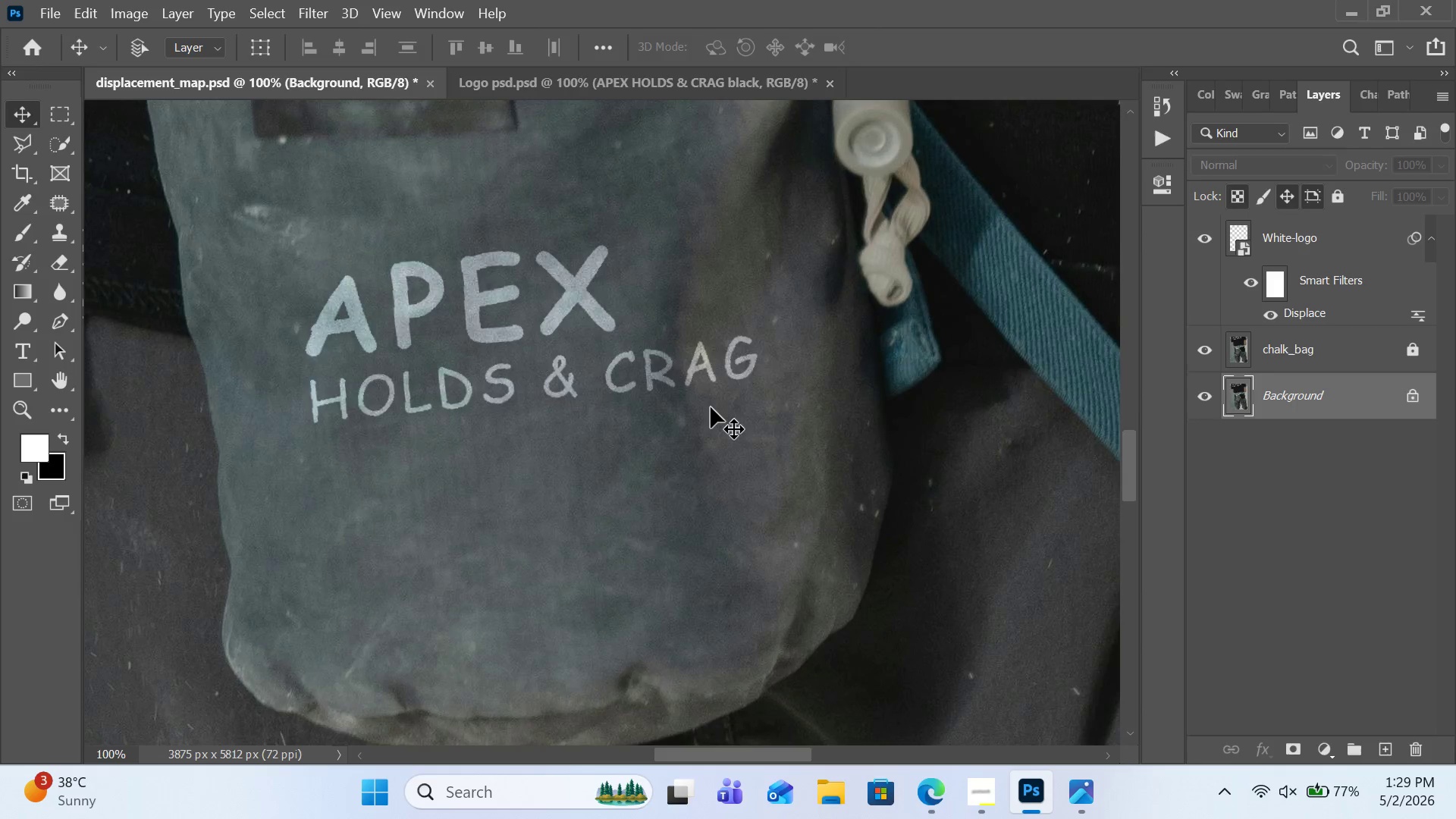 
key(Control+Equal)
 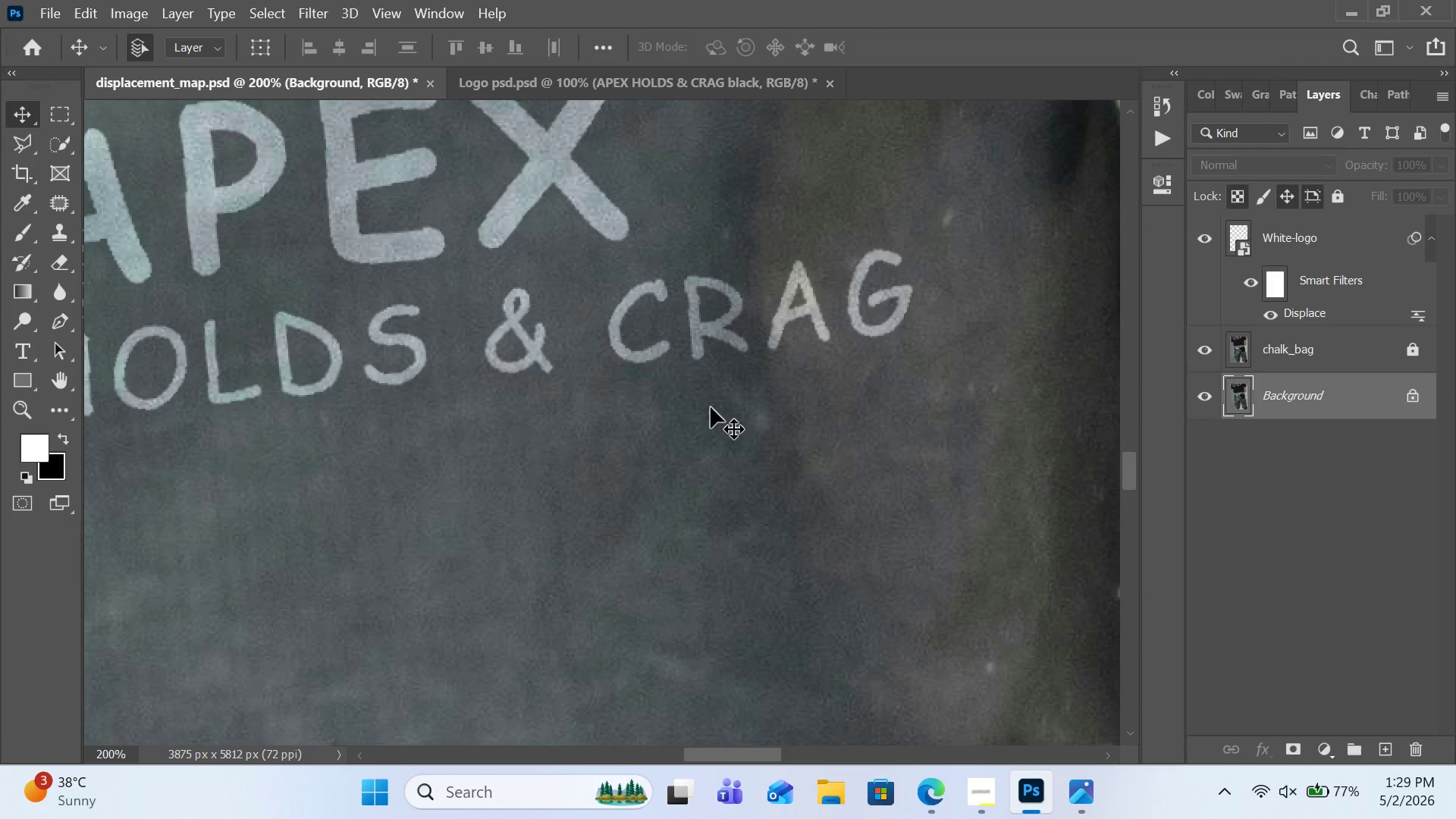 
wait(7.02)
 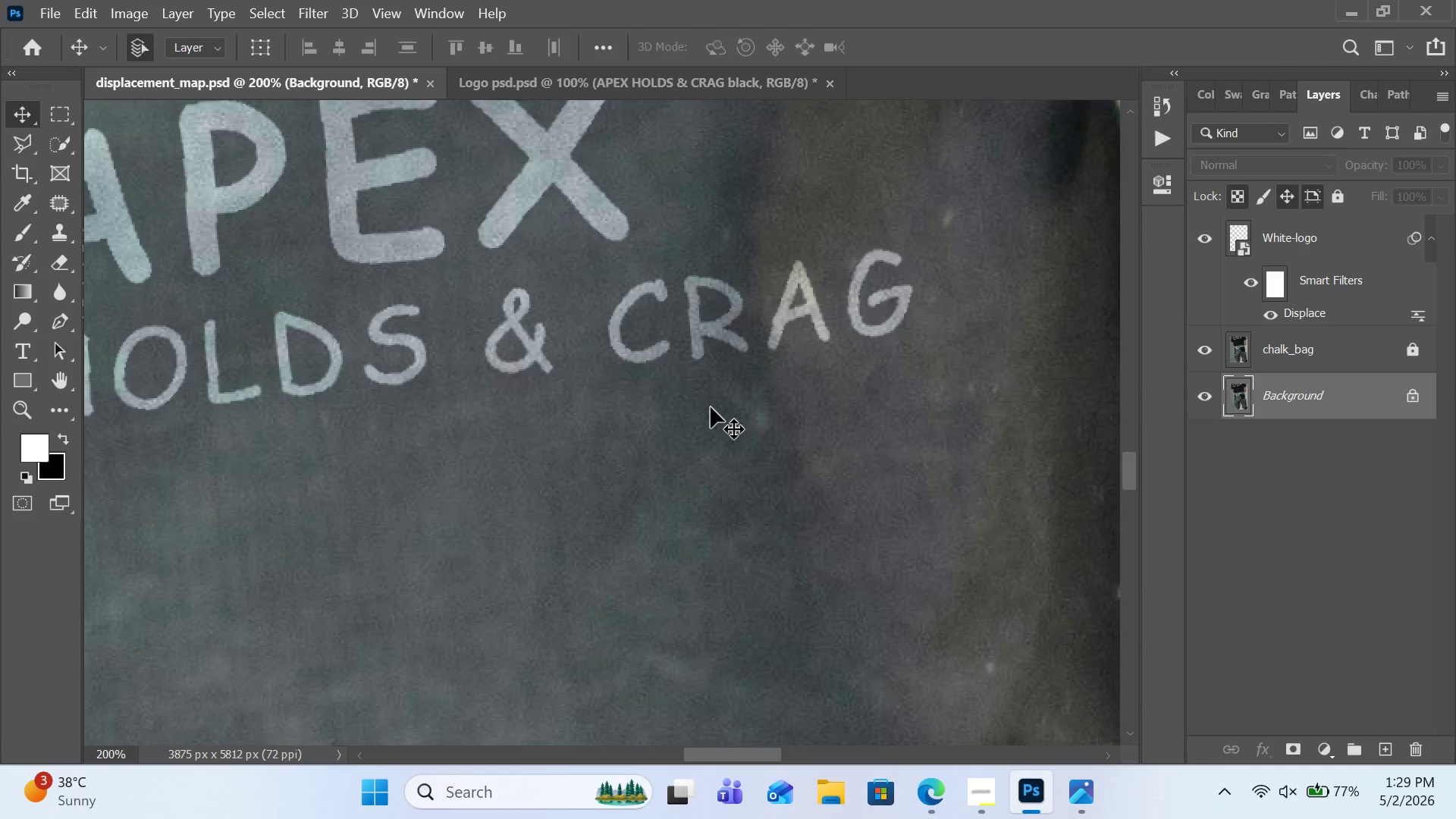 
double_click([1314, 309])
 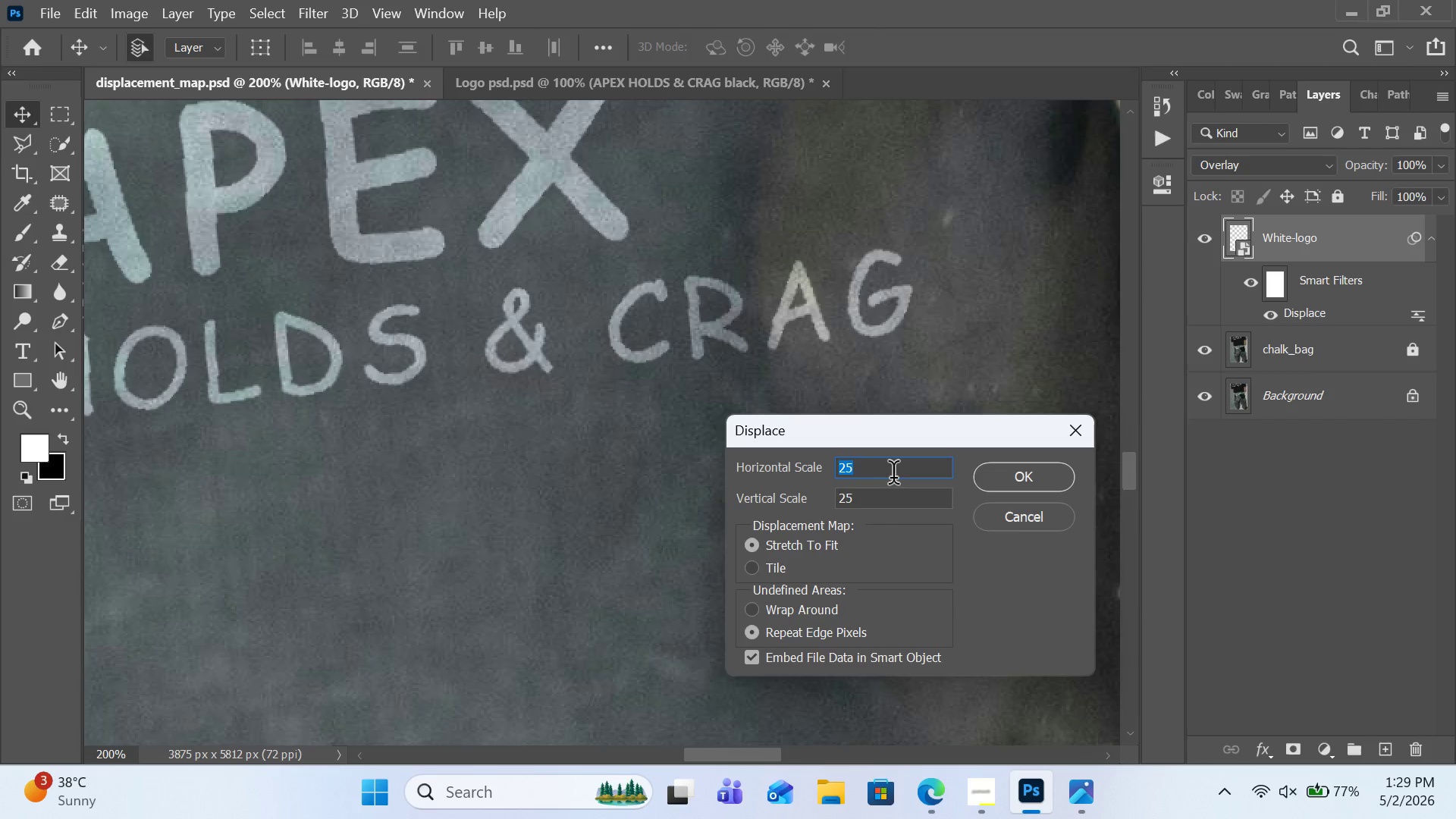 
type(35)
 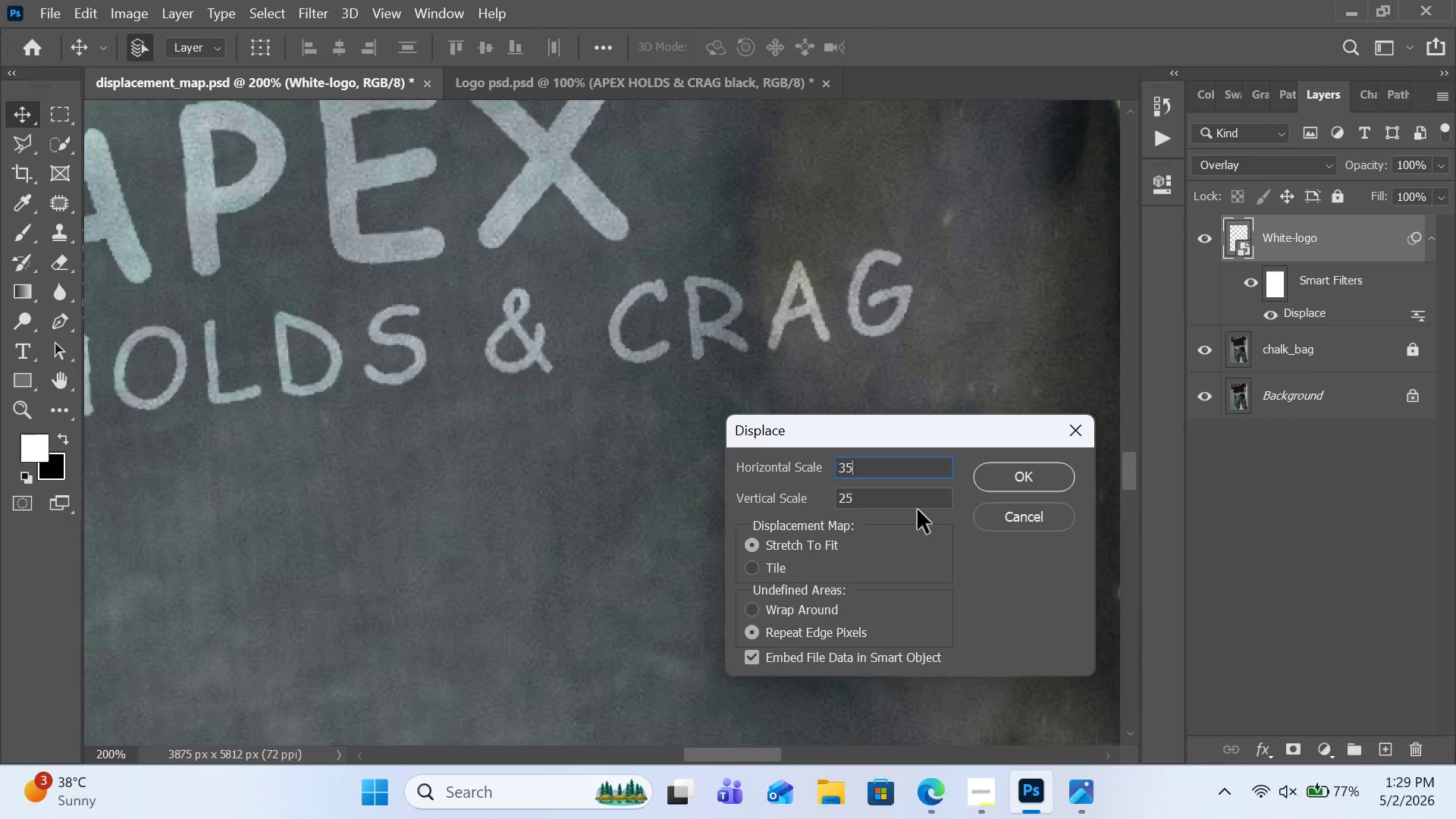 
double_click([918, 505])
 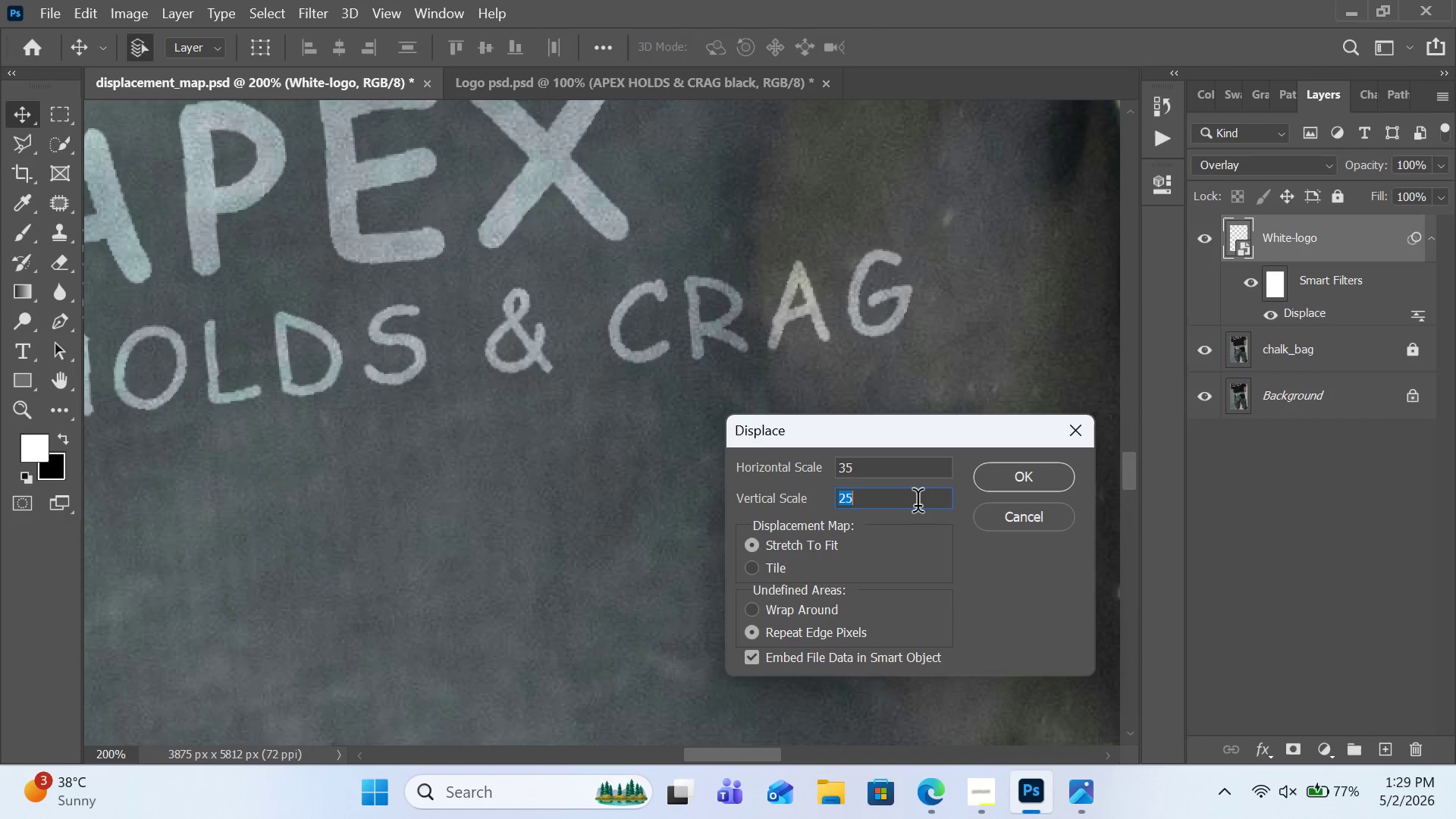 
triple_click([918, 505])
 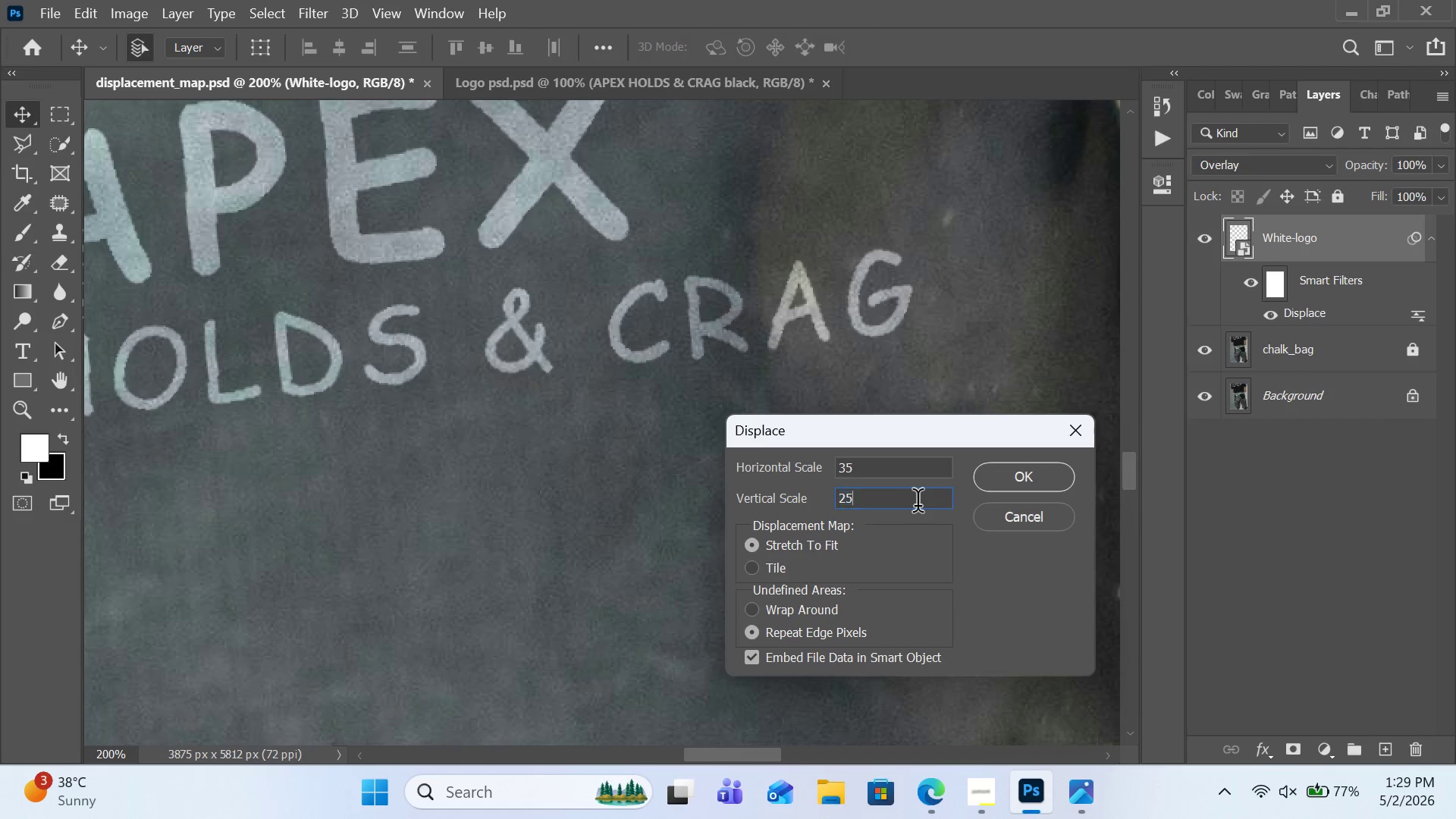 
triple_click([918, 505])
 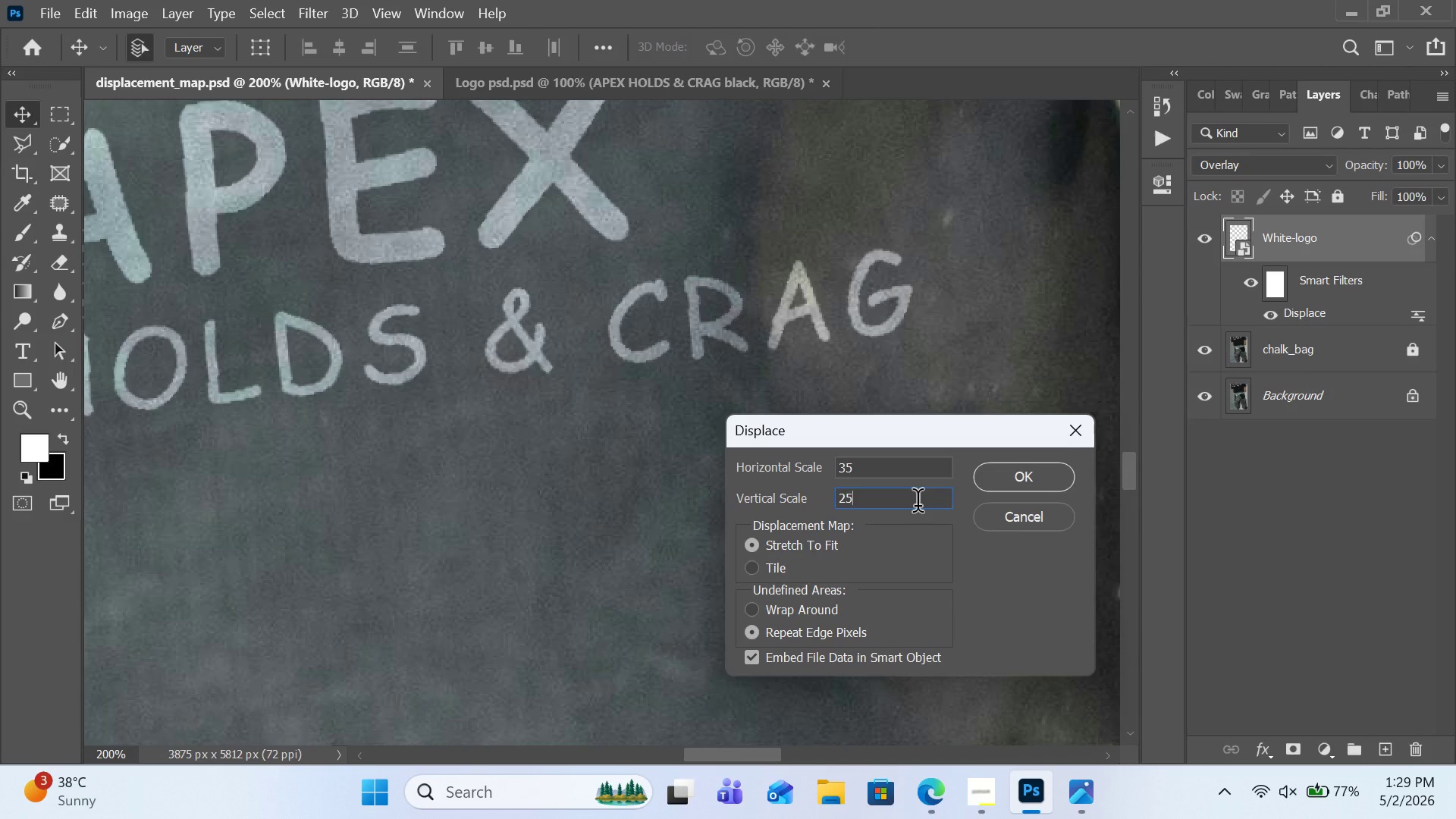 
hold_key(key=ControlLeft, duration=1.53)
 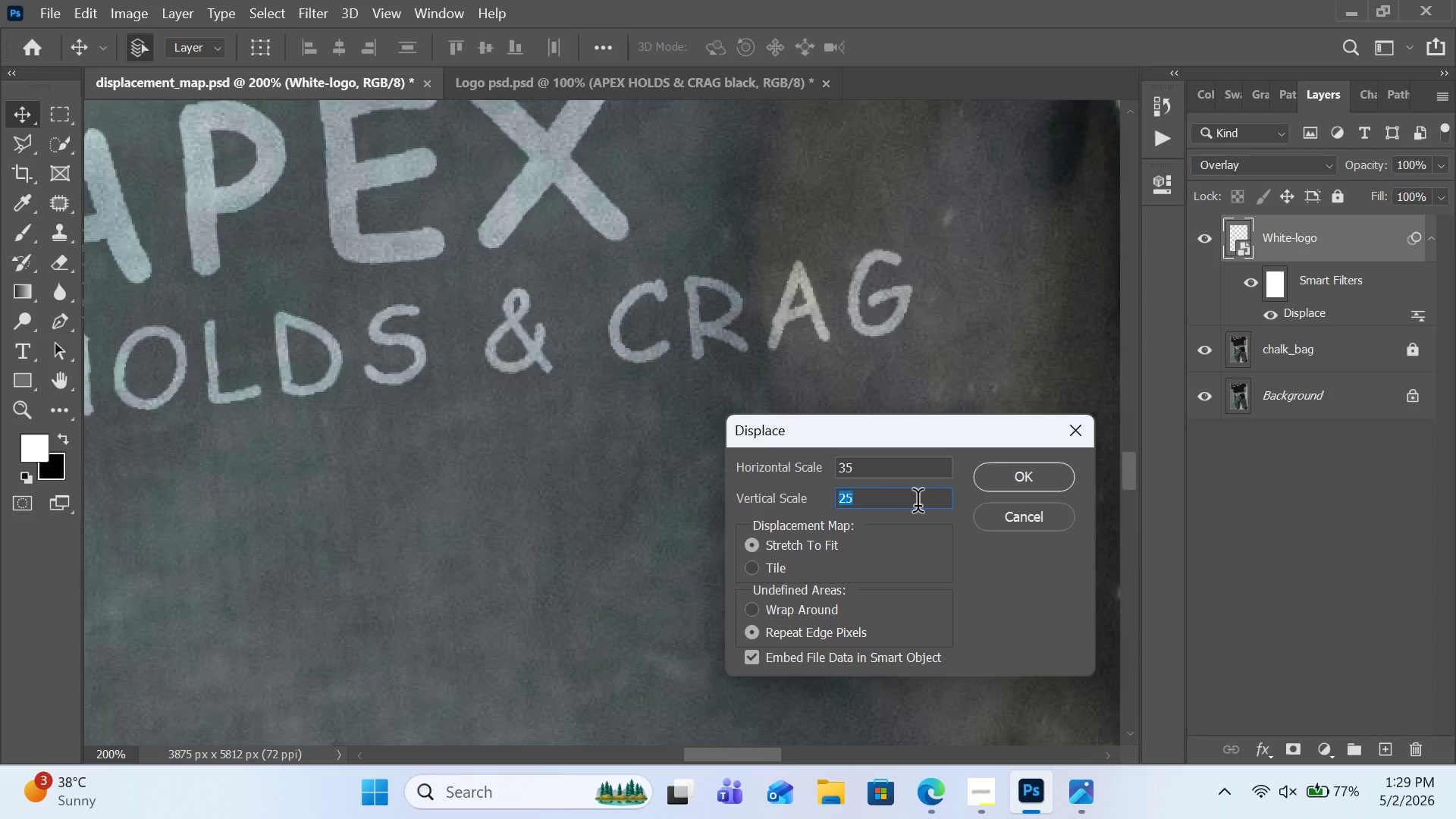 
key(A)
 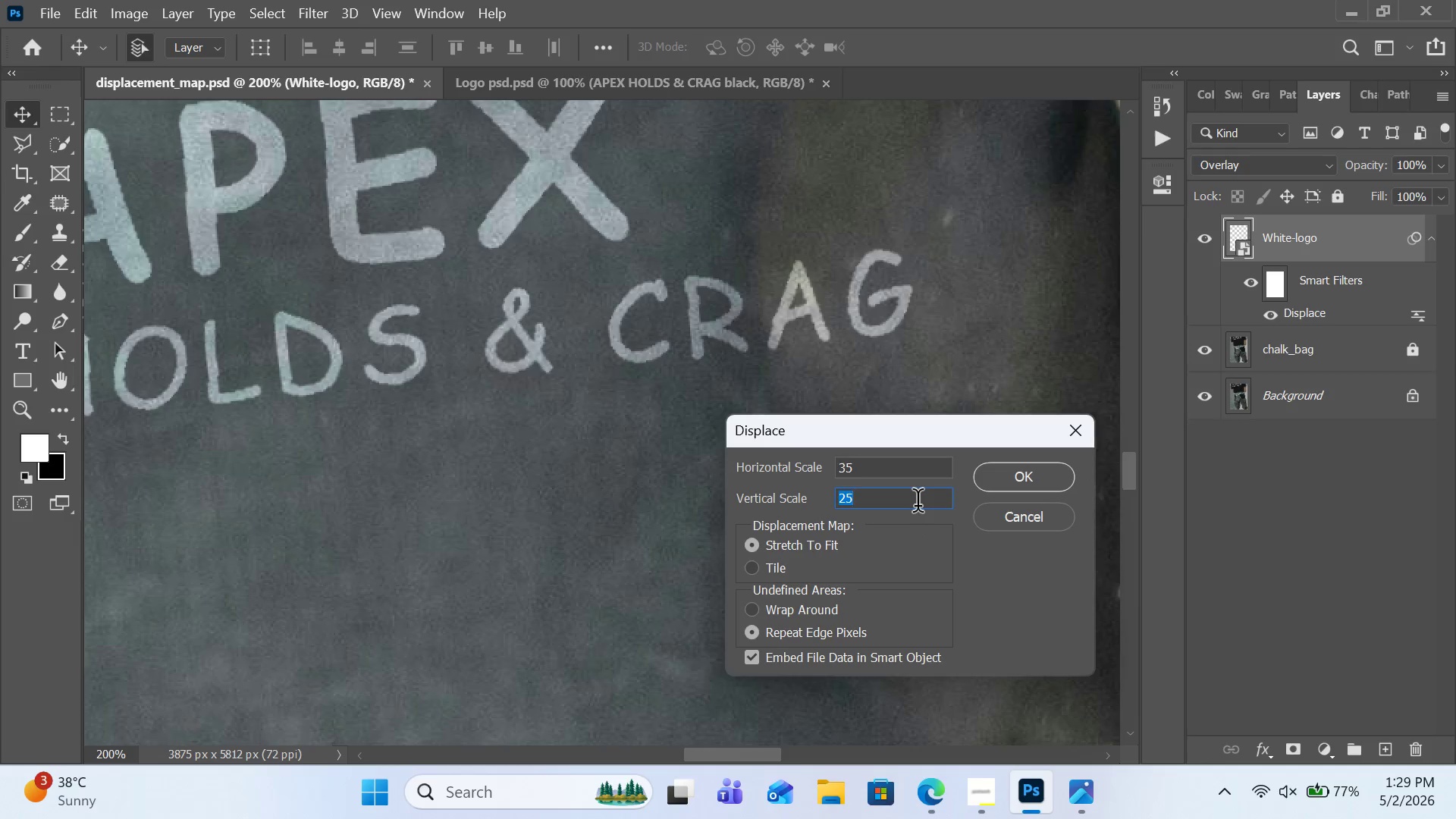 
key(Control+3)
 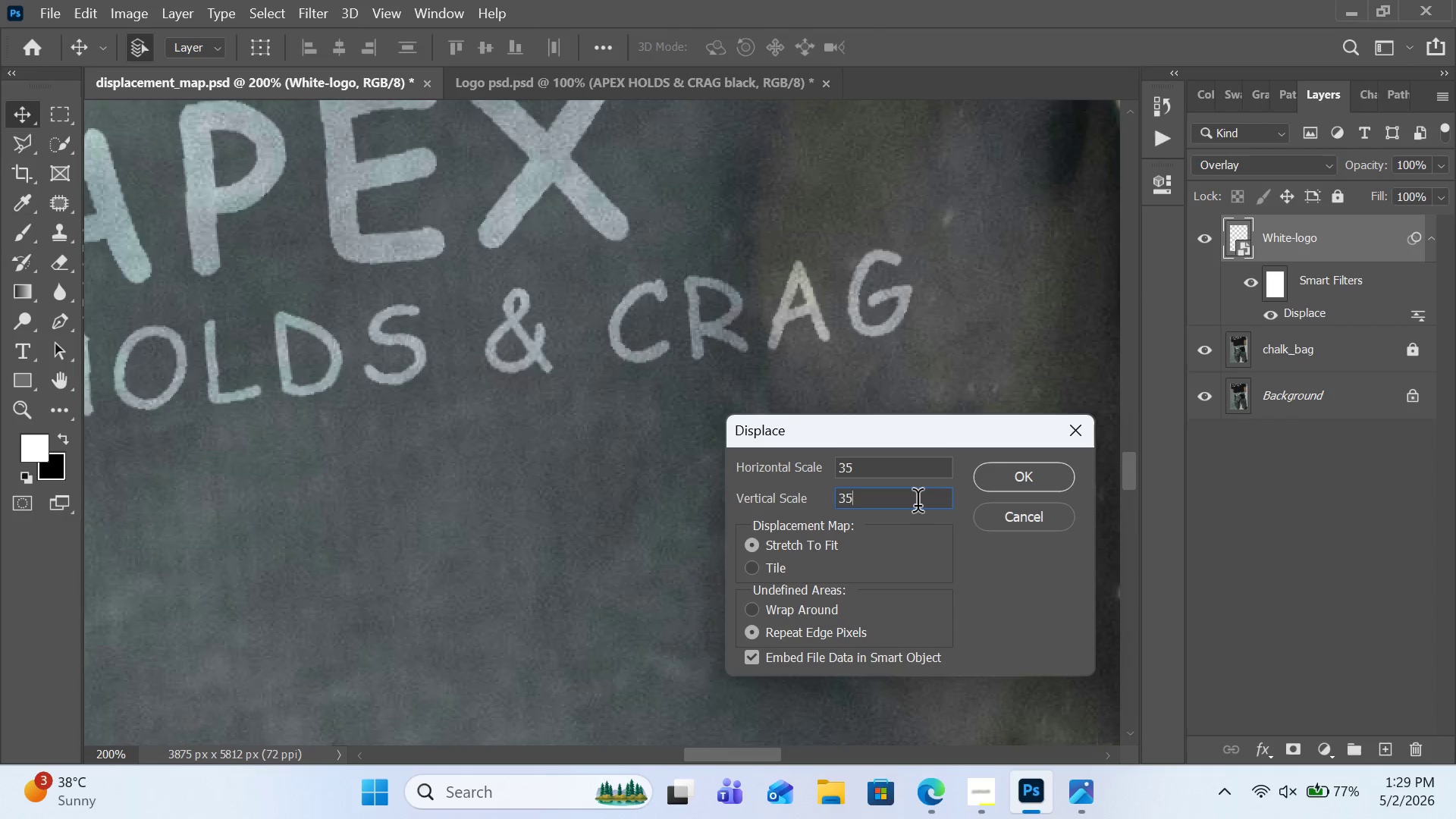 
key(Control+5)
 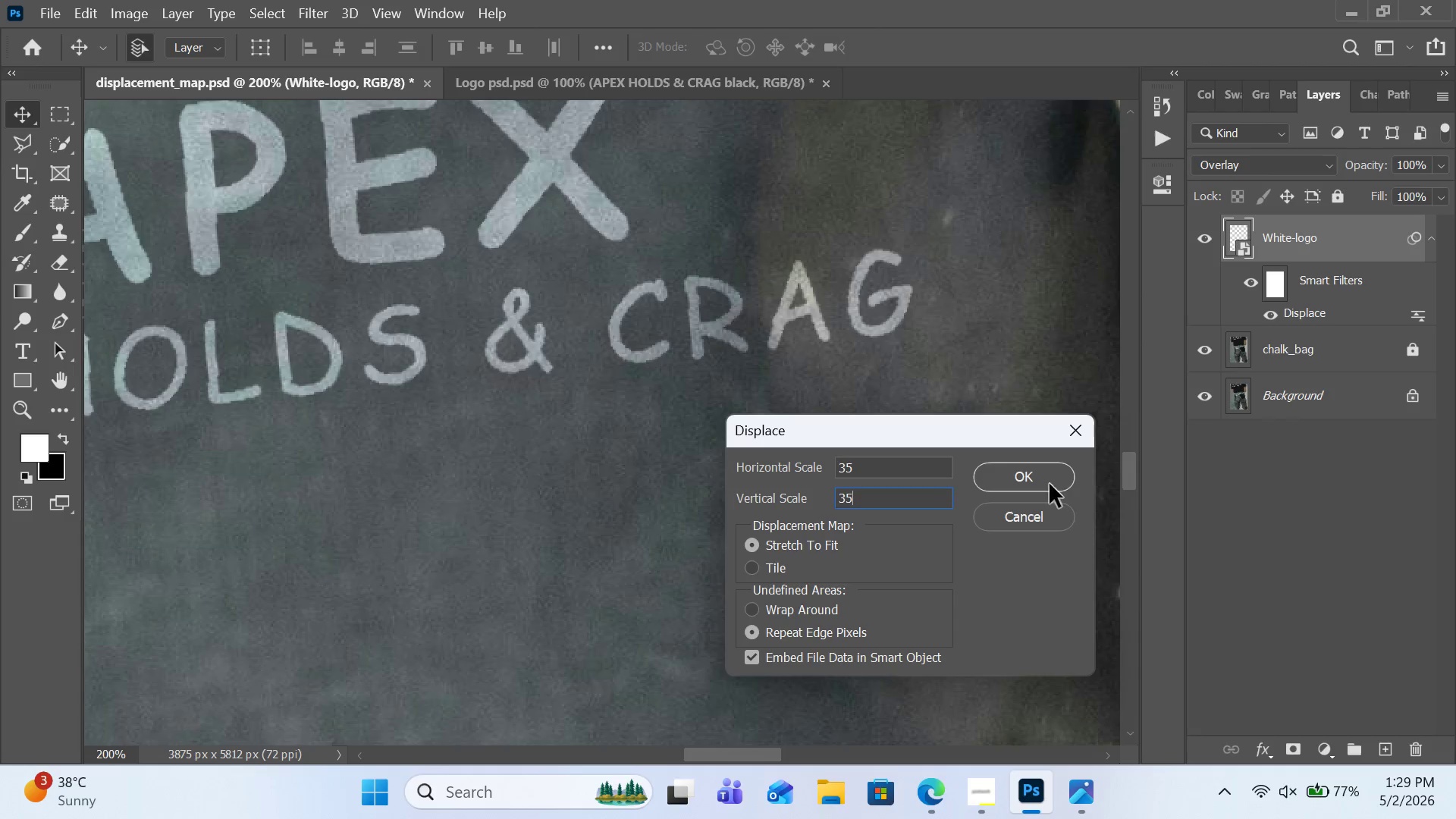 
left_click([1045, 484])
 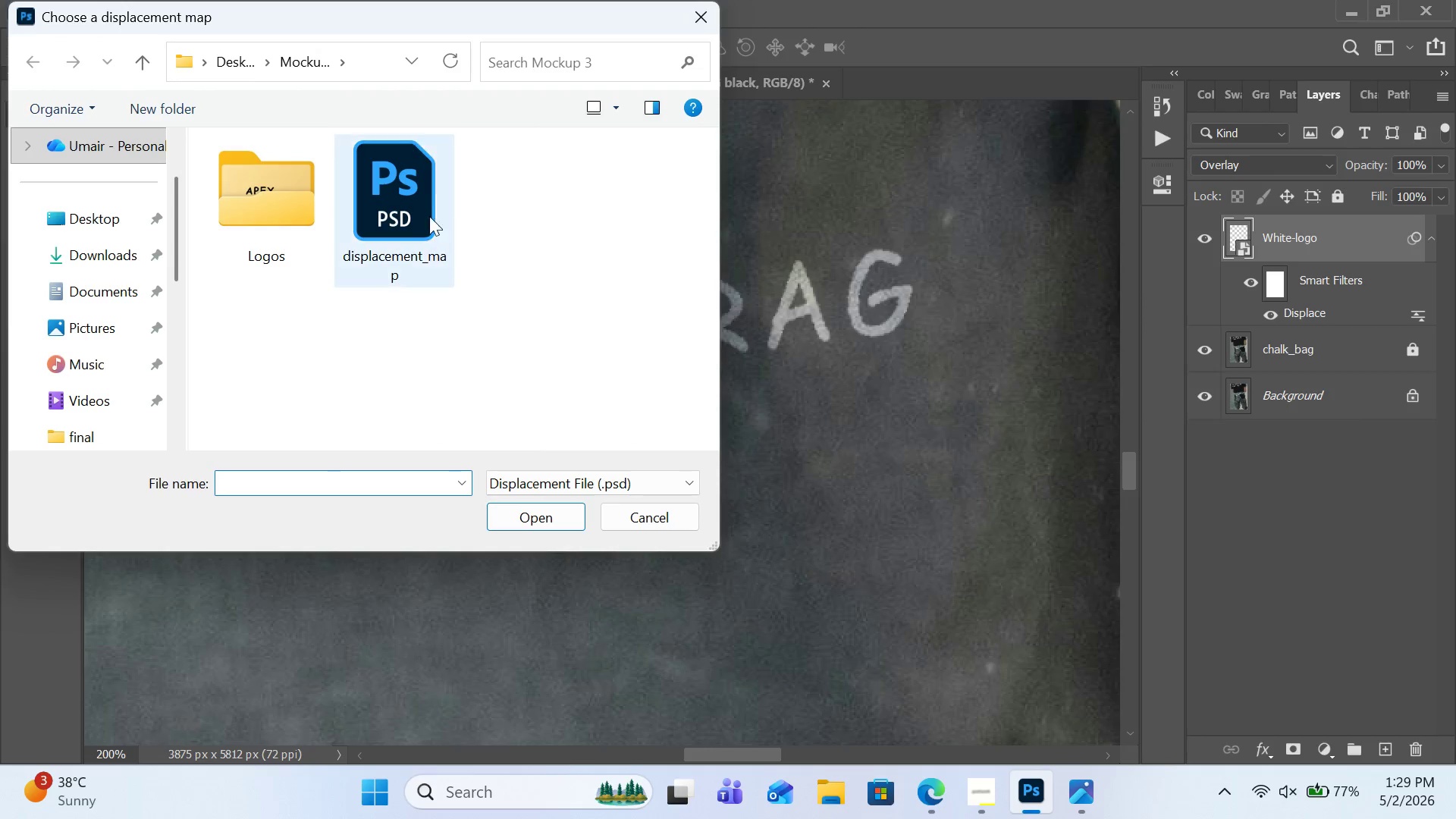 
double_click([415, 205])
 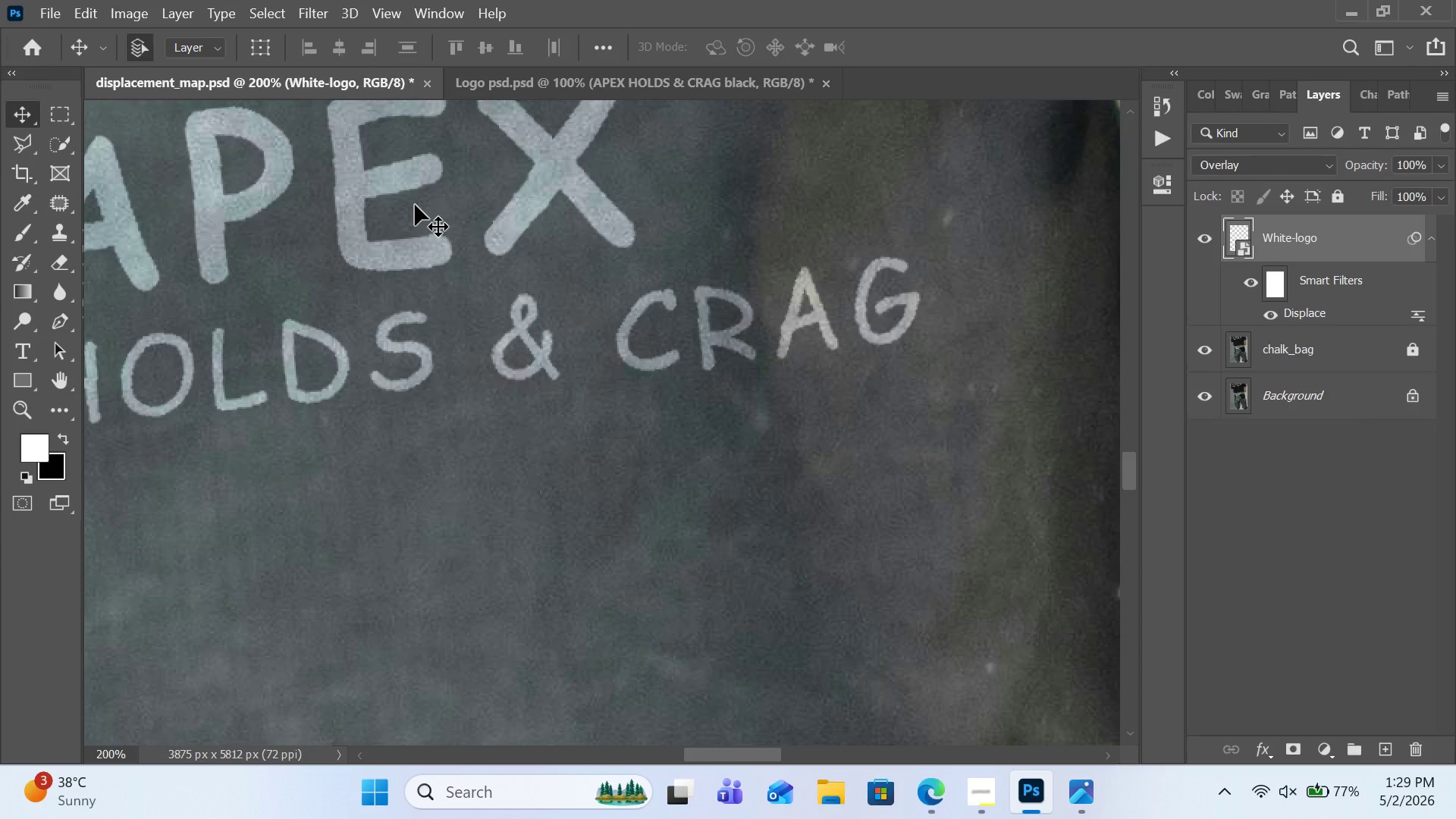 
wait(5.19)
 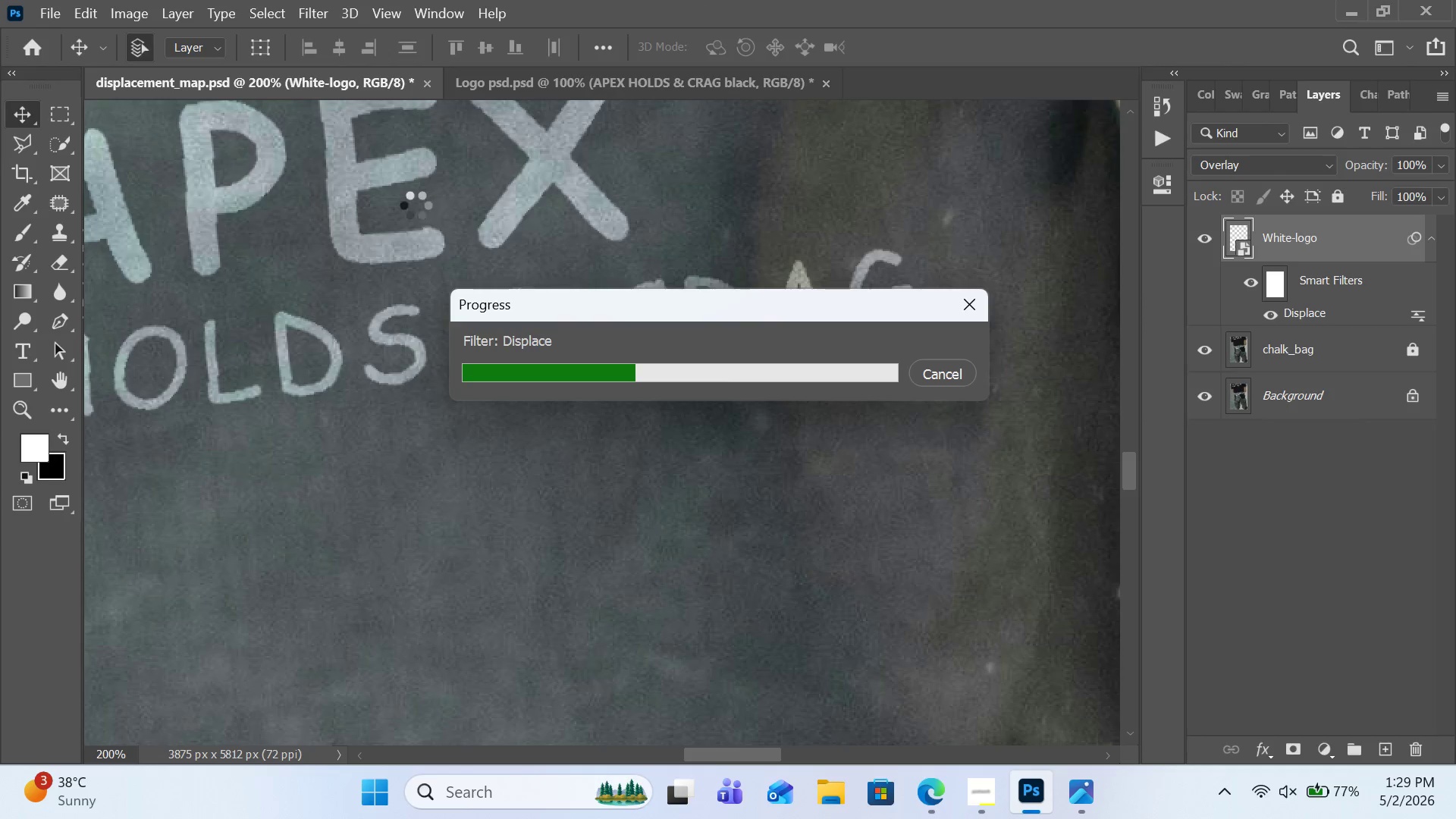 
scroll: coordinate [768, 293], scroll_direction: up, amount: 2.0
 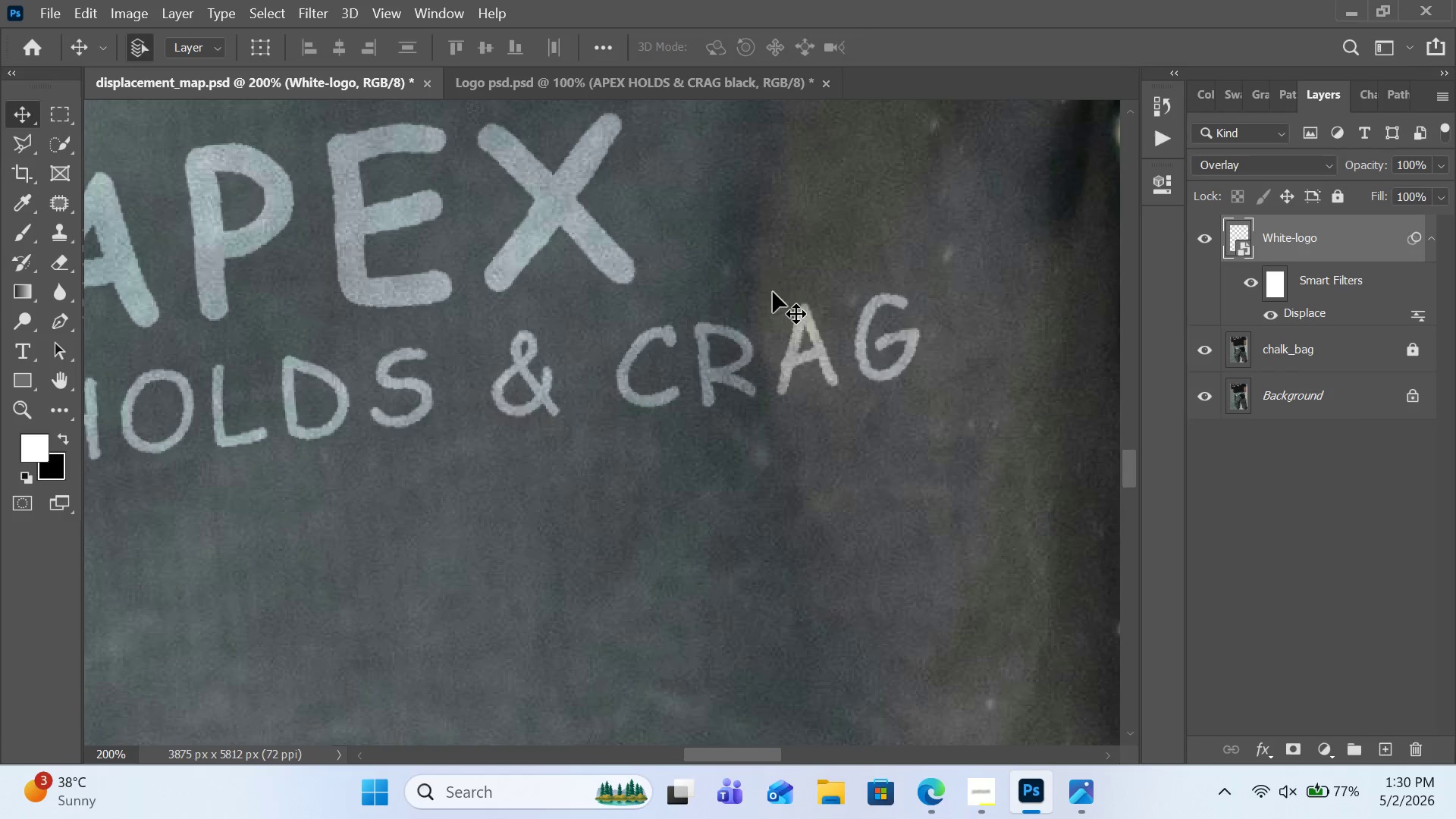 
wait(5.79)
 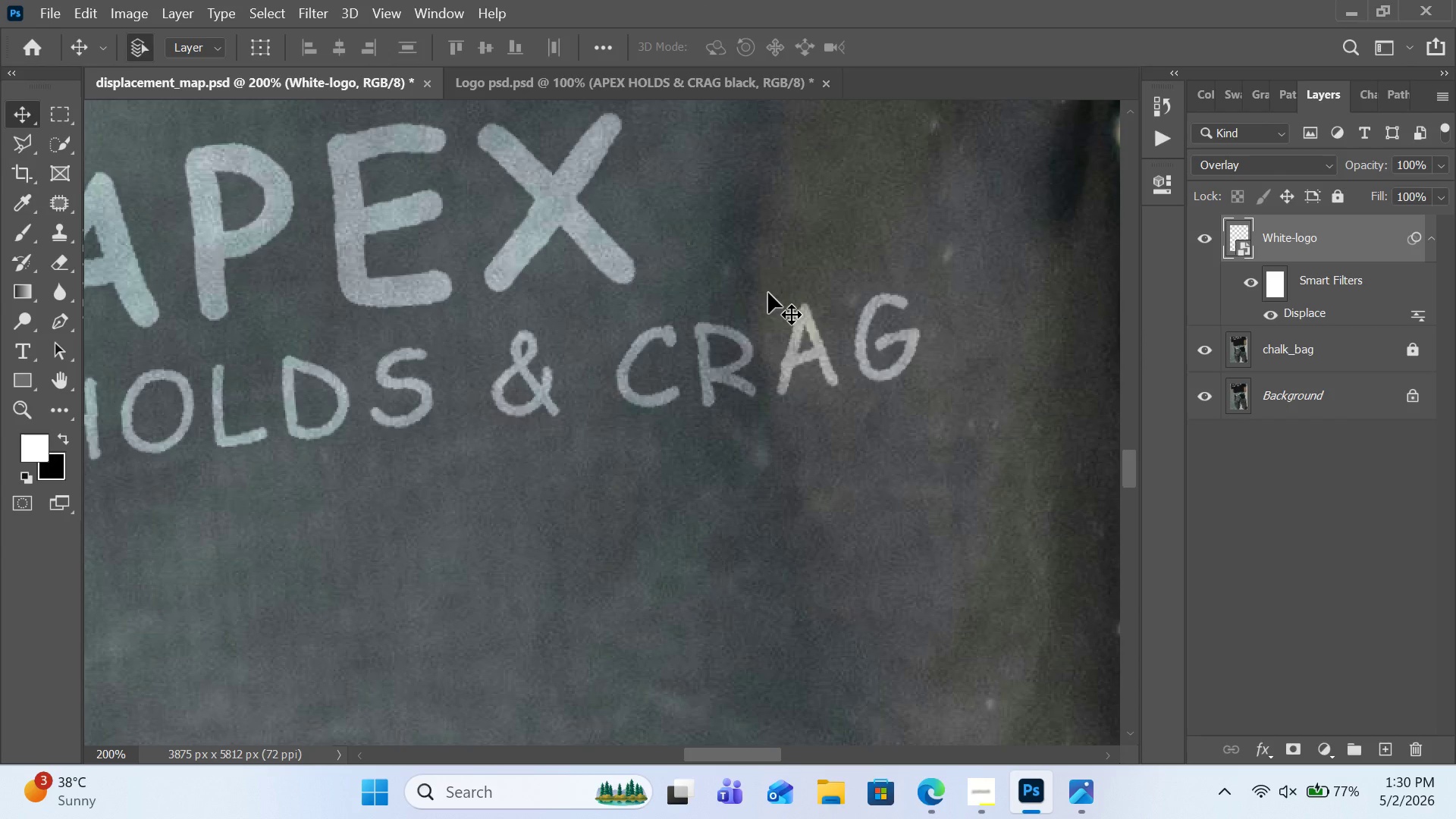 
key(Control+T)
 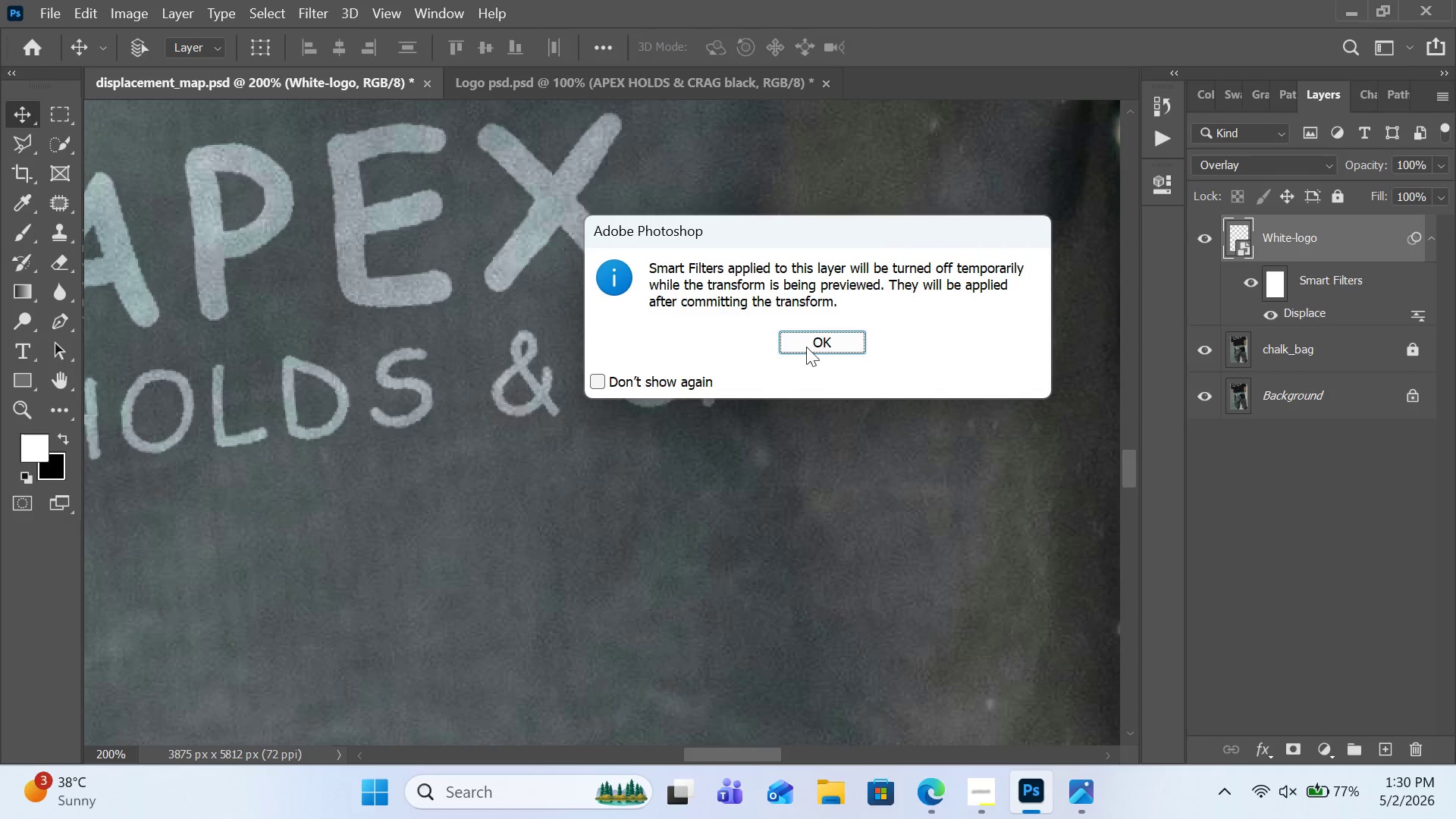 
left_click([821, 341])
 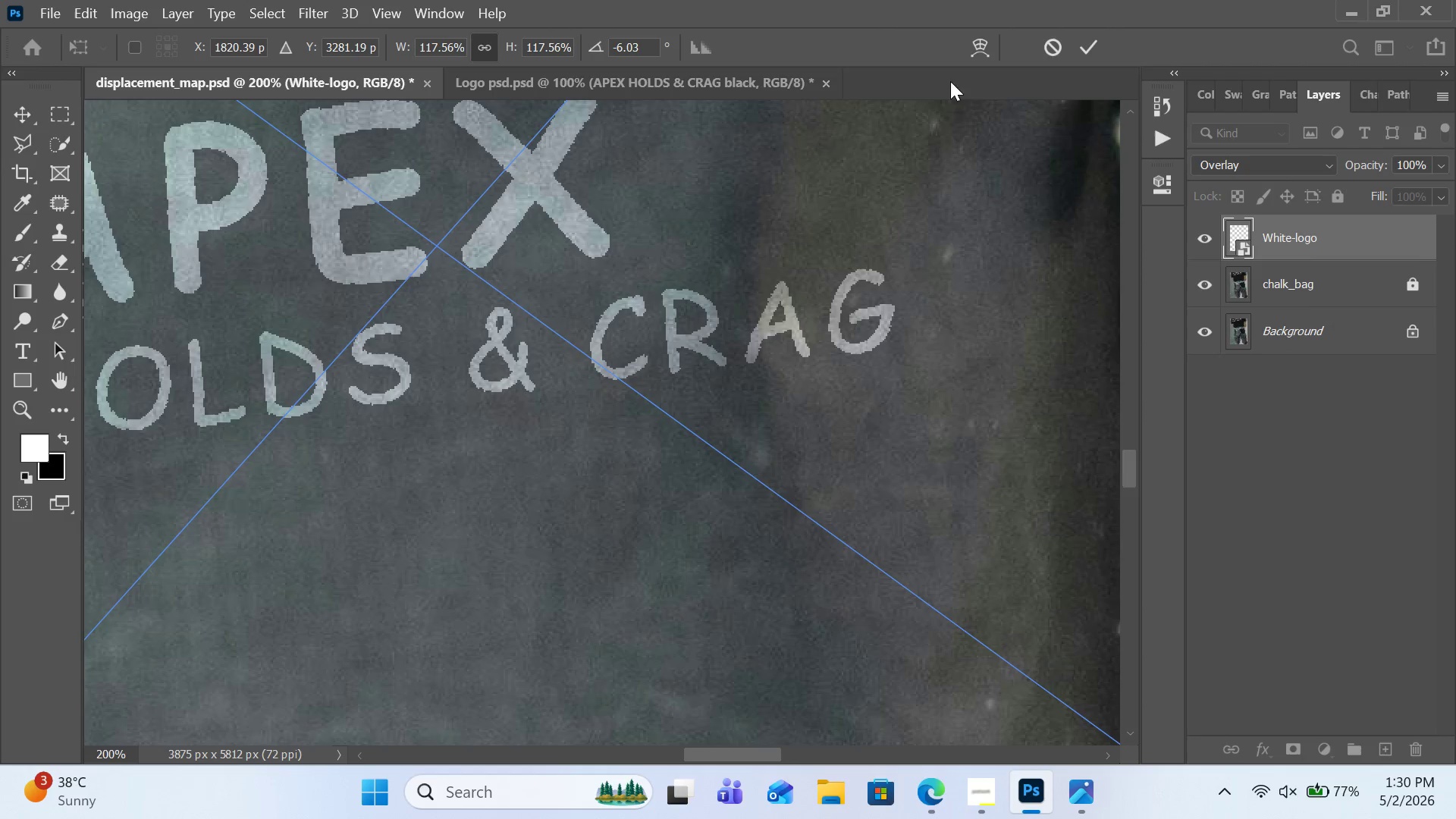 
key(Control+Minus)
 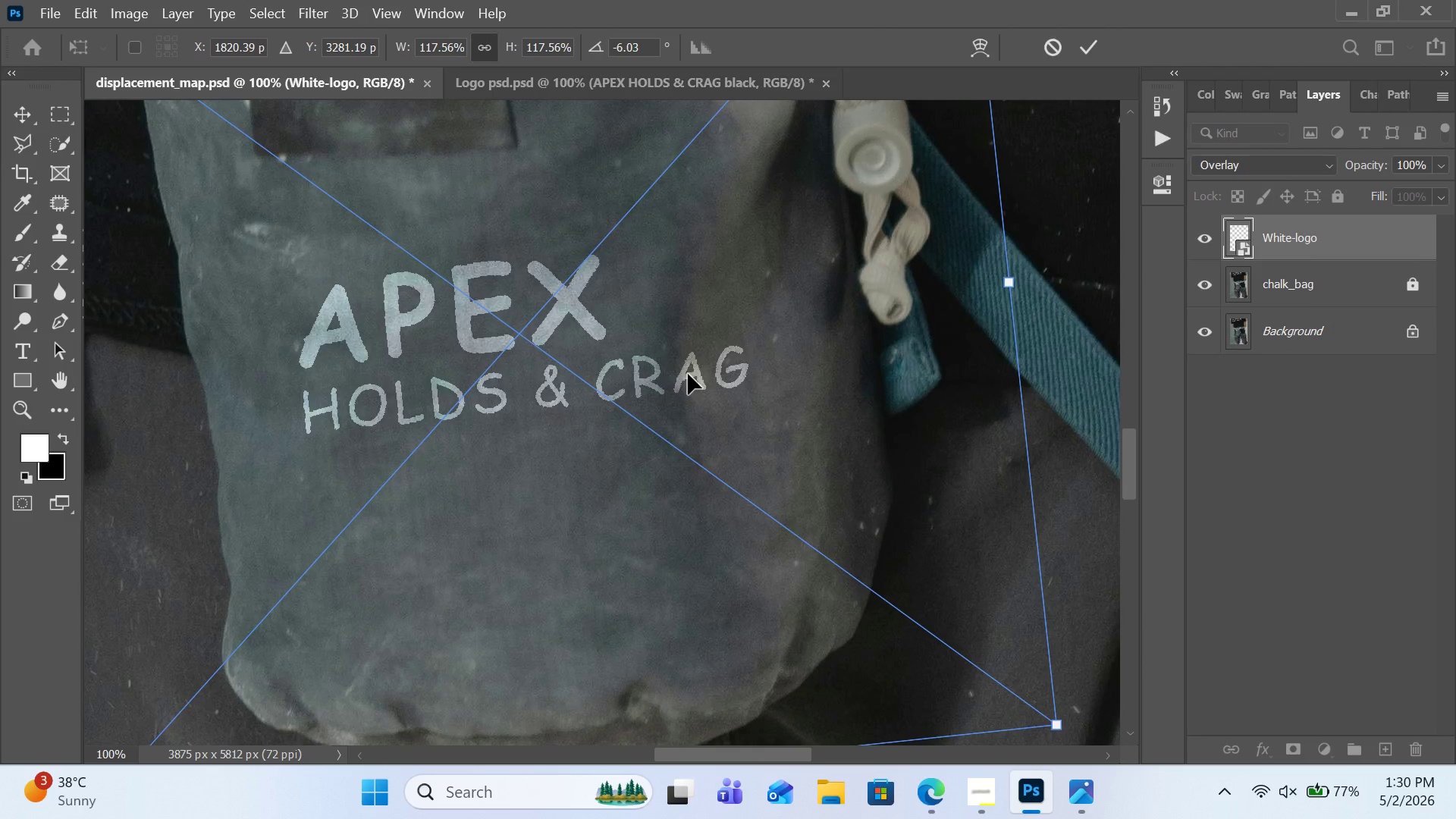 
right_click([688, 374])
 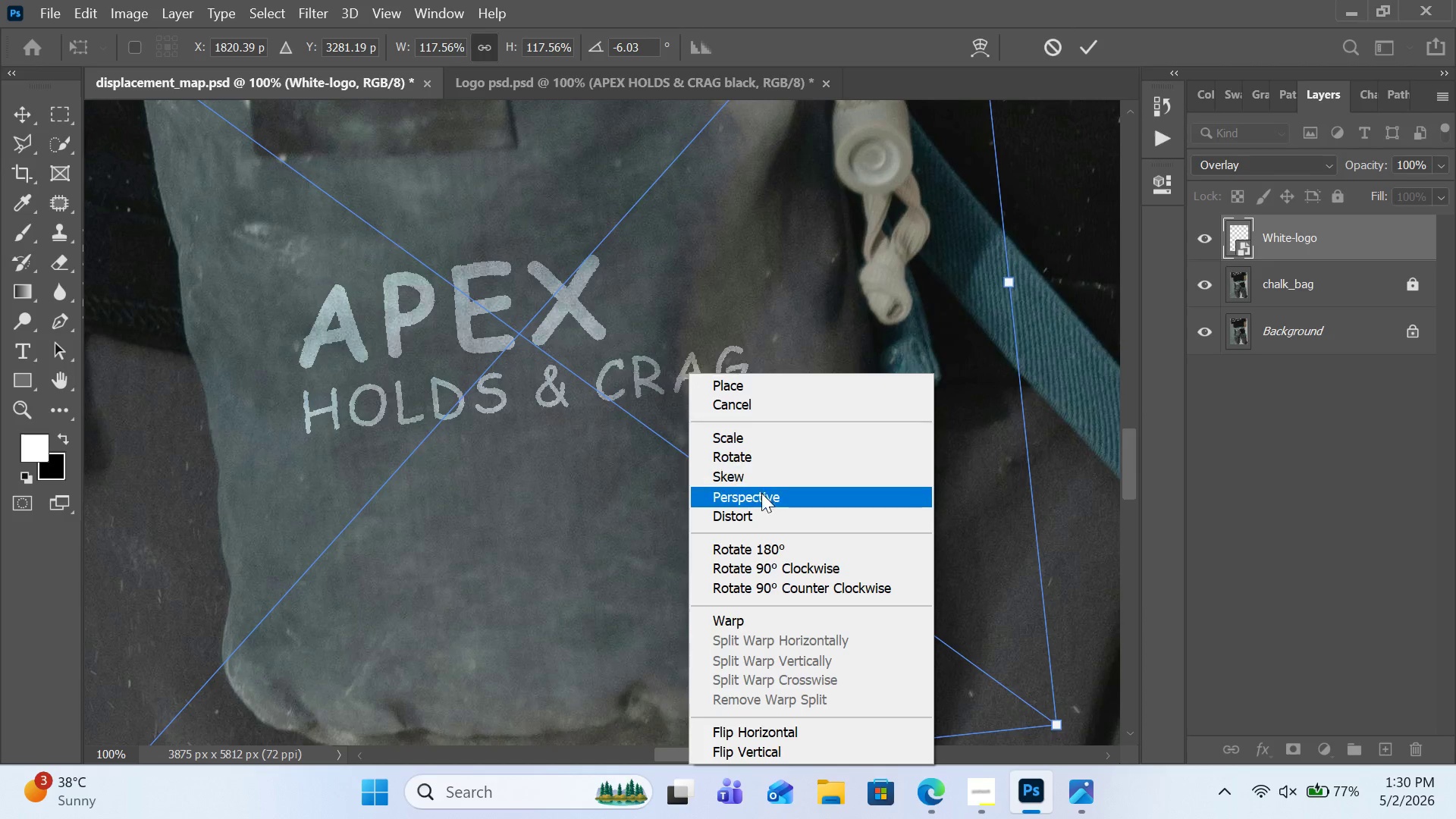 
left_click([767, 508])
 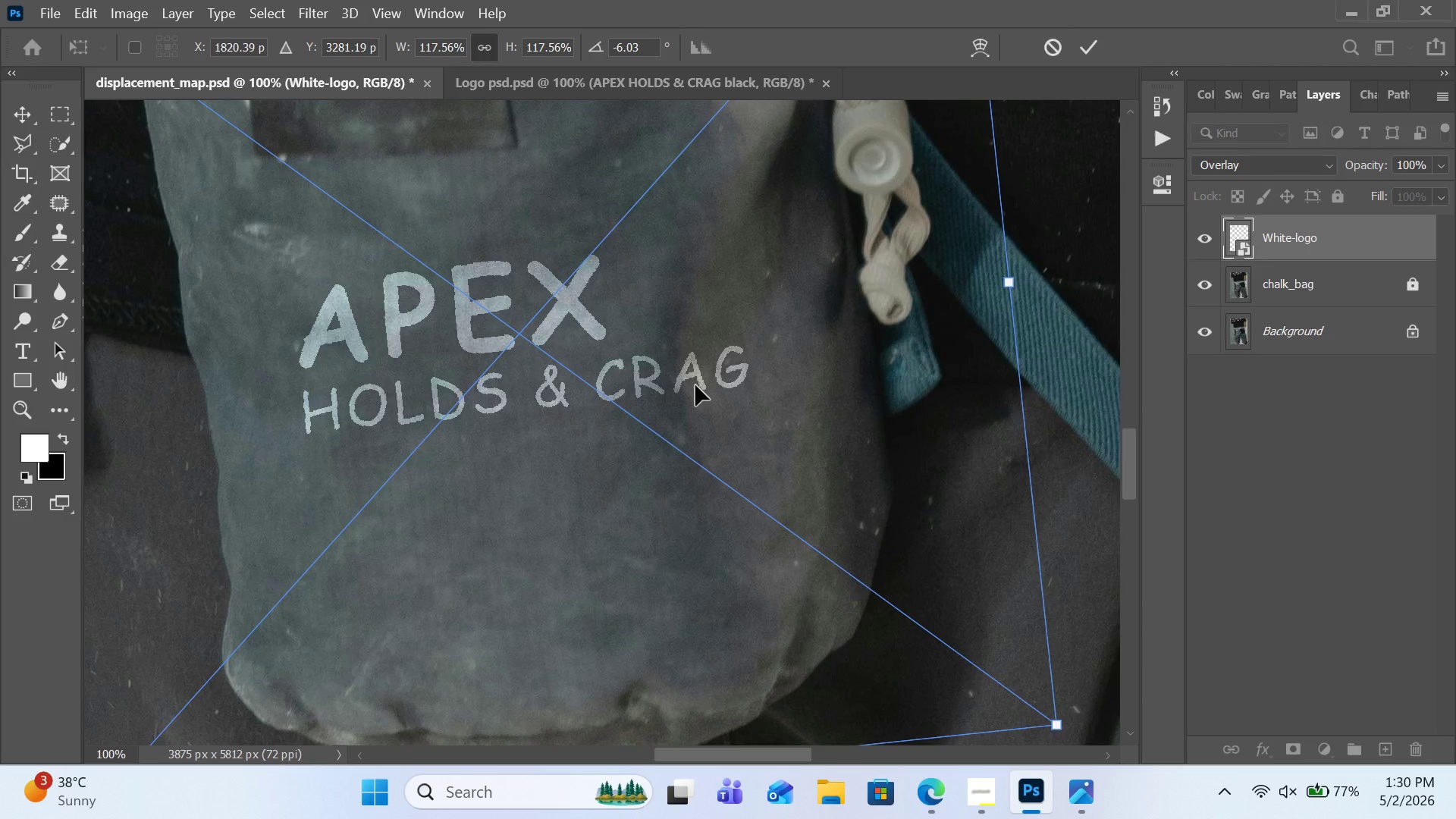 
left_click([695, 385])
 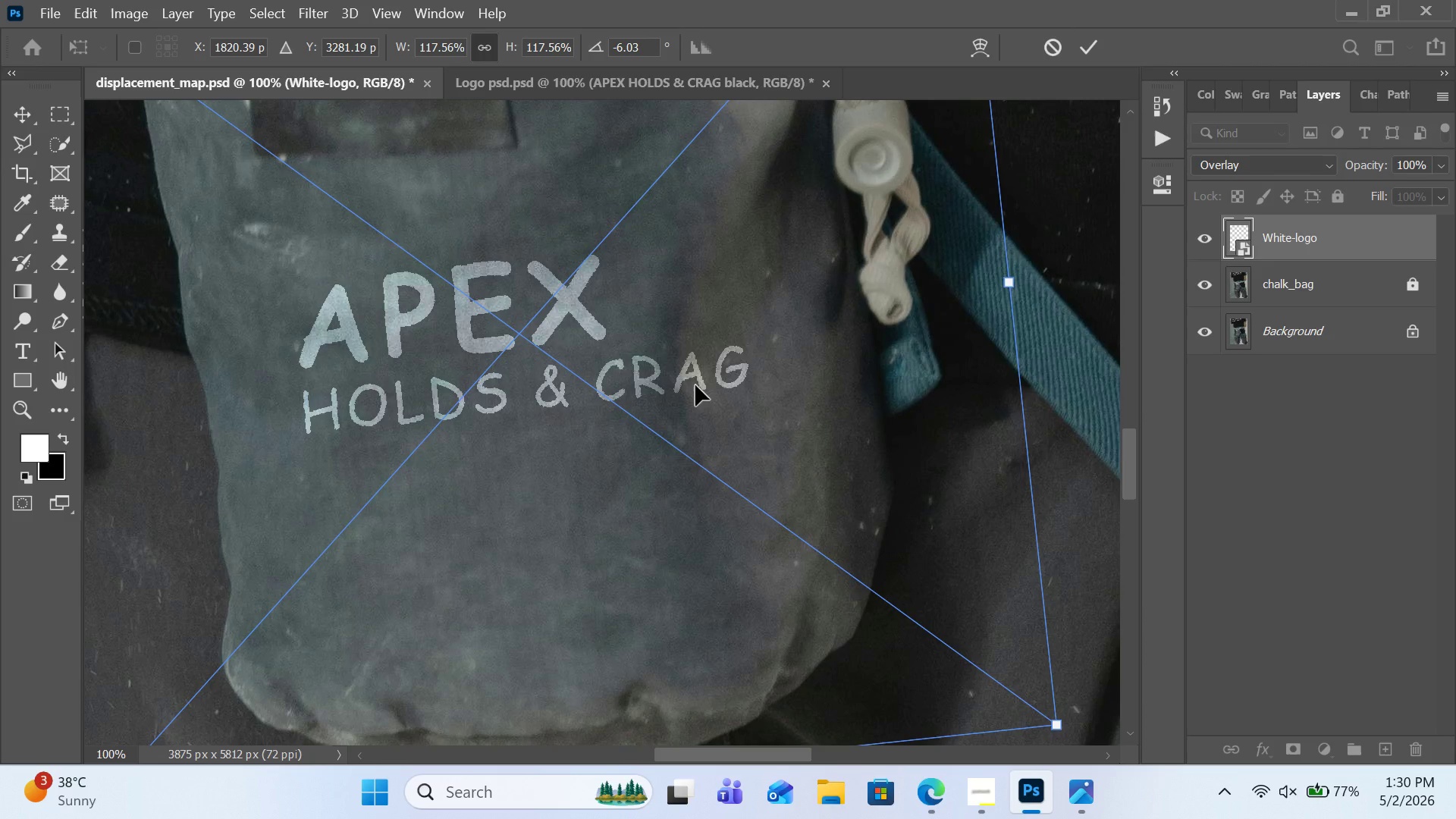 
key(Control+Equal)
 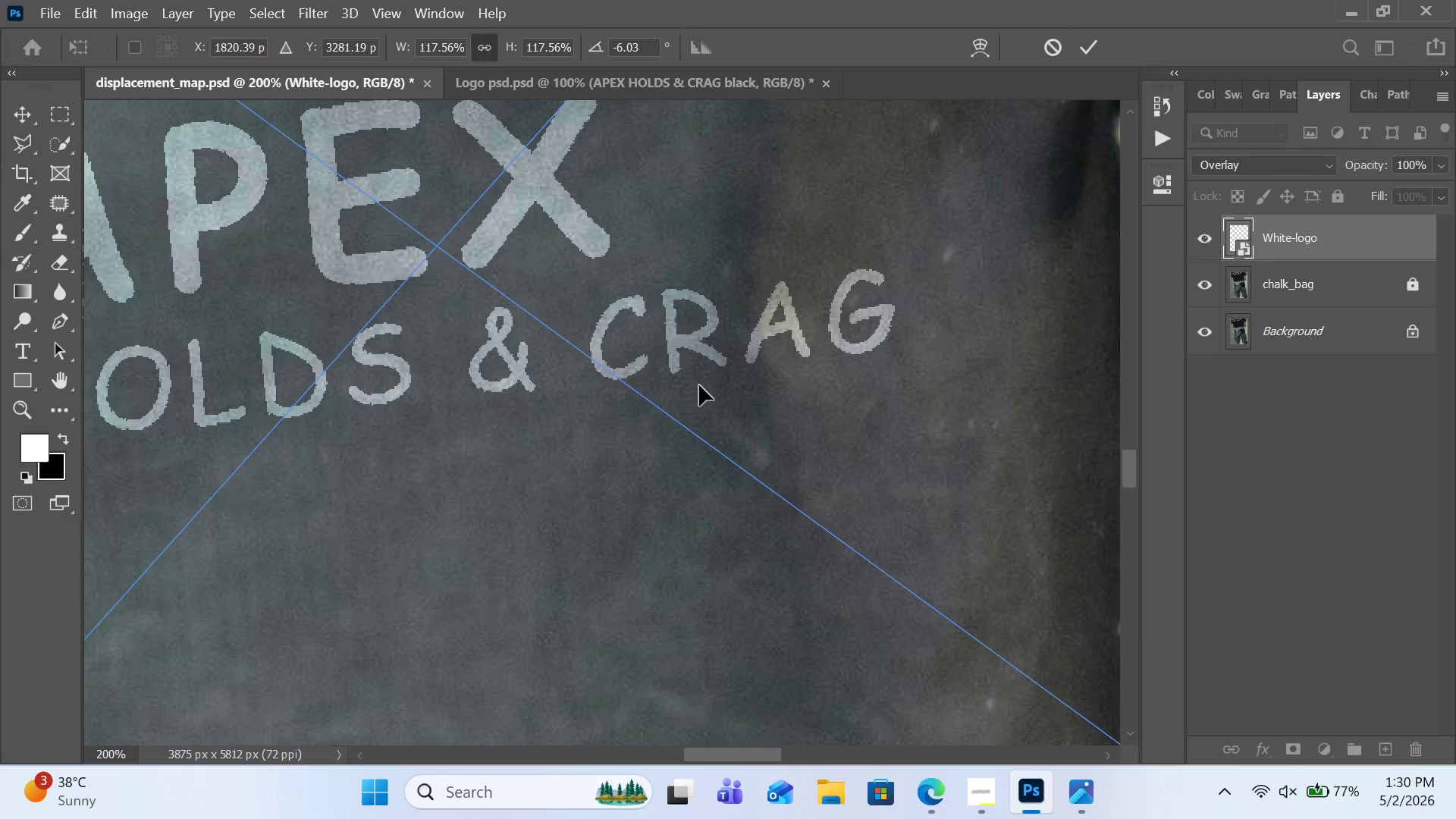 
key(Control+Equal)
 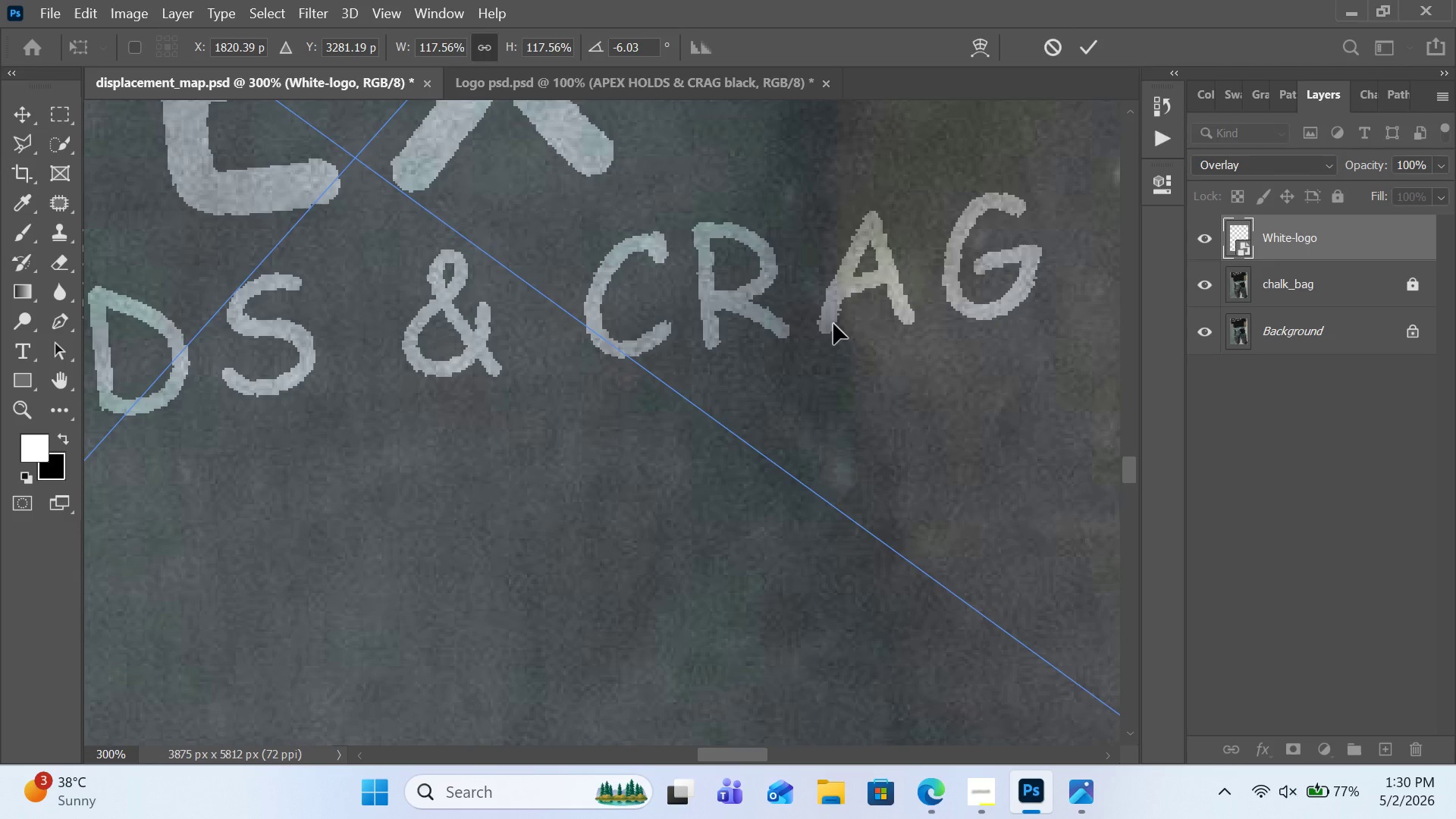 
left_click_drag(start_coordinate=[833, 324], to_coordinate=[828, 328])
 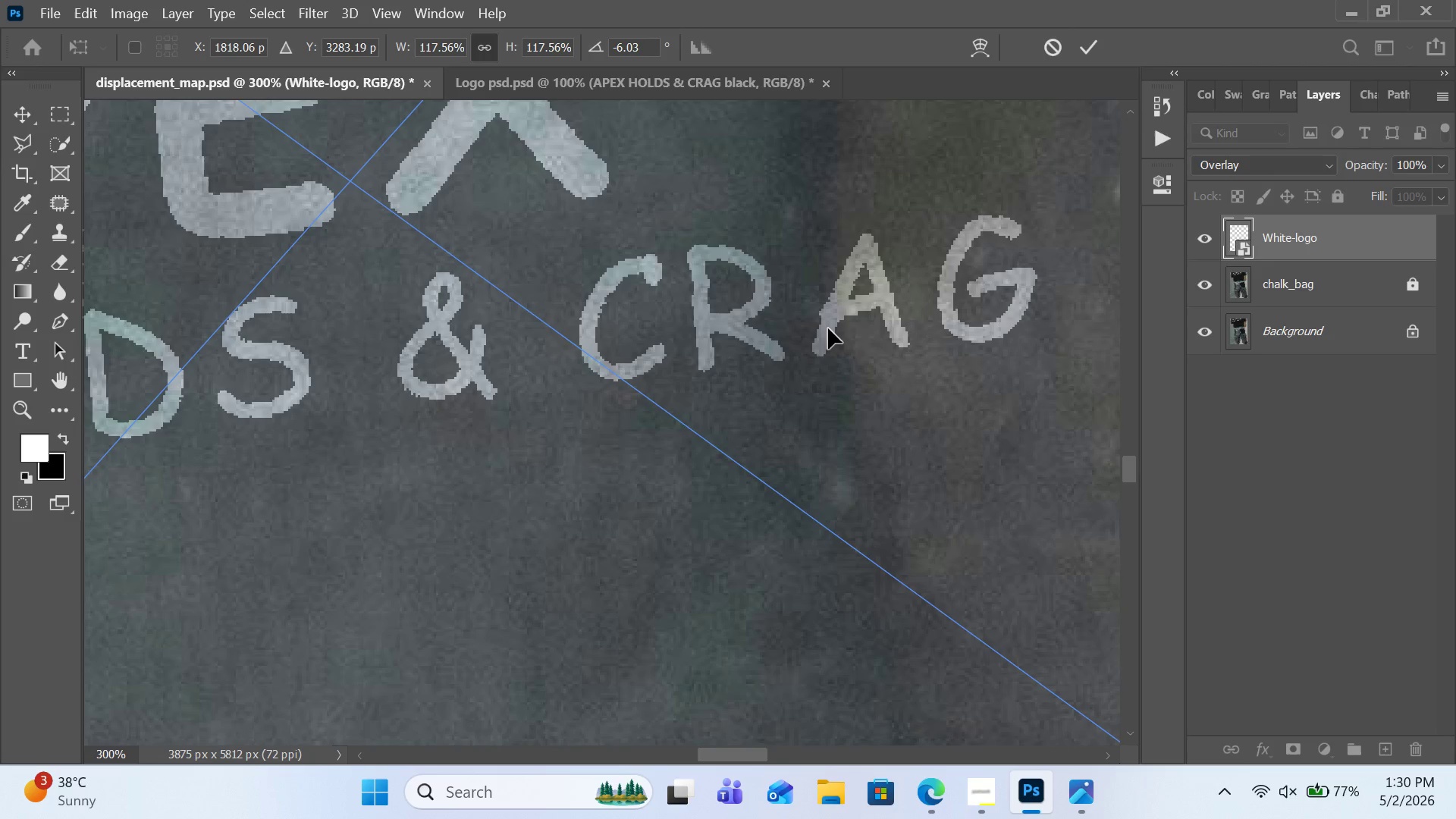 
scroll: coordinate [828, 328], scroll_direction: up, amount: 8.0
 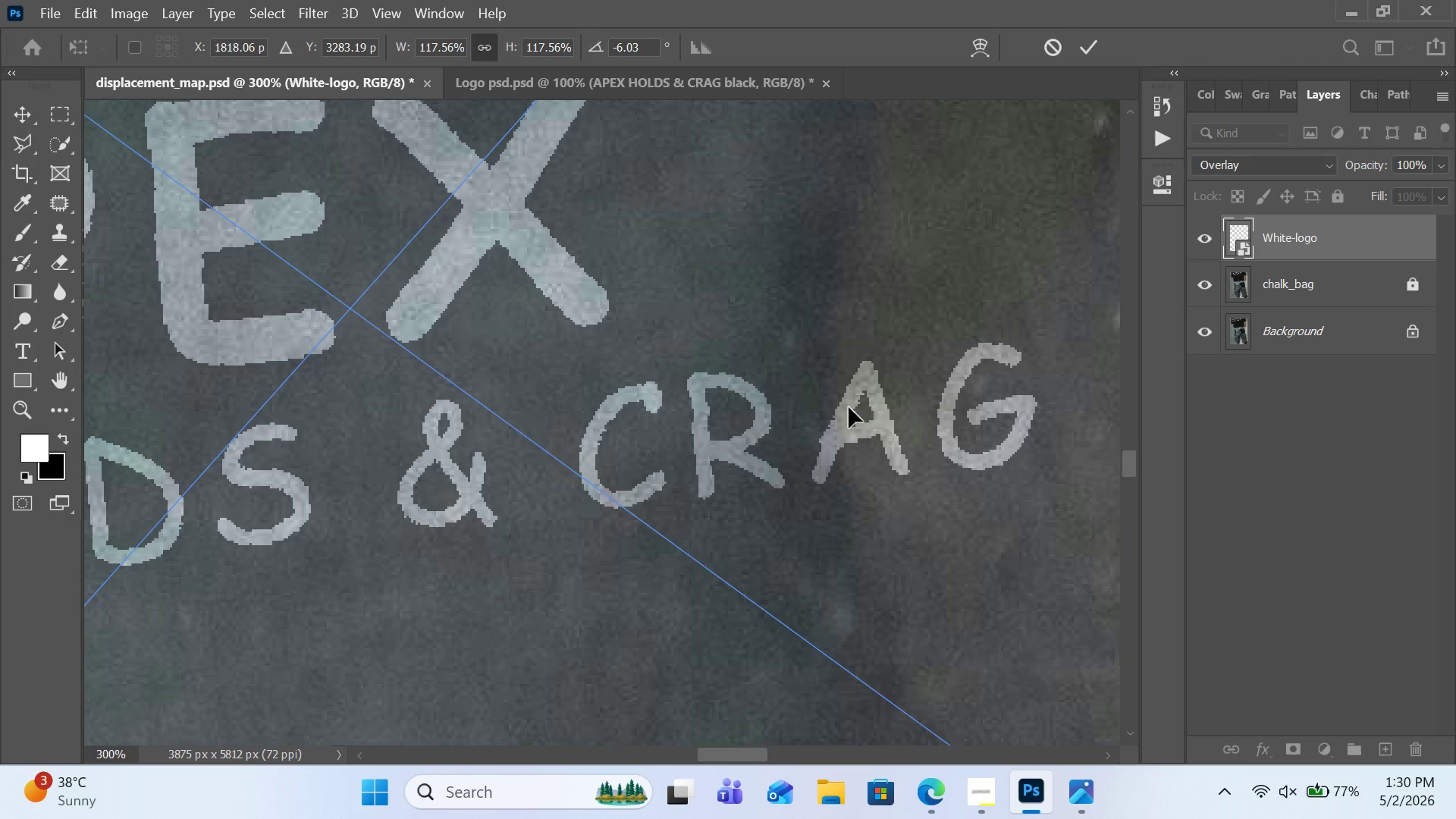 
left_click([849, 407])
 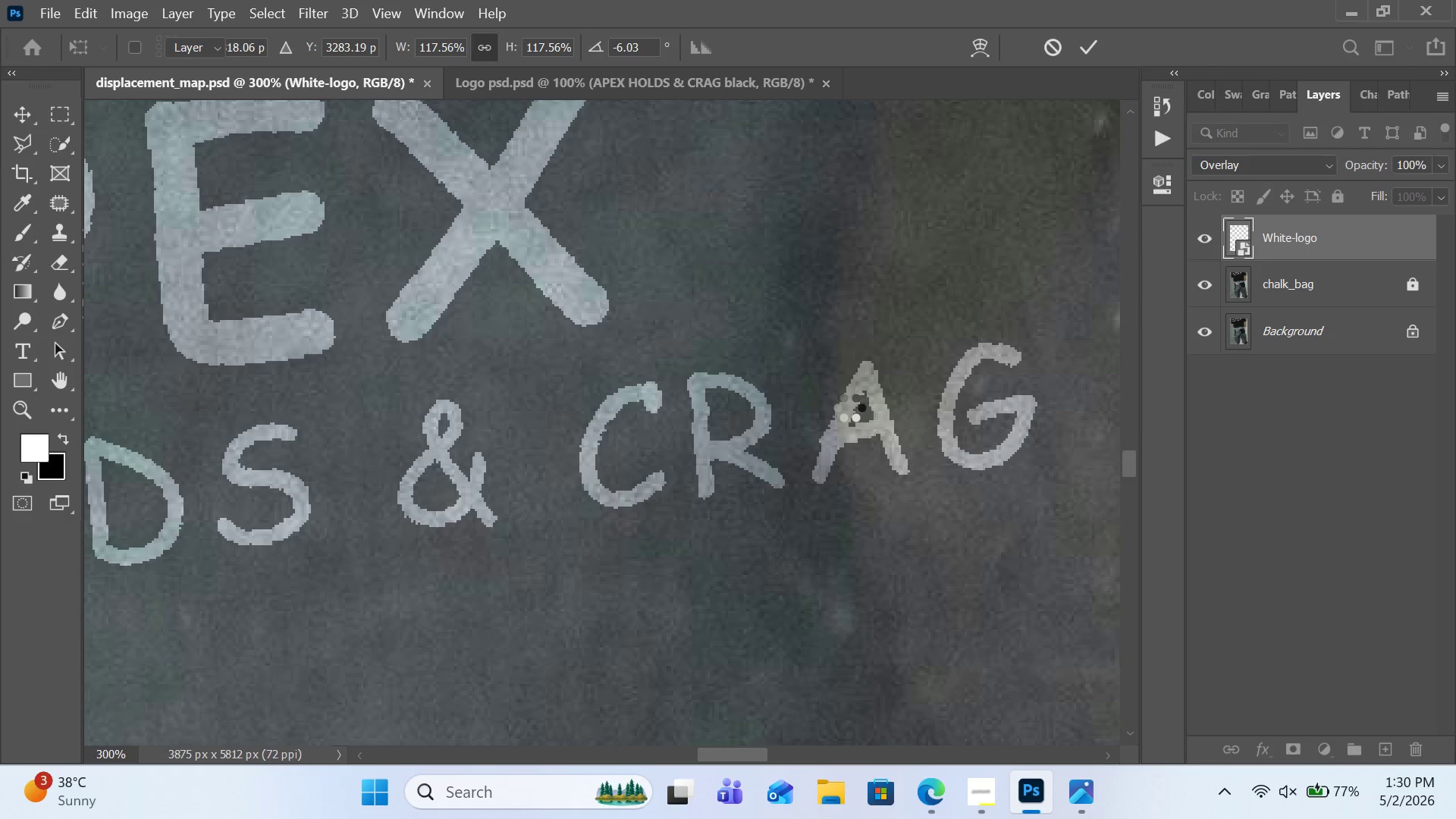 
double_click([849, 407])
 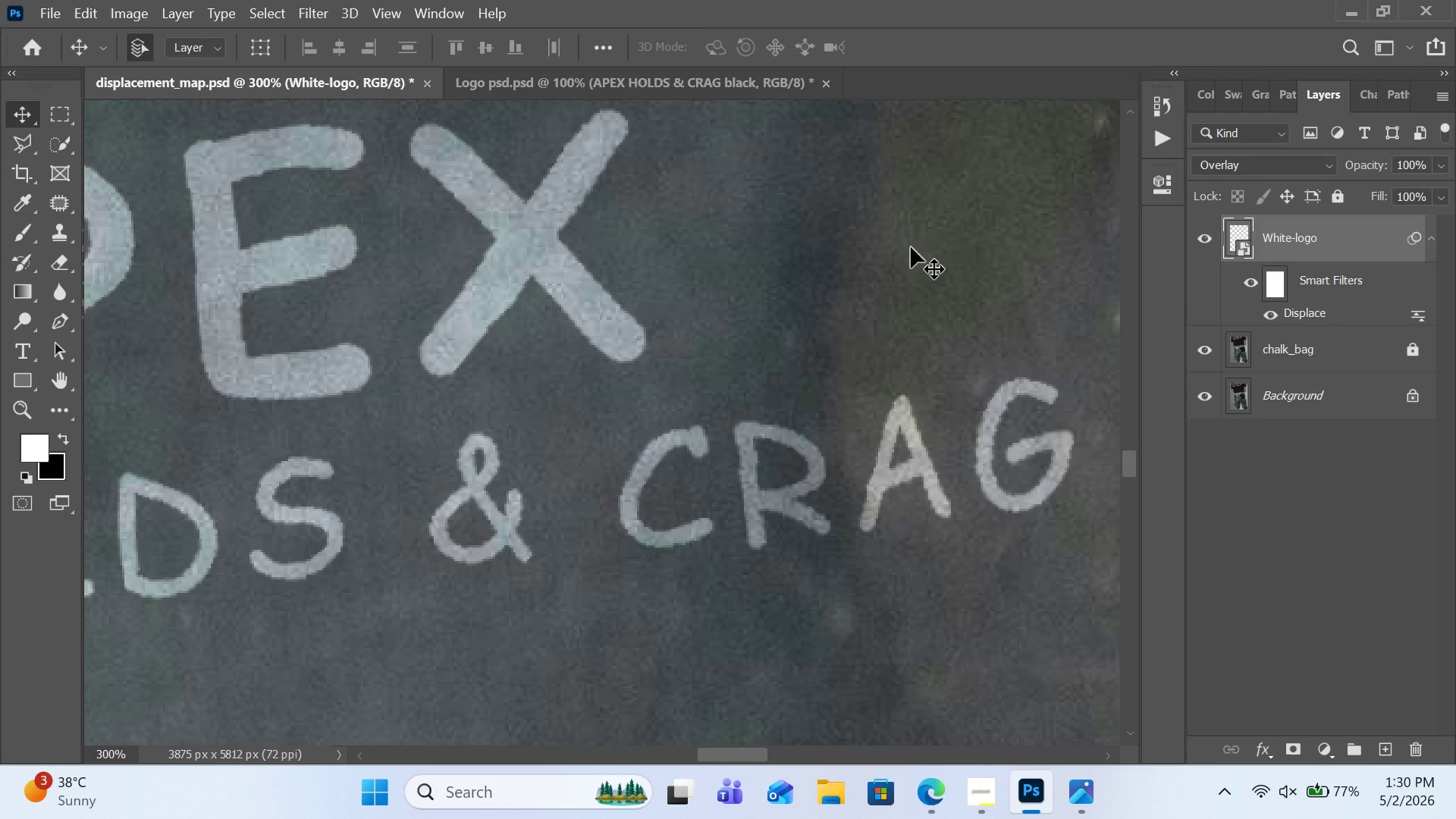 
wait(5.56)
 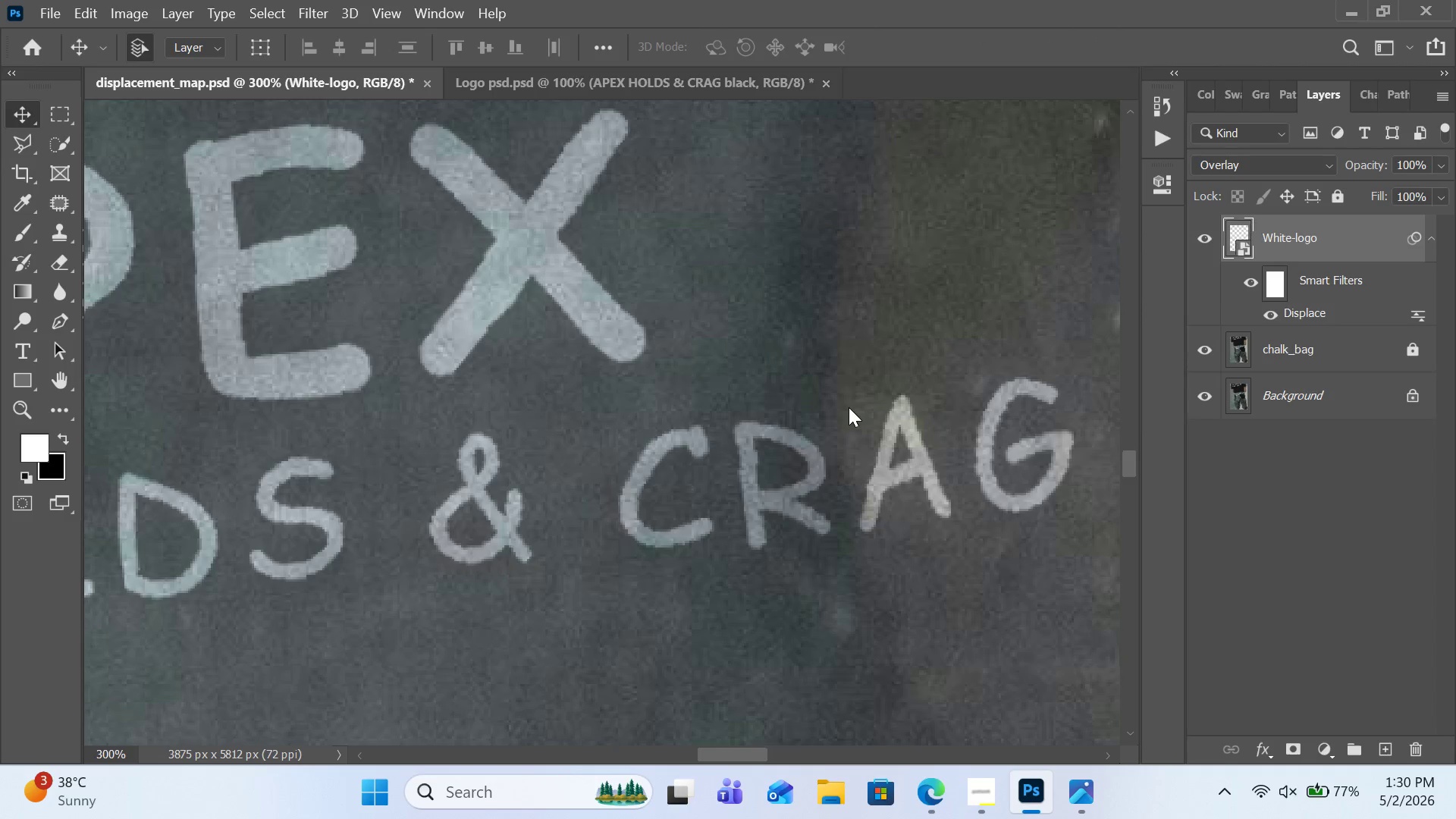 
key(Control+Minus)
 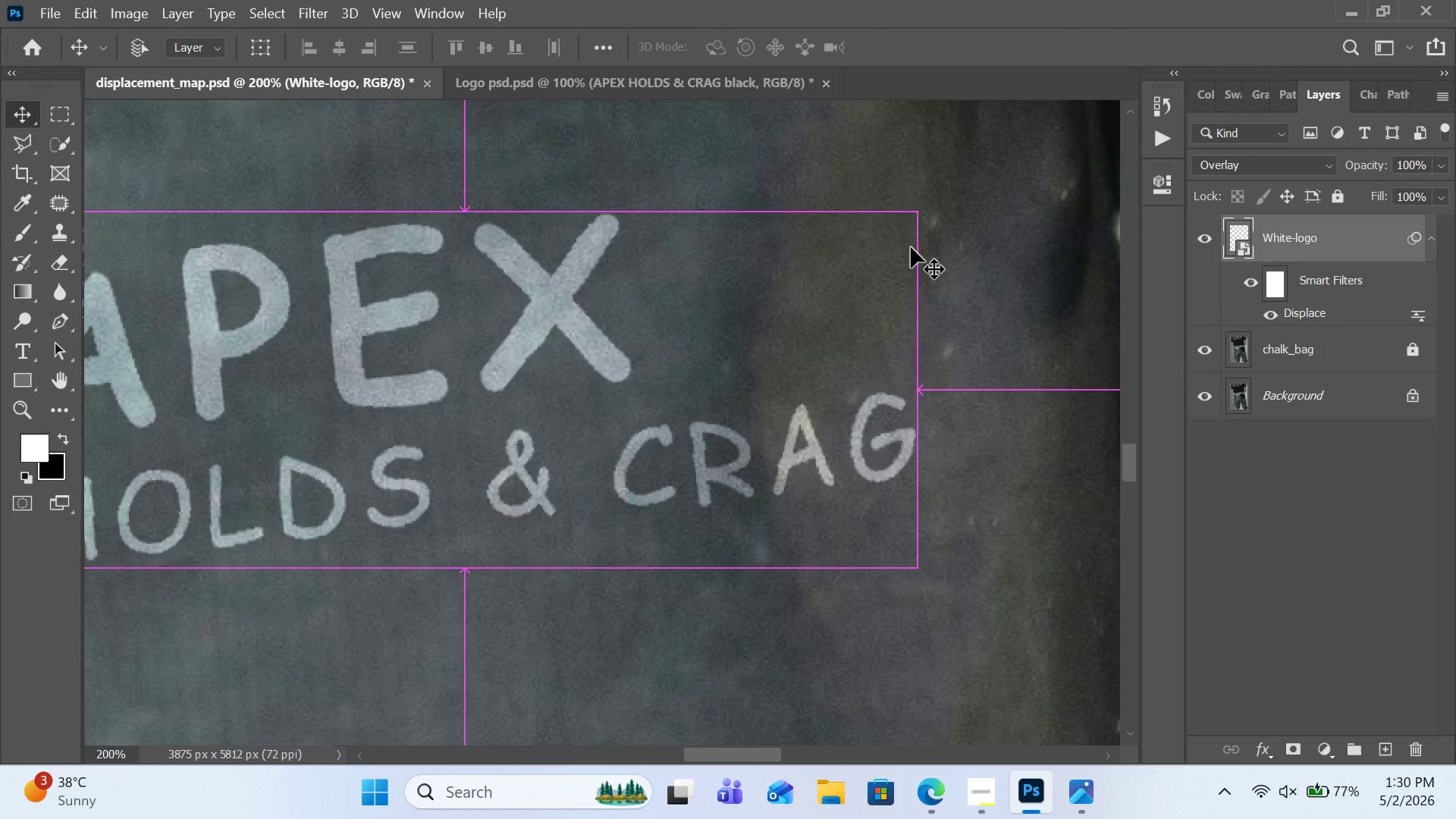 
key(Control+Minus)
 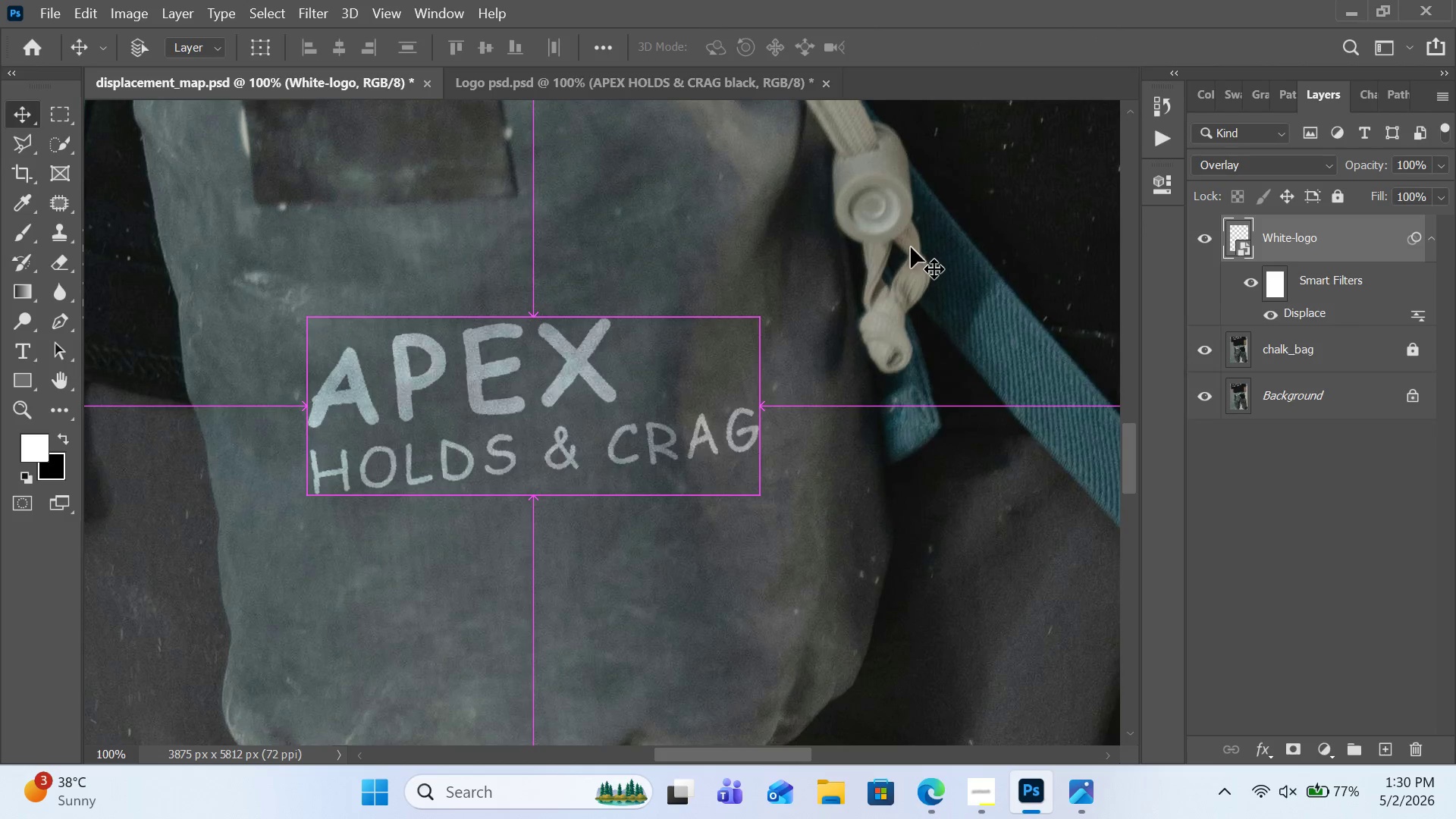 
key(Control+Minus)
 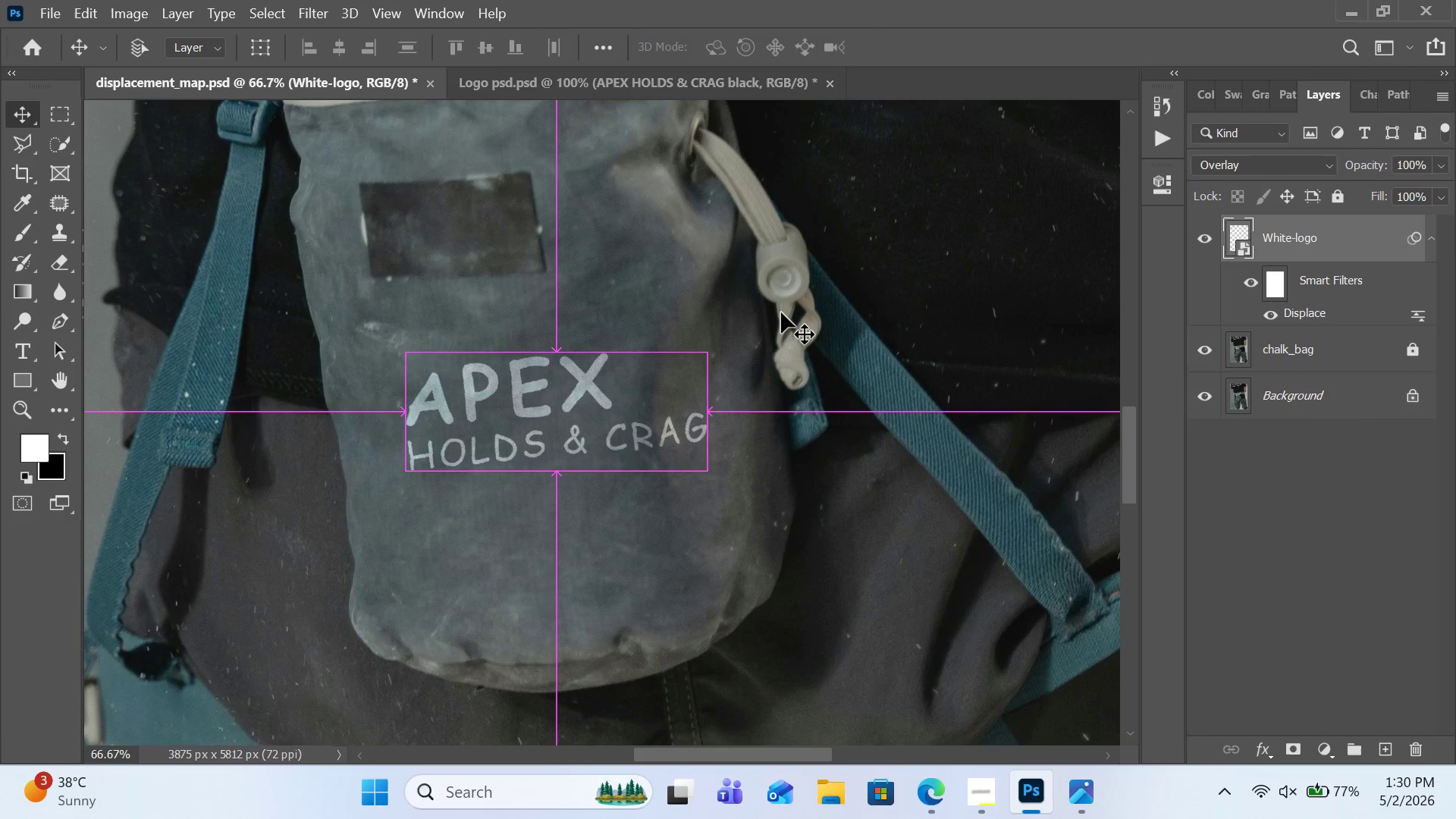 
key(Control+Minus)
 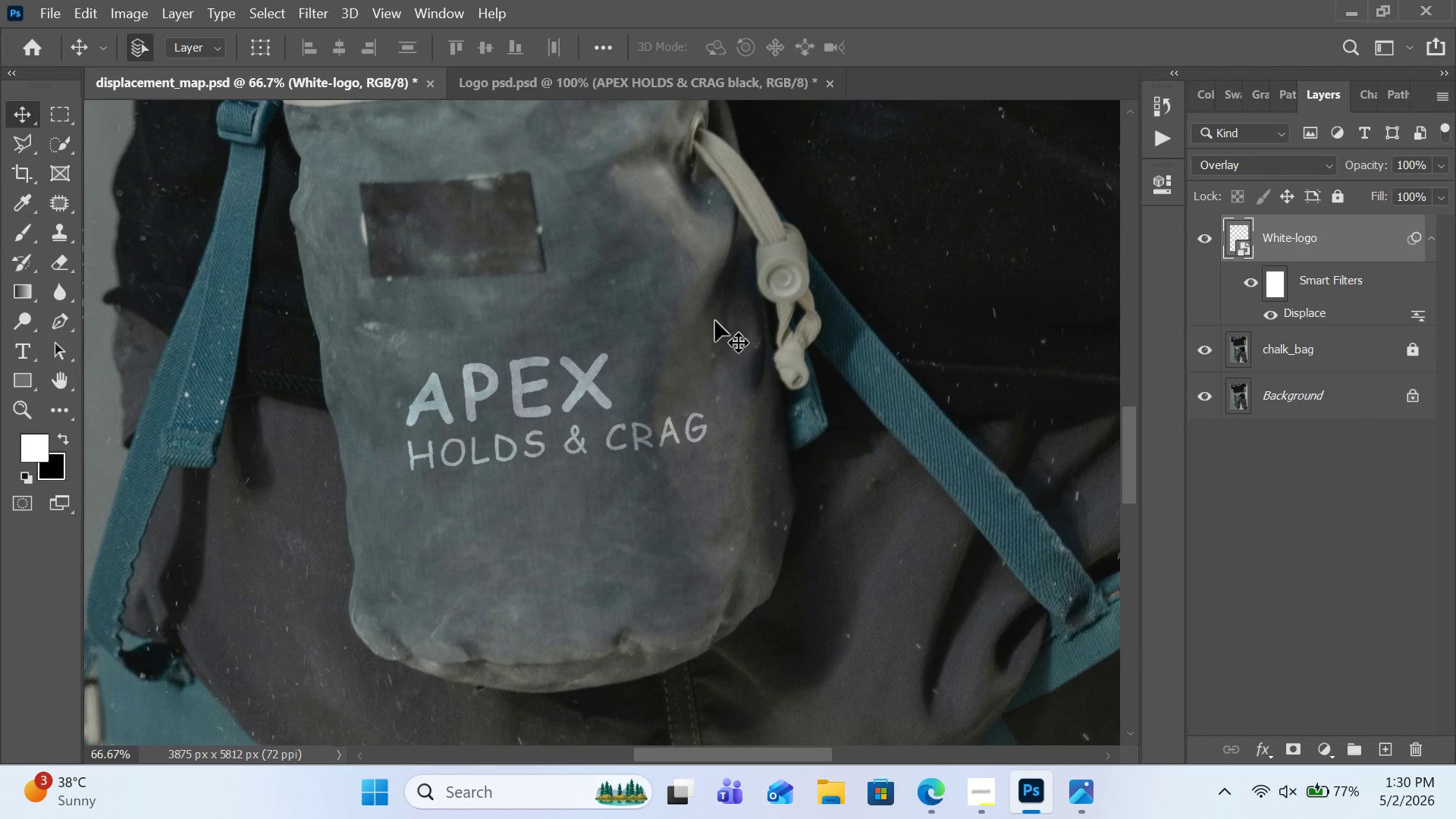 
key(Control+T)
 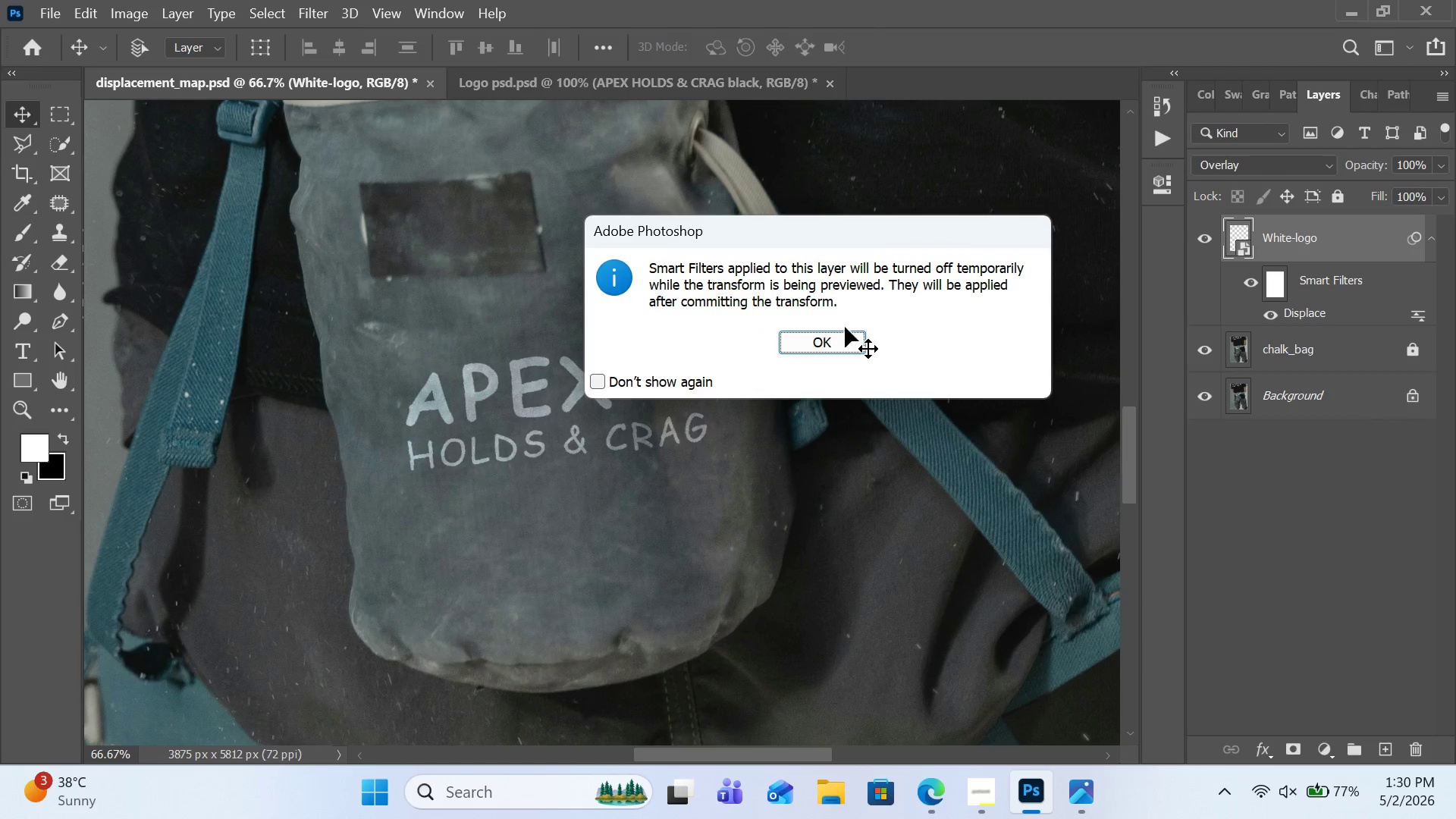 
left_click([847, 327])
 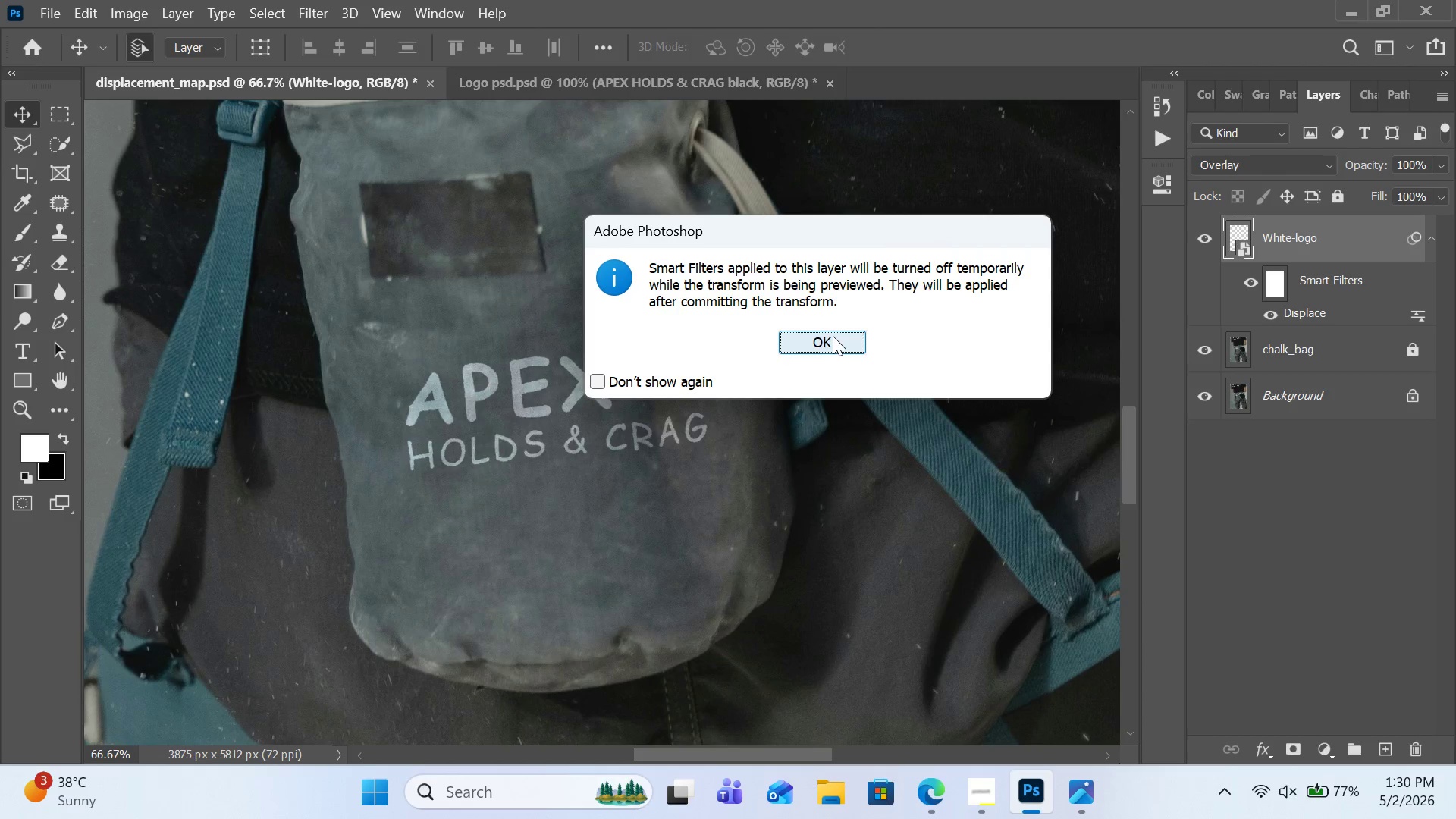 
left_click([833, 336])
 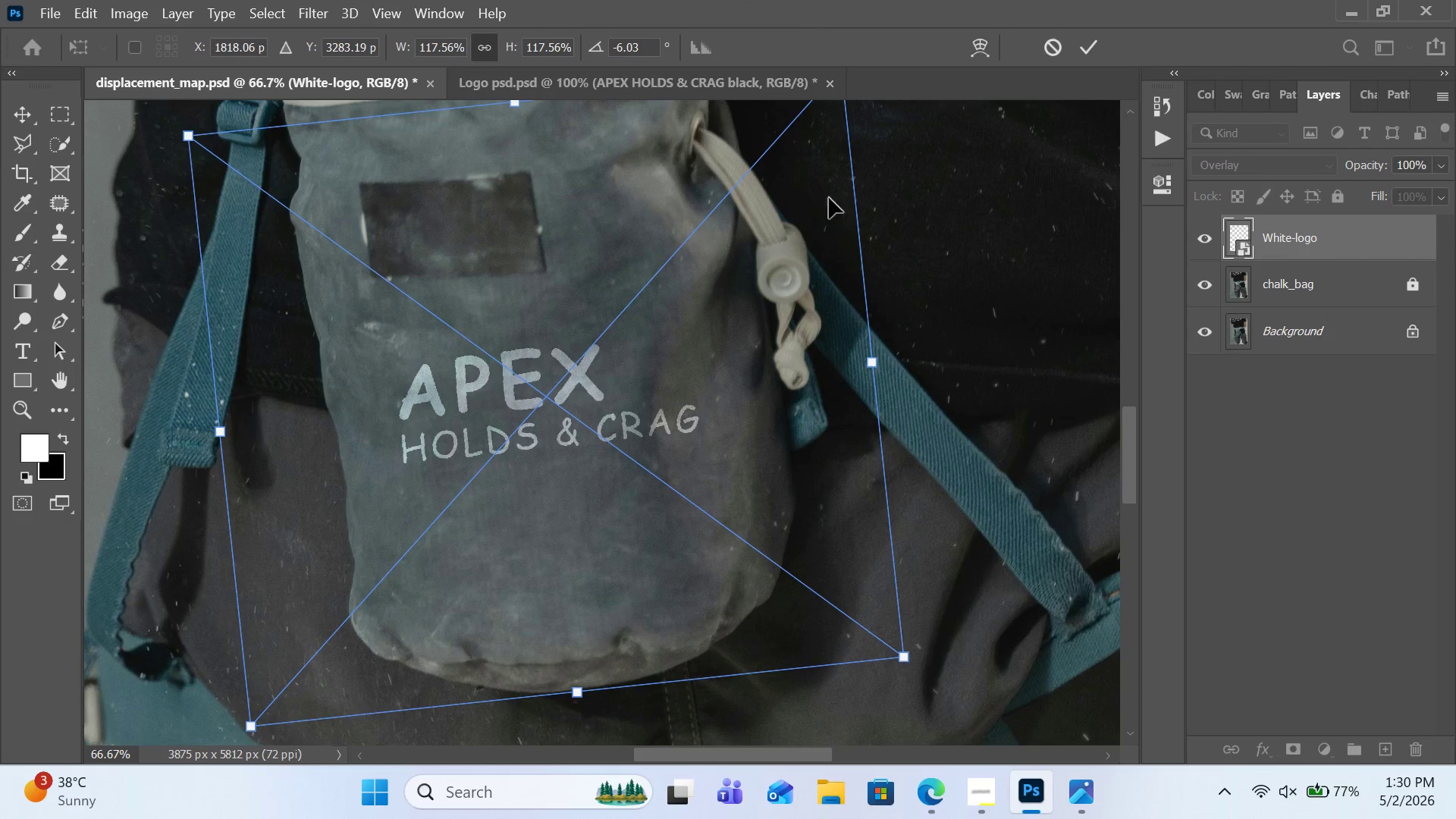 
scroll: coordinate [848, 199], scroll_direction: up, amount: 4.0
 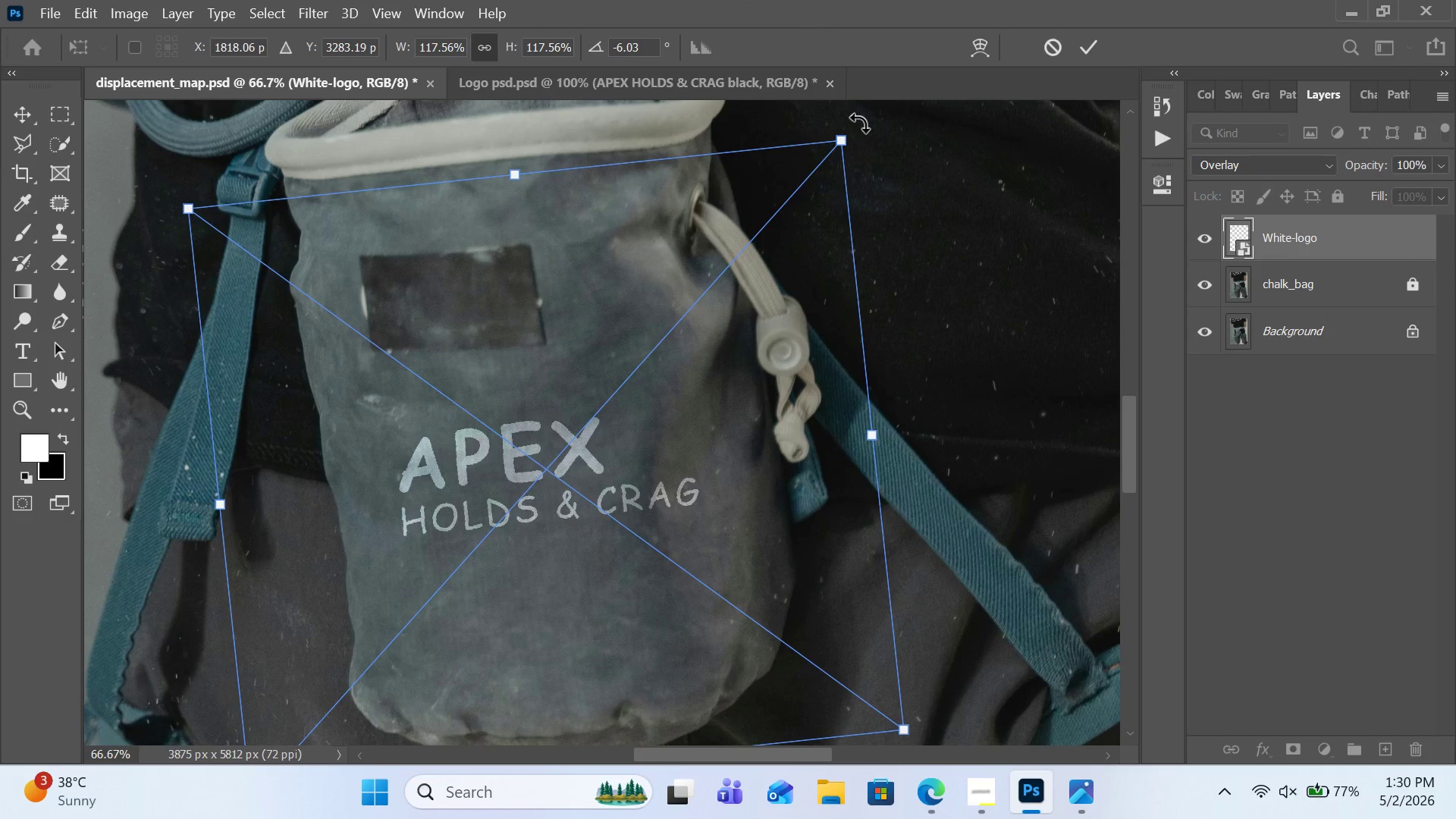 
left_click_drag(start_coordinate=[859, 123], to_coordinate=[846, 99])
 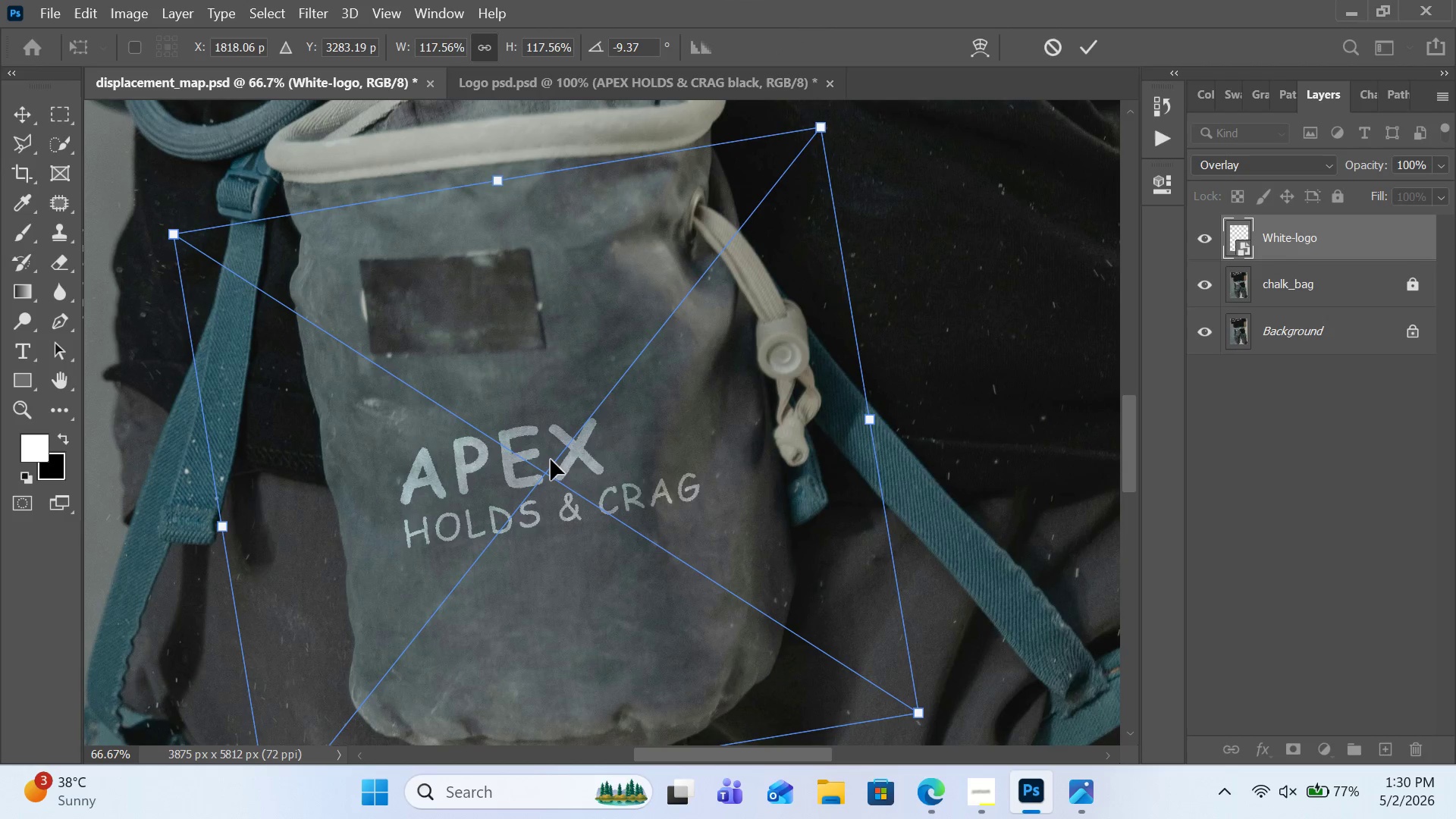 
left_click_drag(start_coordinate=[551, 460], to_coordinate=[537, 479])
 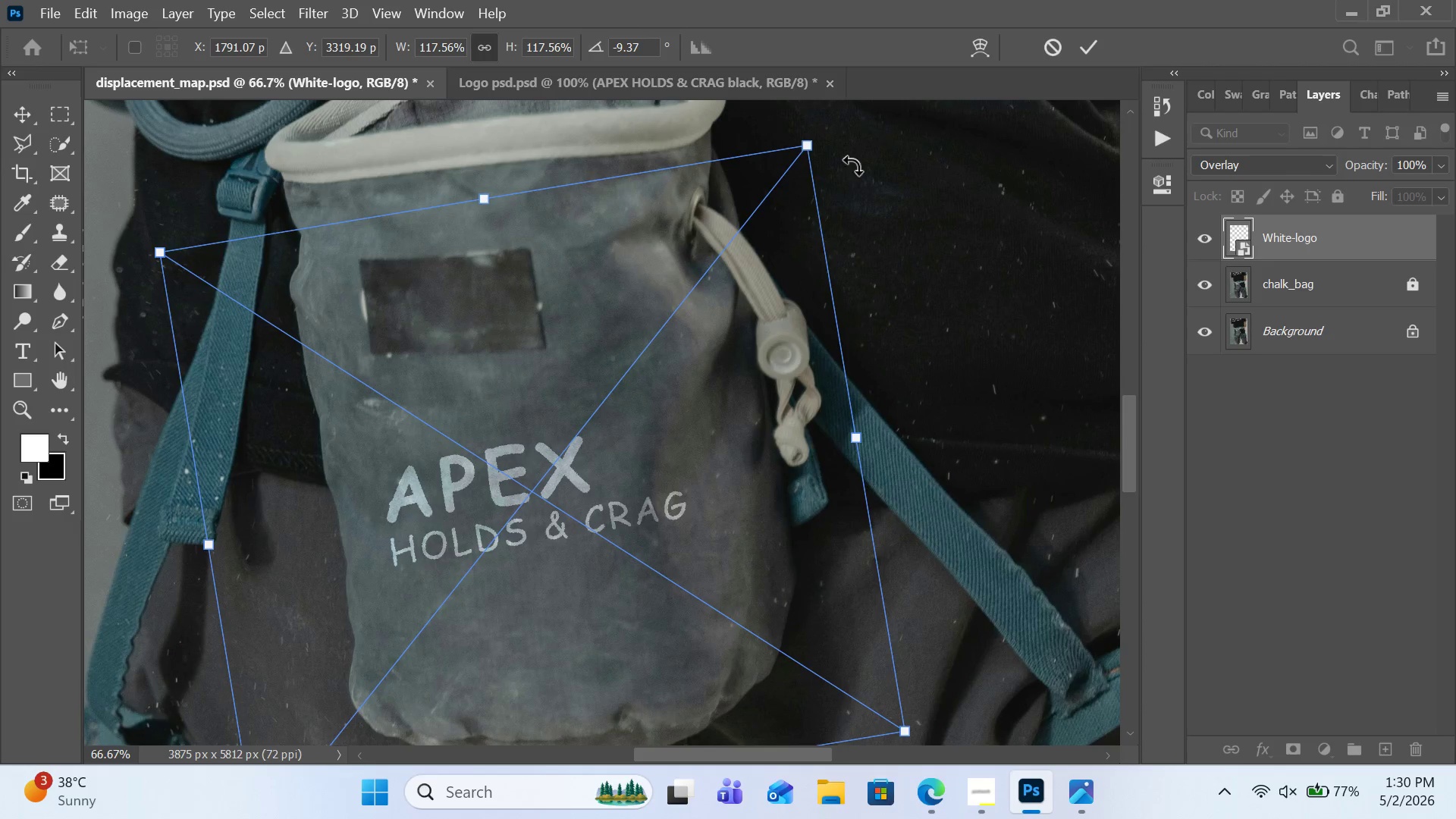 
right_click([732, 458])
 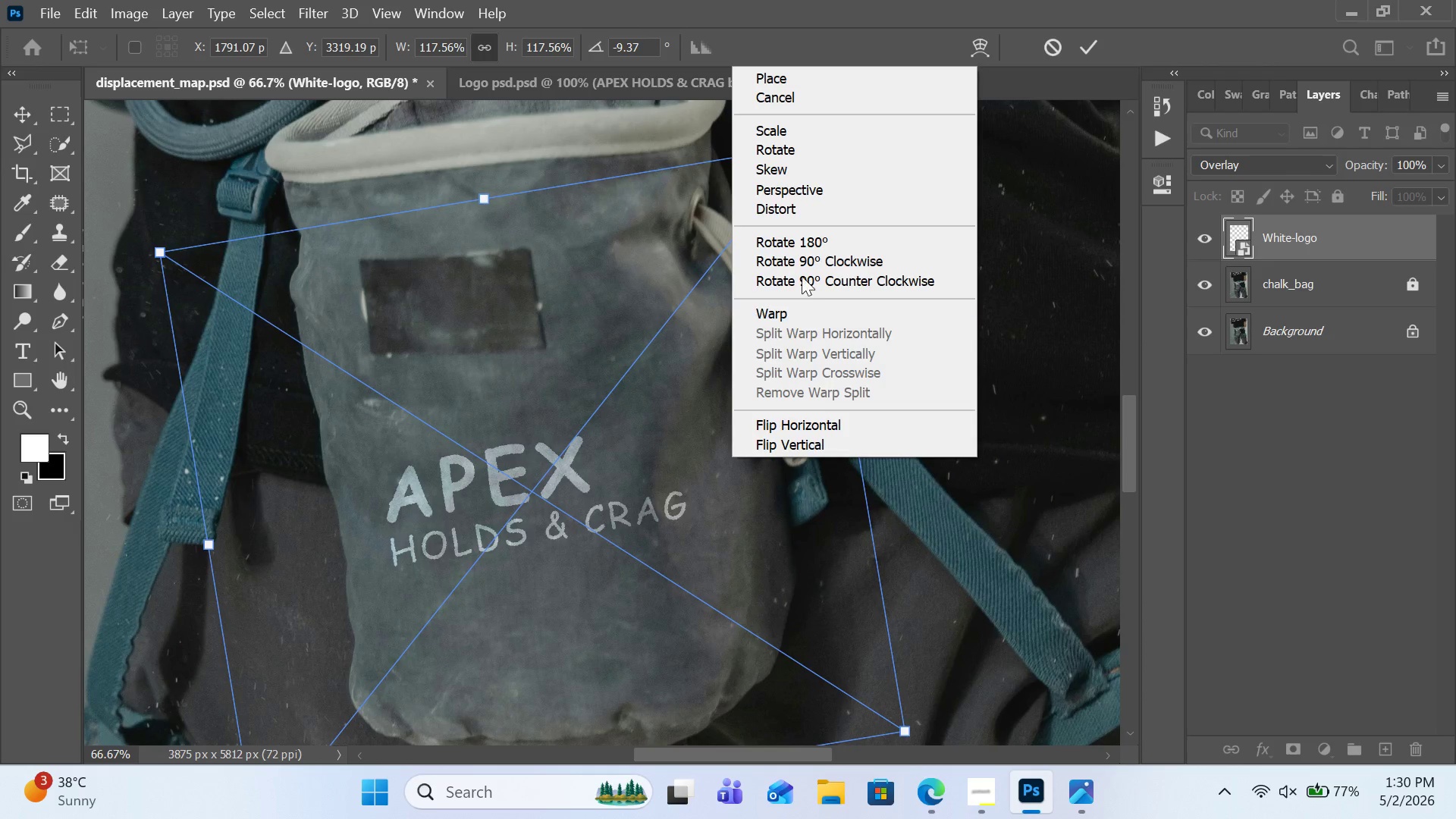 
left_click([802, 208])
 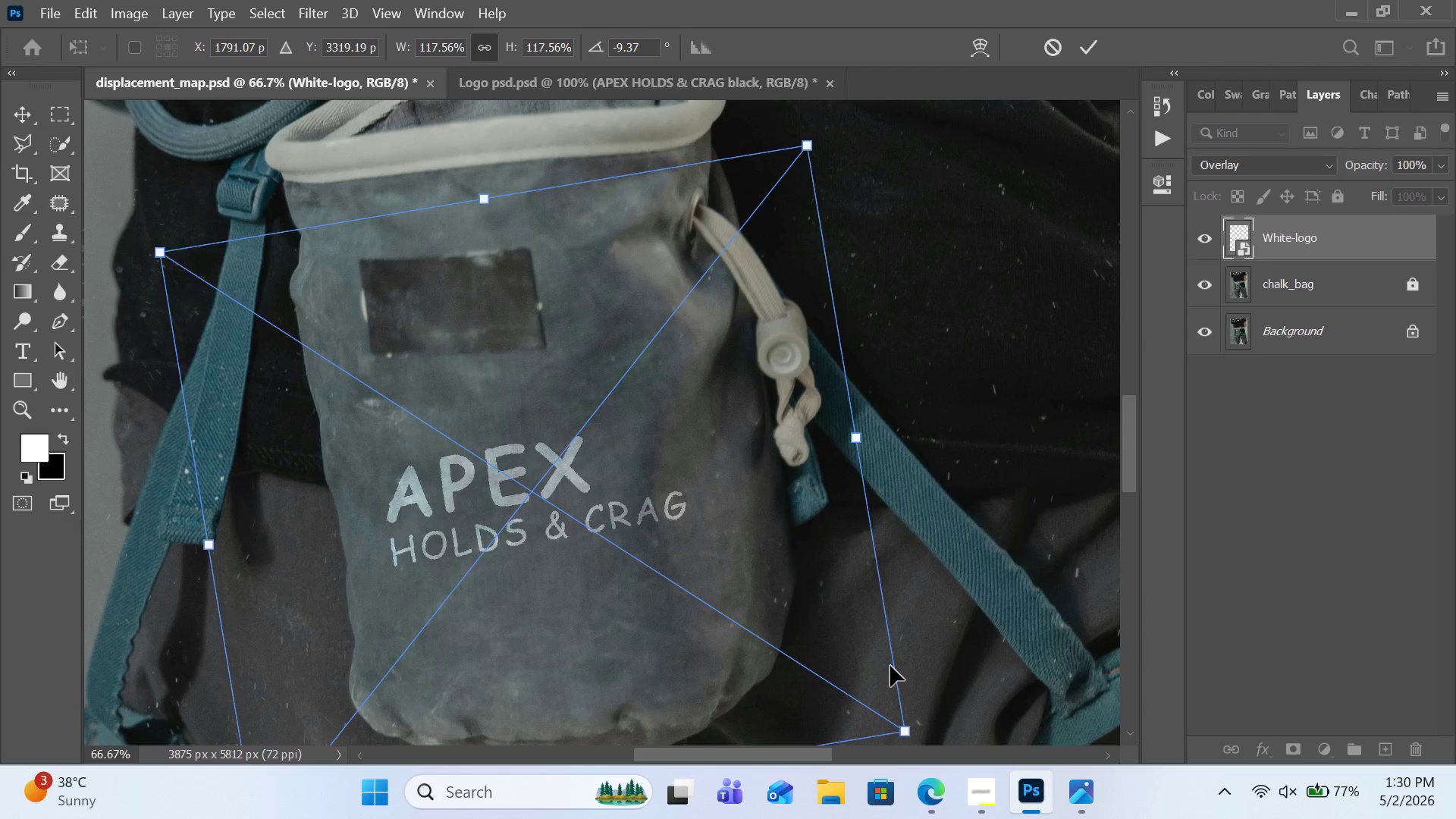 
scroll: coordinate [907, 674], scroll_direction: down, amount: 2.0
 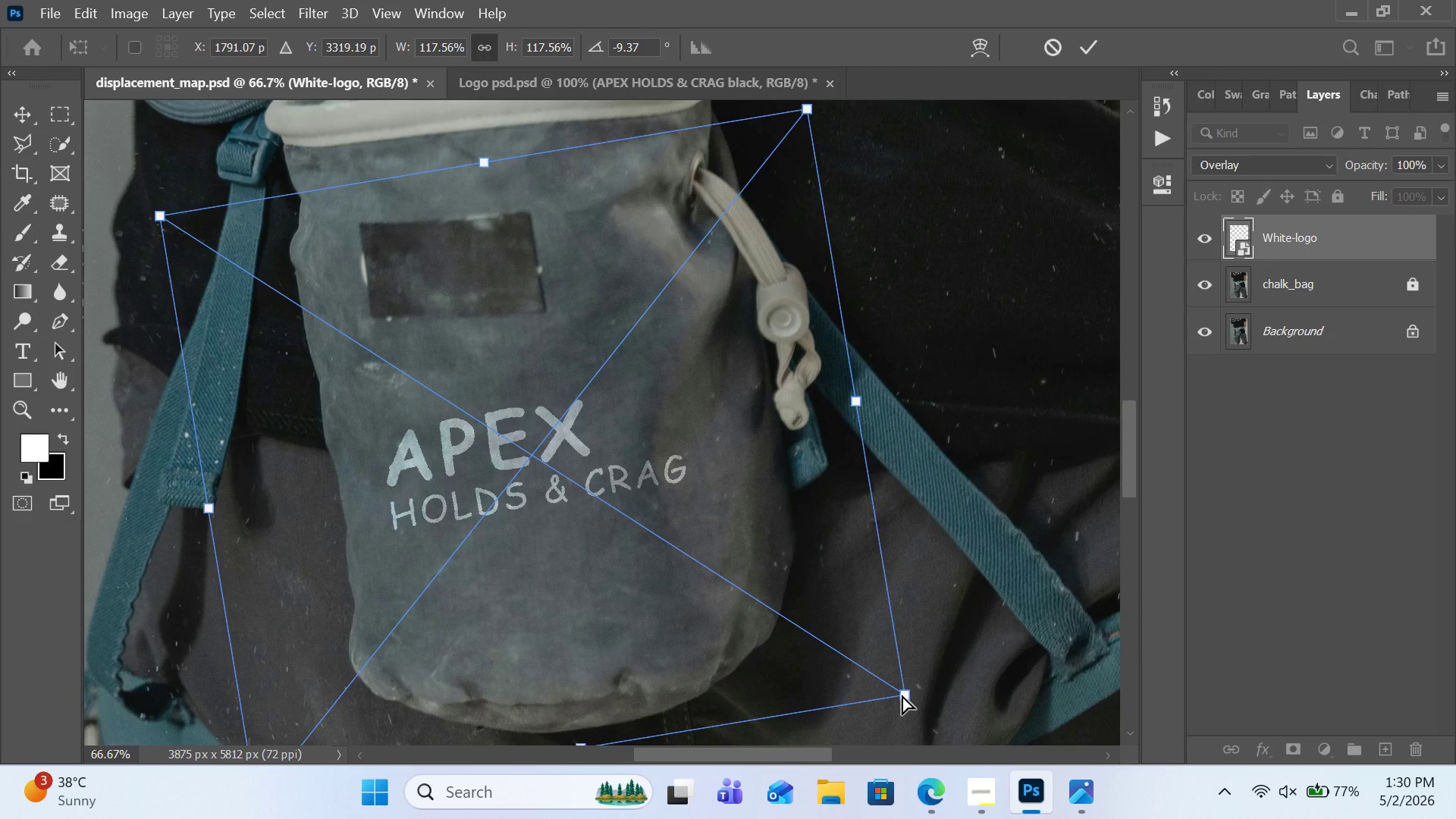 
left_click_drag(start_coordinate=[902, 695], to_coordinate=[895, 684])
 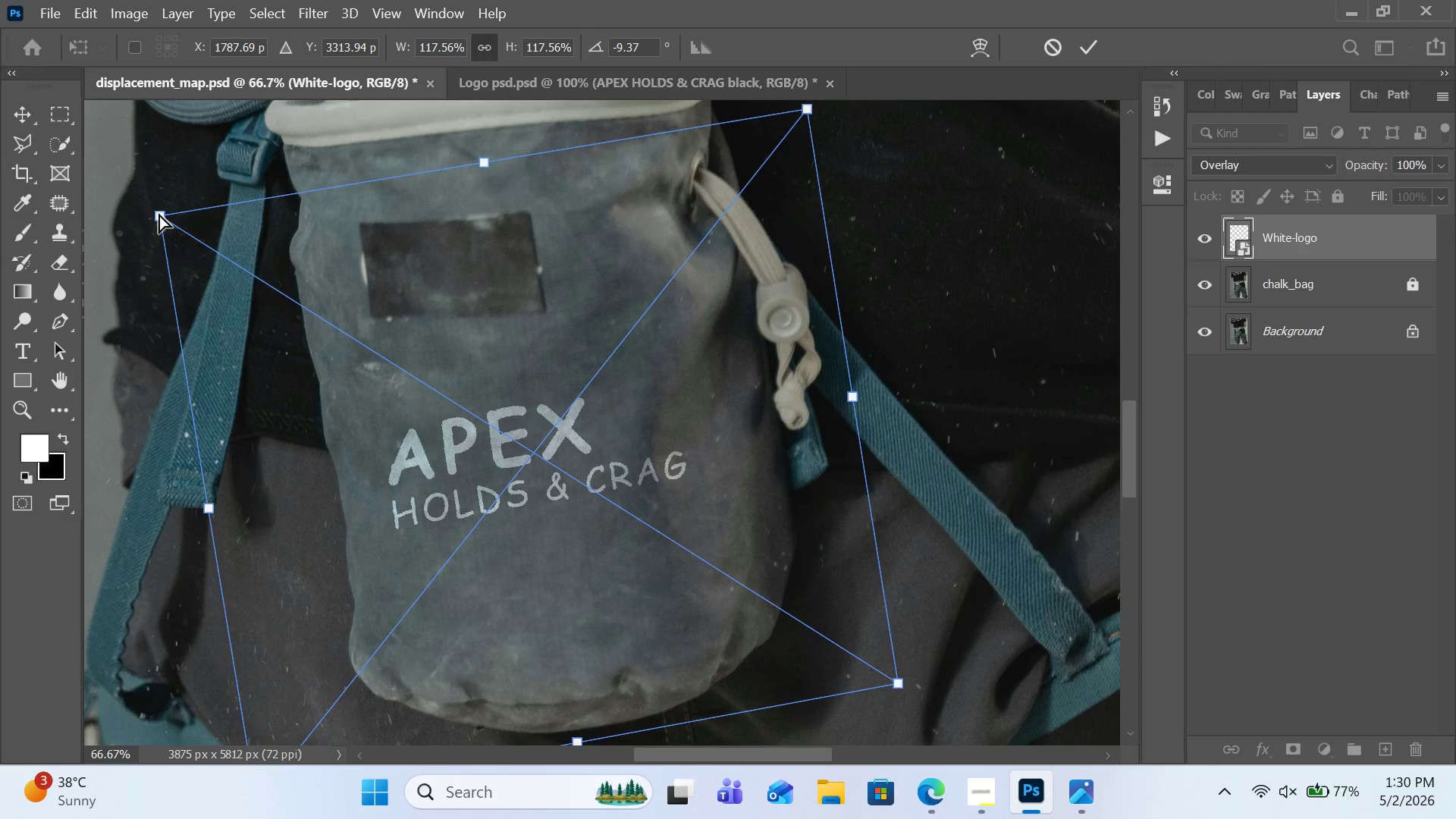 
left_click_drag(start_coordinate=[156, 215], to_coordinate=[171, 218])
 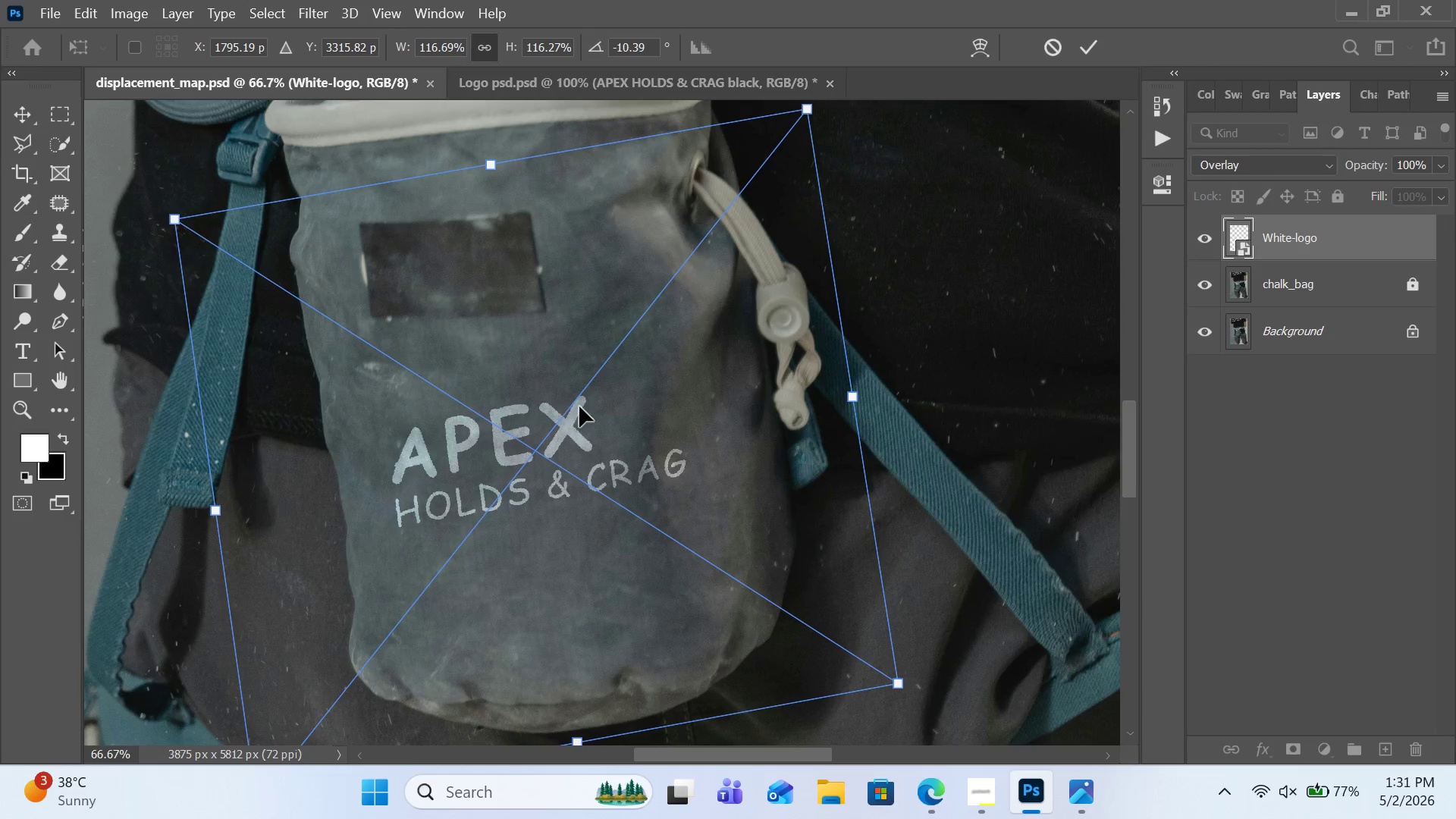 
scroll: coordinate [580, 415], scroll_direction: down, amount: 6.0
 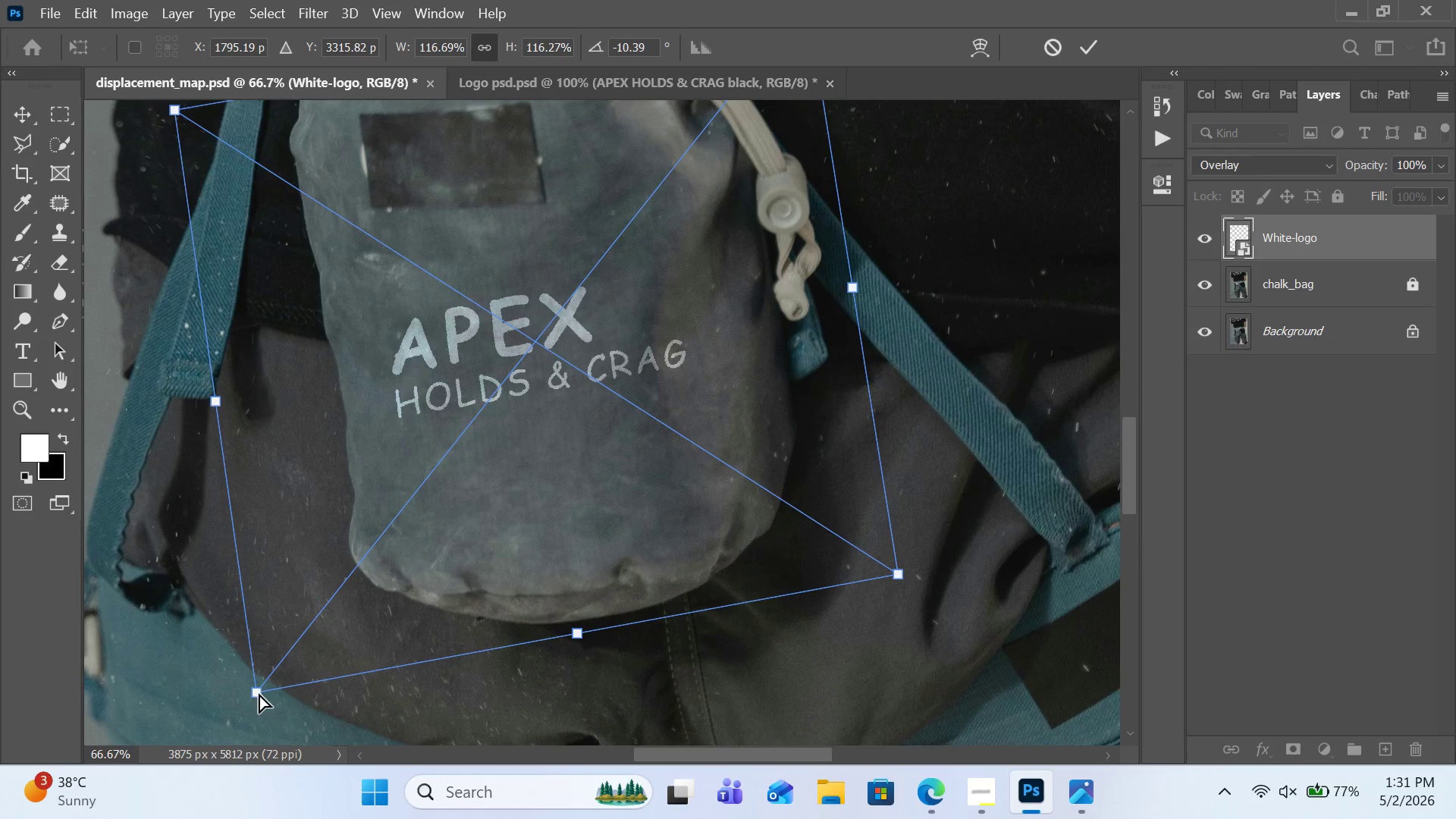 
left_click_drag(start_coordinate=[259, 693], to_coordinate=[272, 682])
 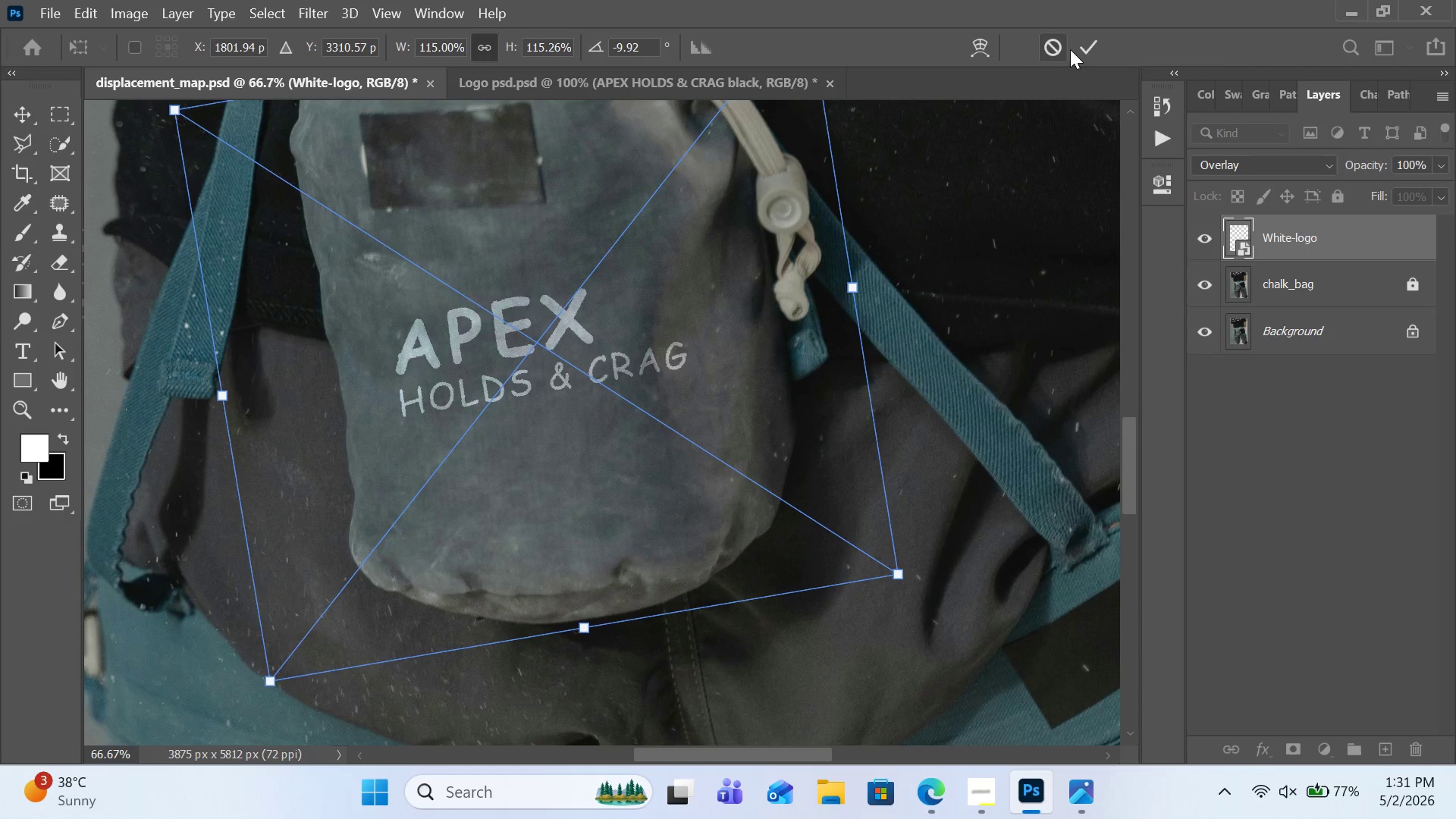 
left_click([1081, 47])
 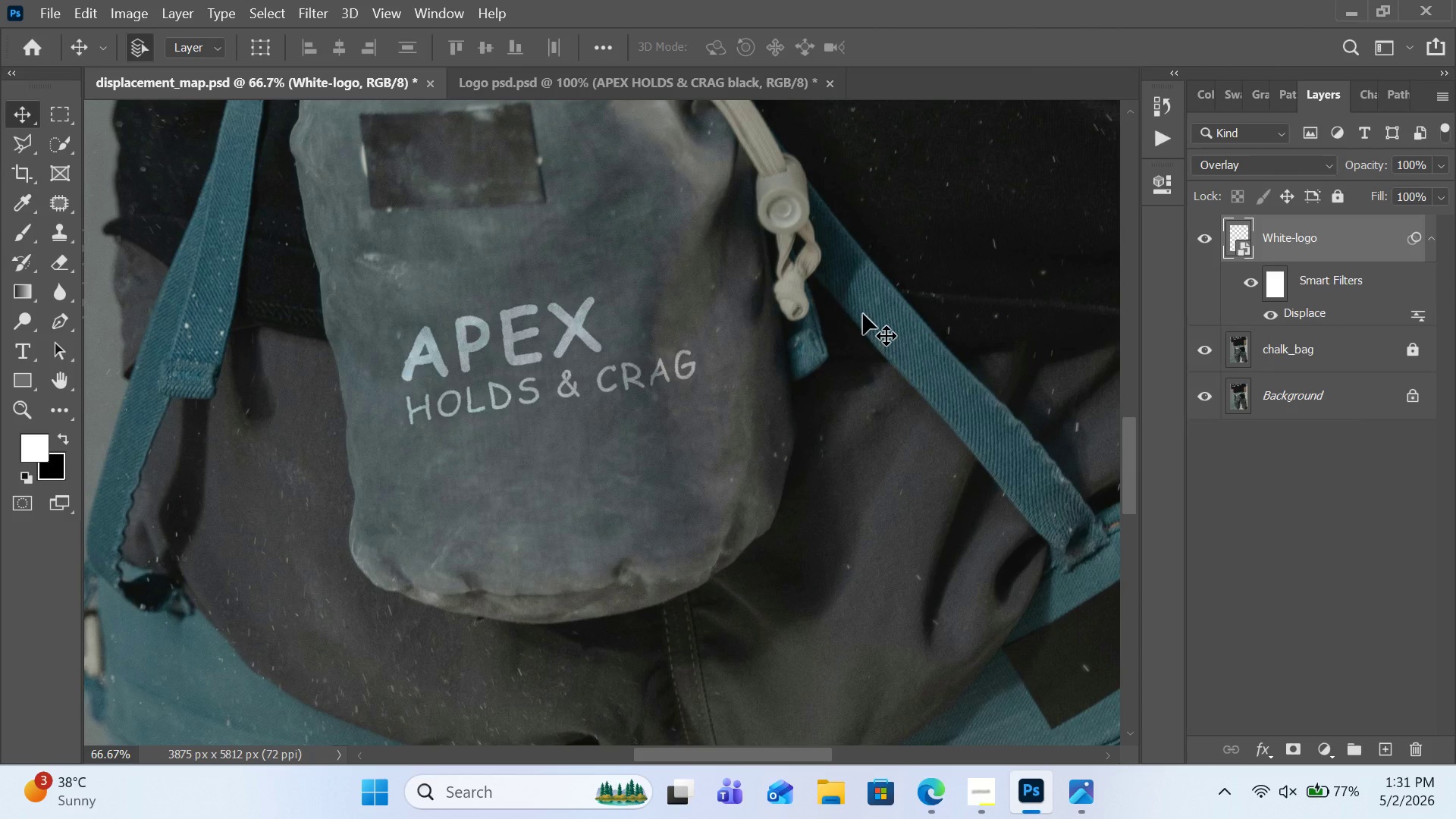 
wait(11.8)
 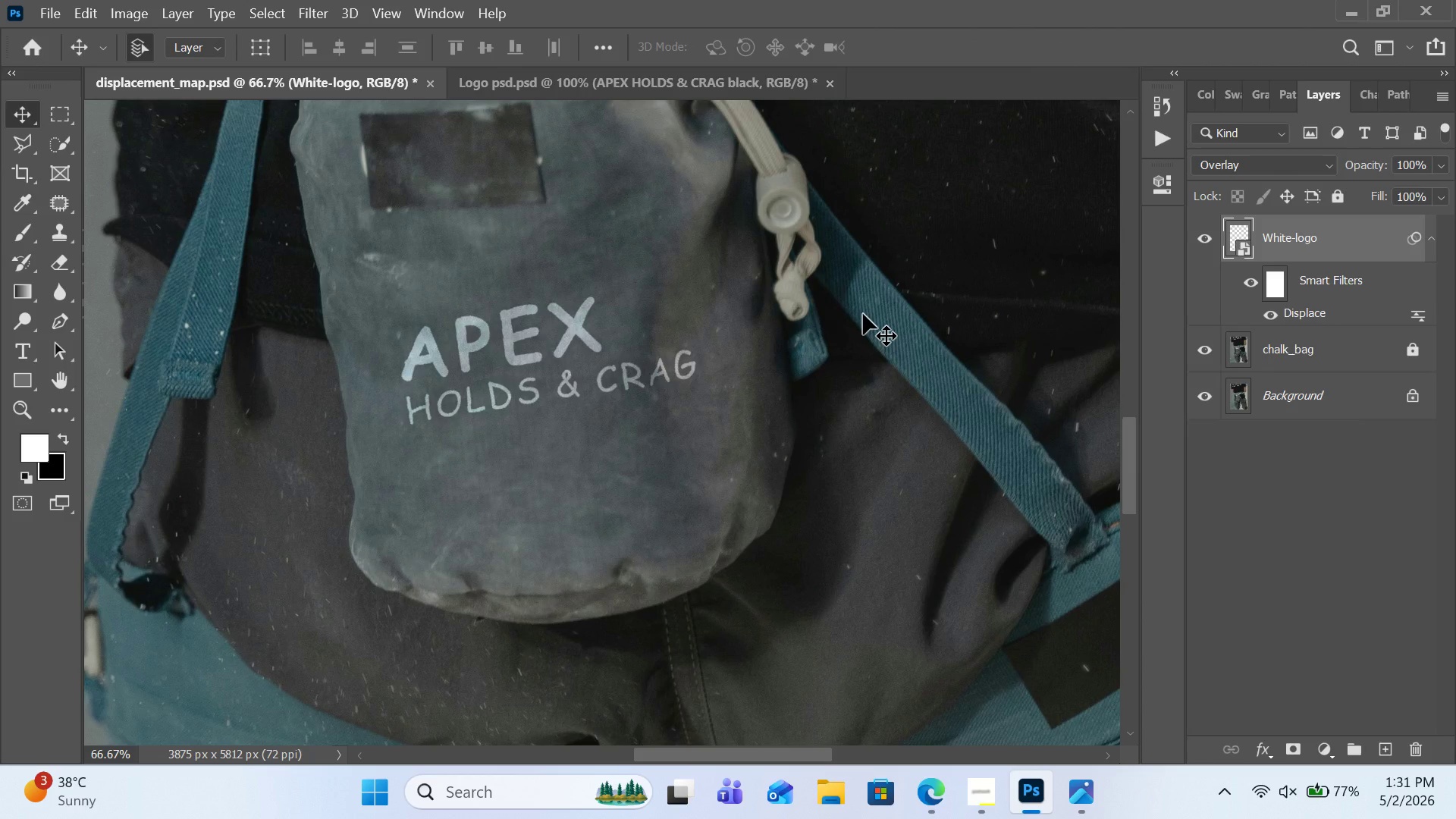 
left_click_drag(start_coordinate=[557, 358], to_coordinate=[552, 349])
 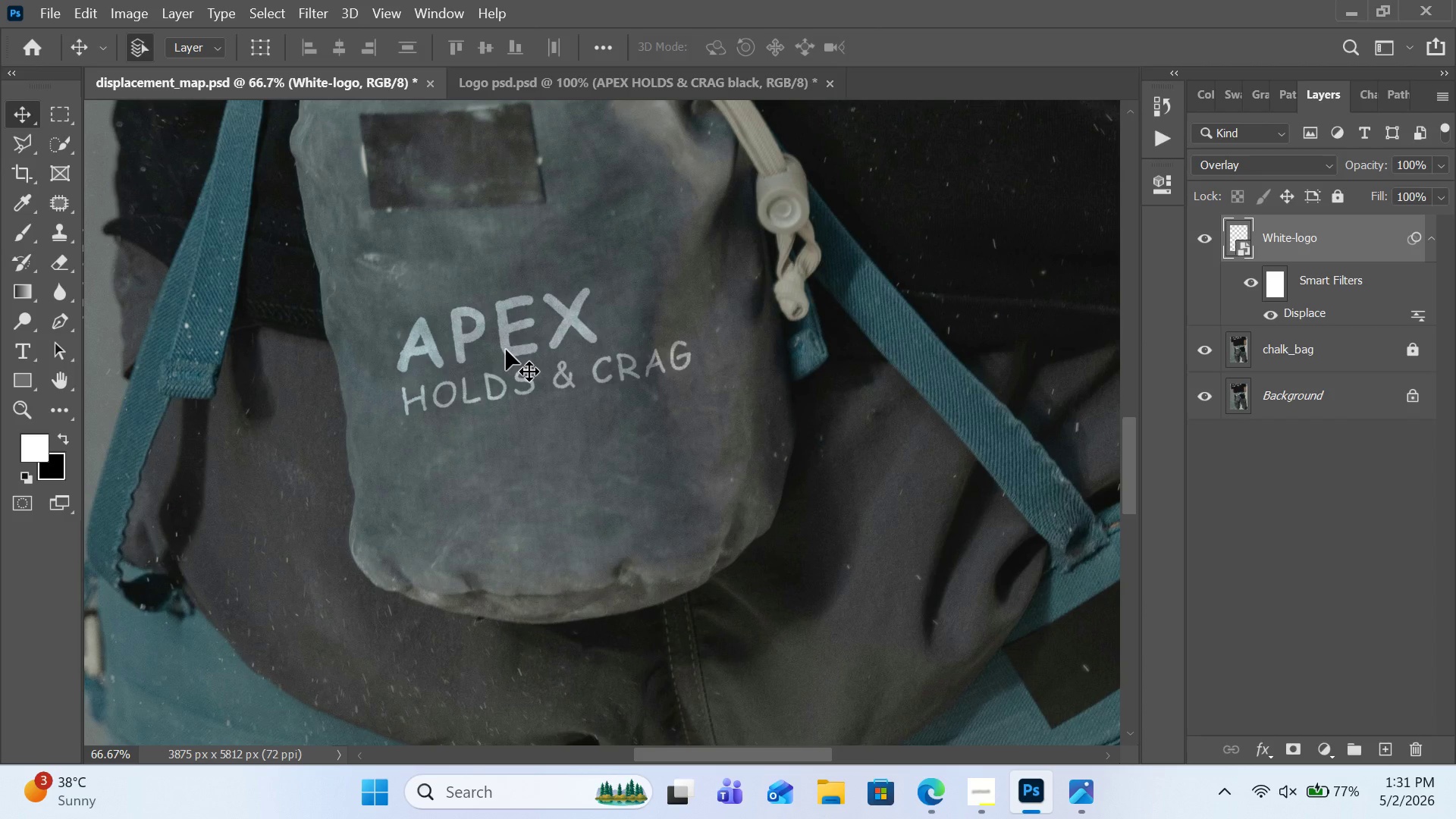 
key(Control+Minus)
 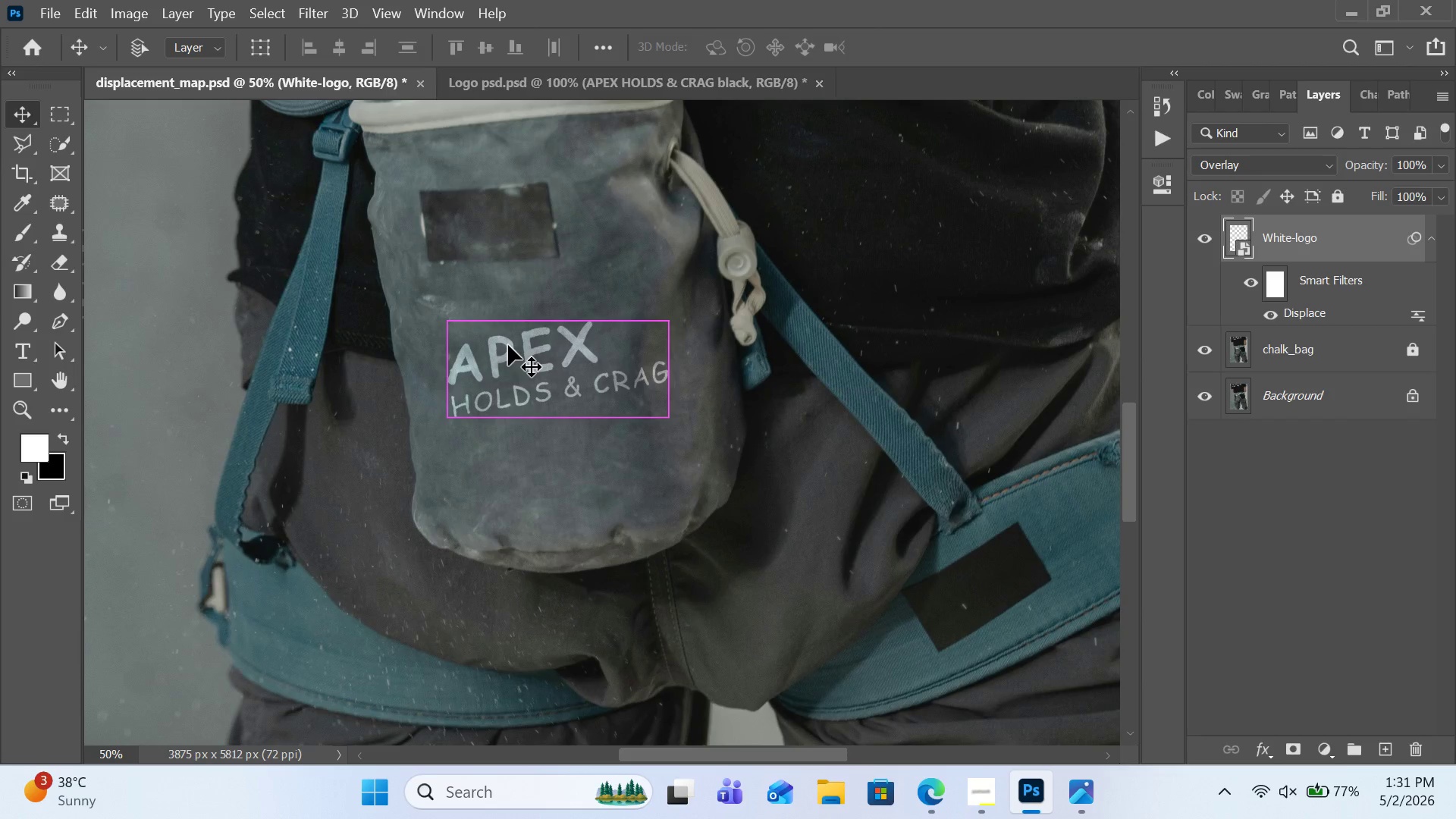 
key(Control+Minus)
 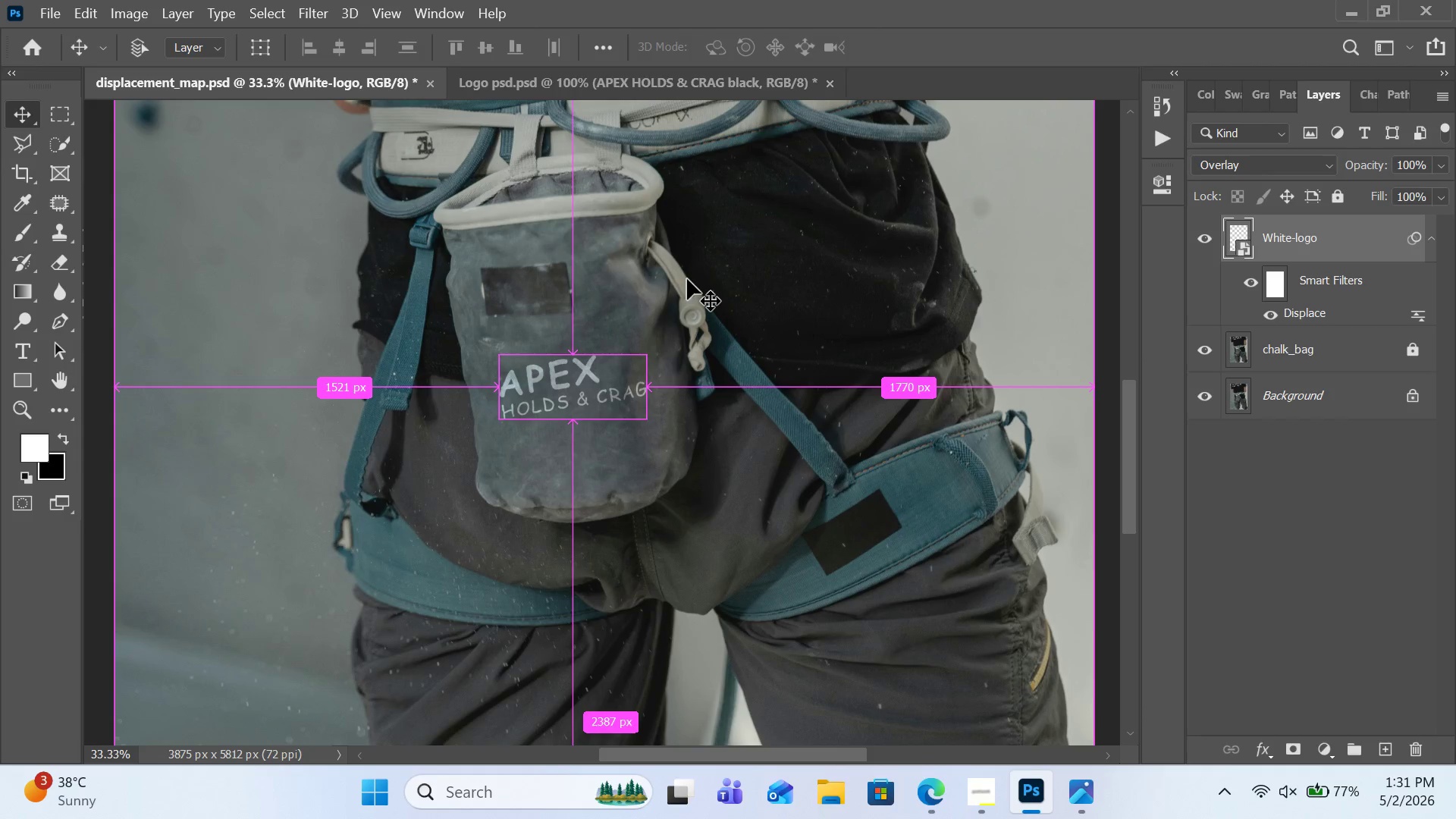 
key(Control+Minus)
 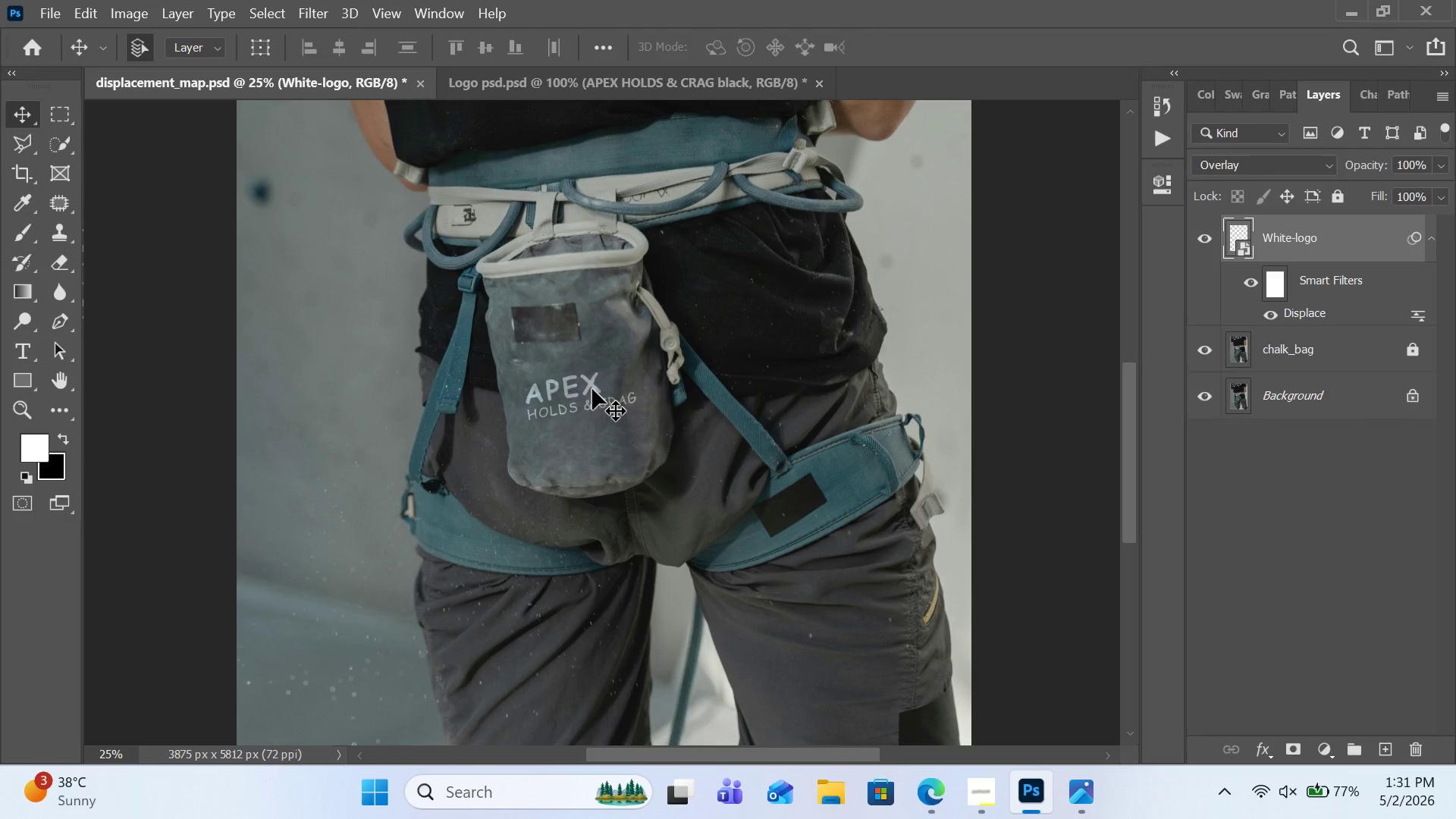 
left_click_drag(start_coordinate=[592, 389], to_coordinate=[597, 389])
 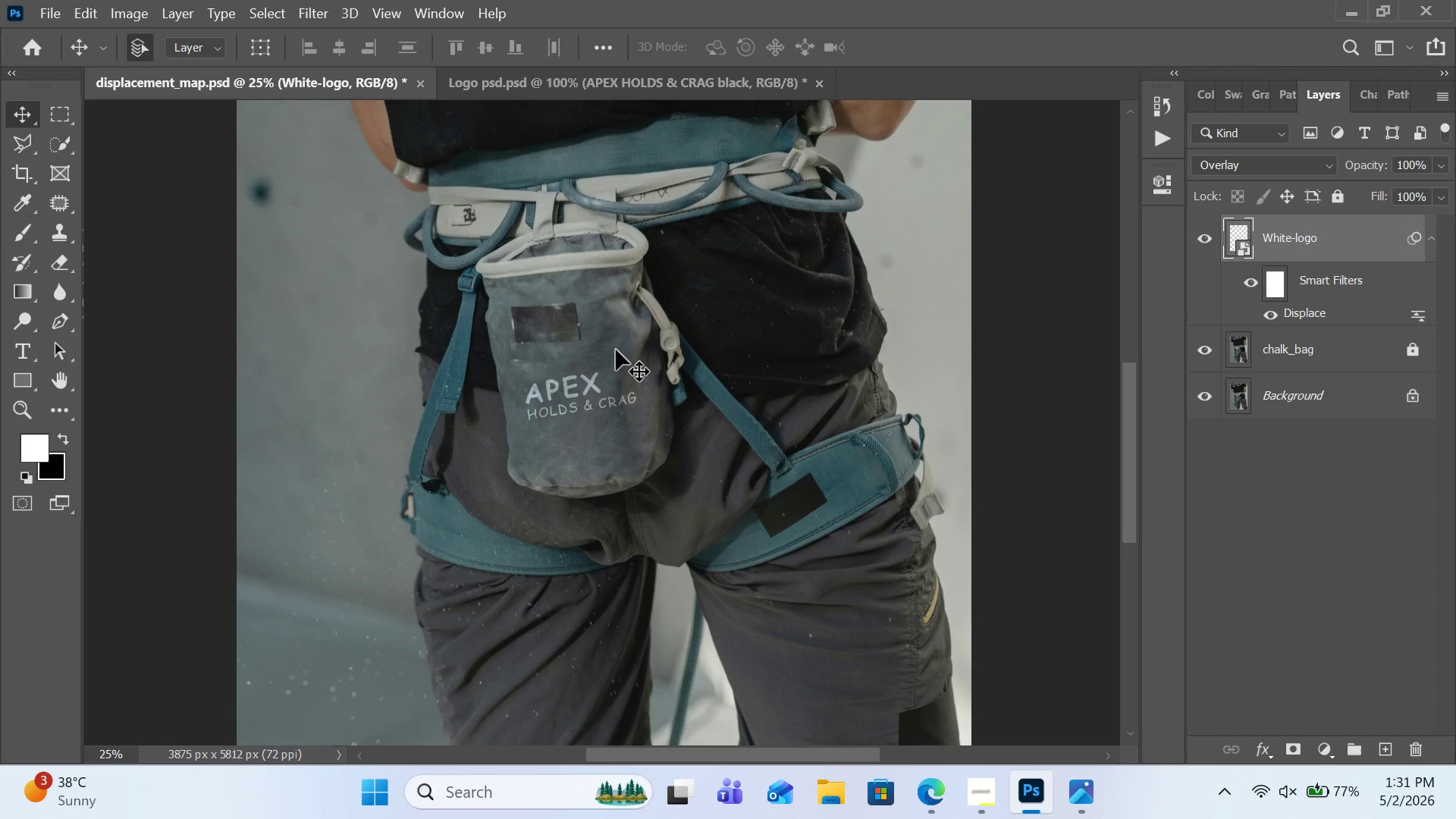 
key(Control+T)
 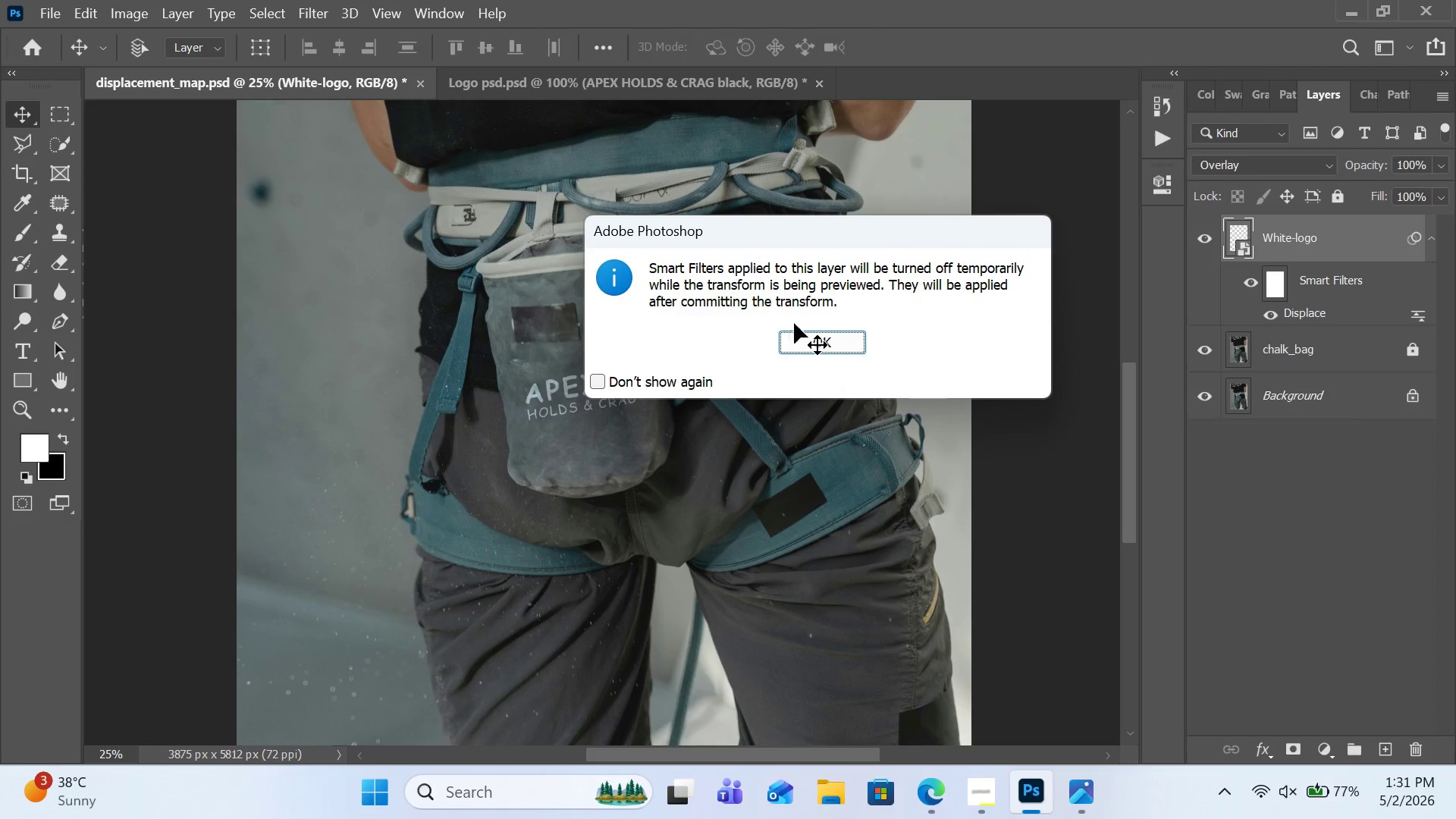 
left_click([799, 326])
 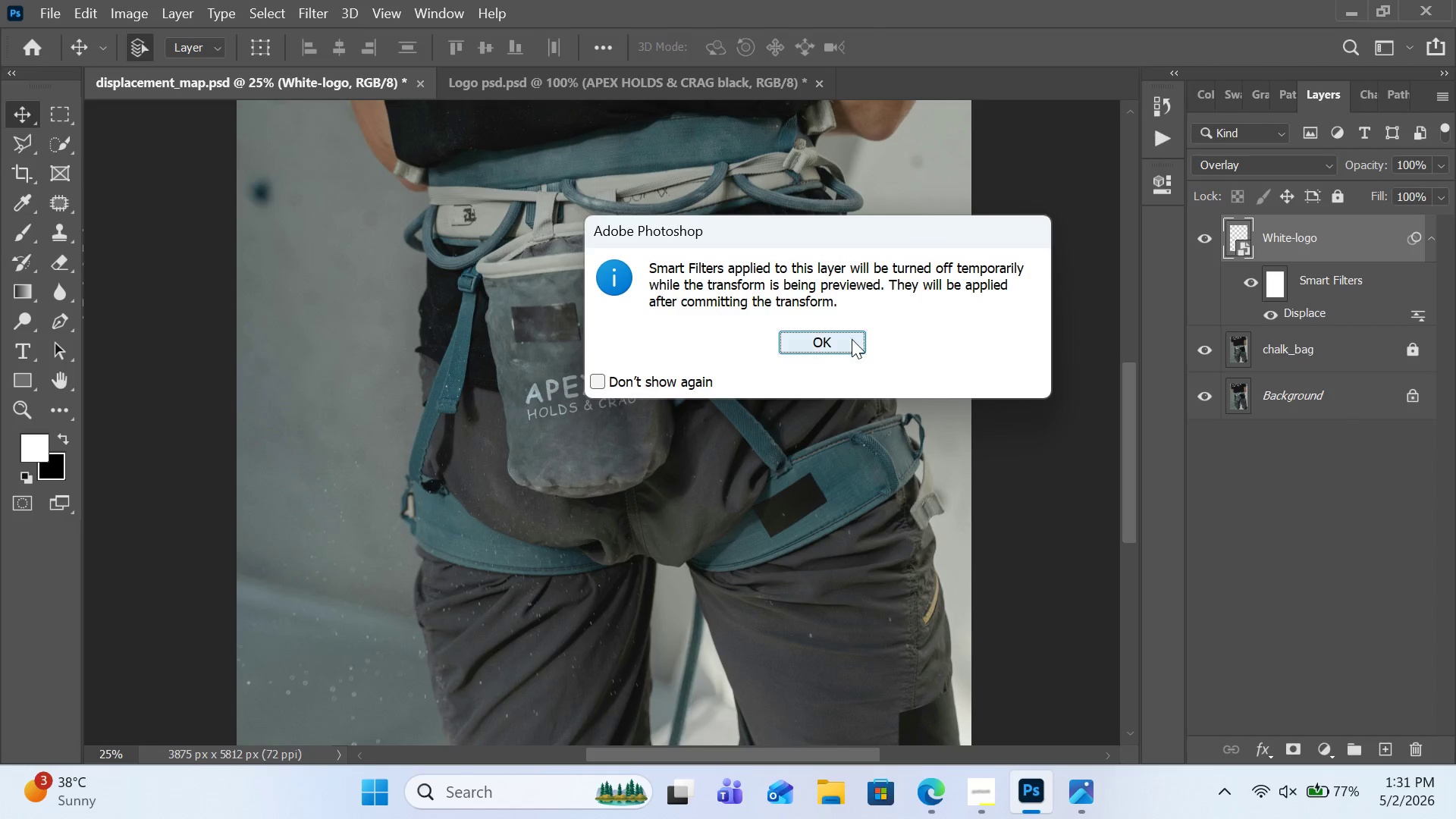 
left_click([852, 339])
 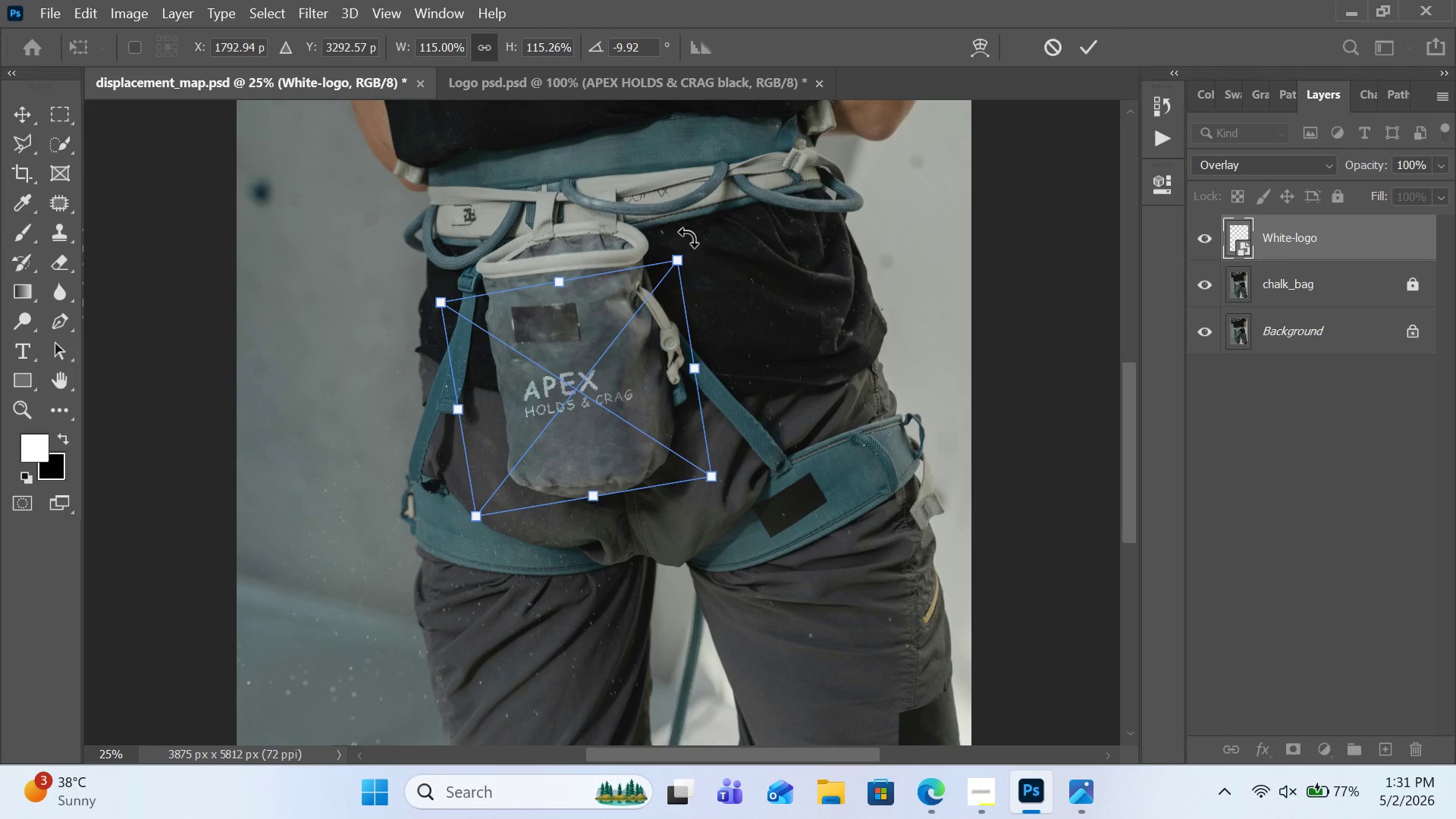 
left_click_drag(start_coordinate=[692, 234], to_coordinate=[710, 237])
 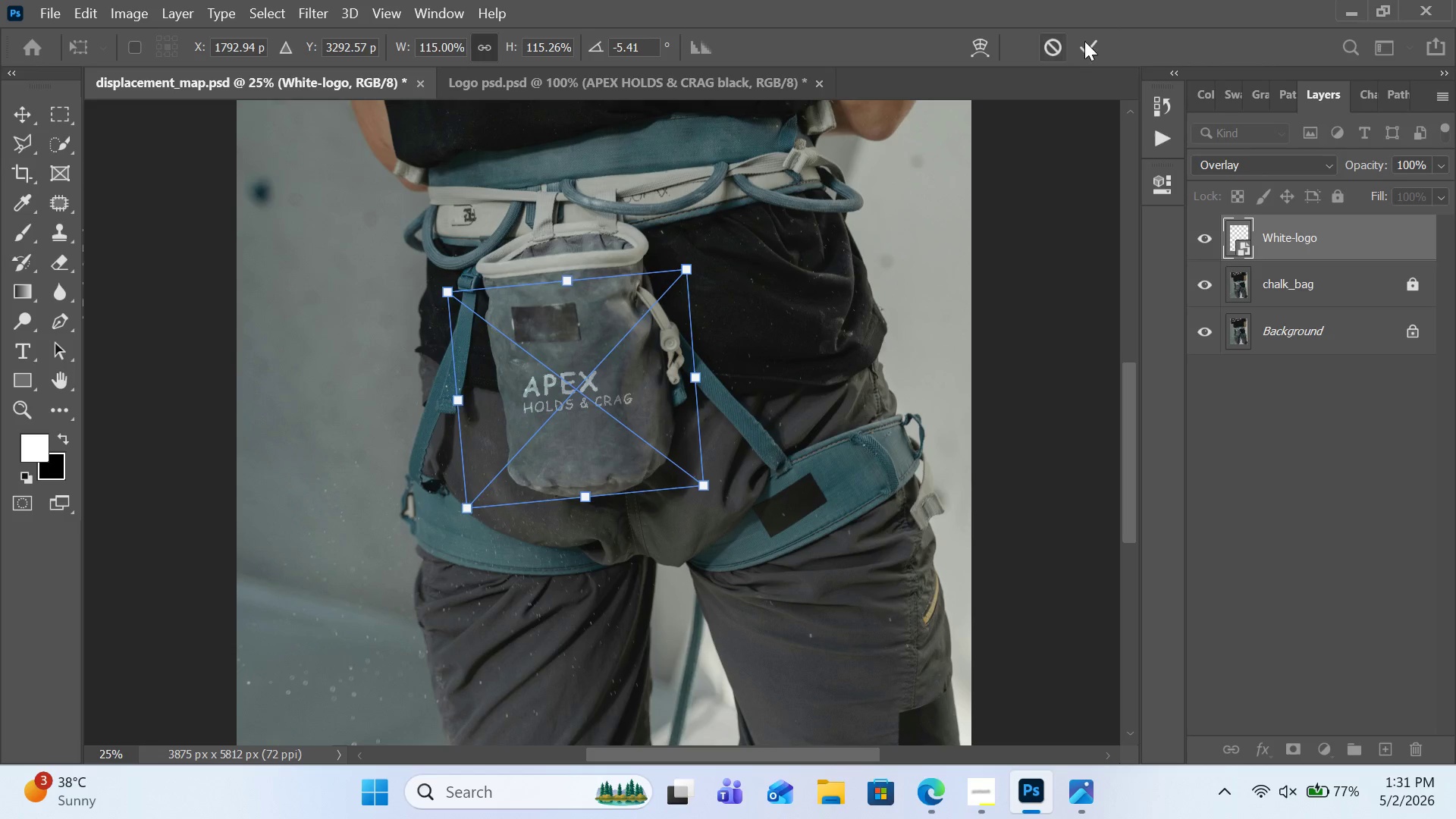 
left_click([1085, 41])
 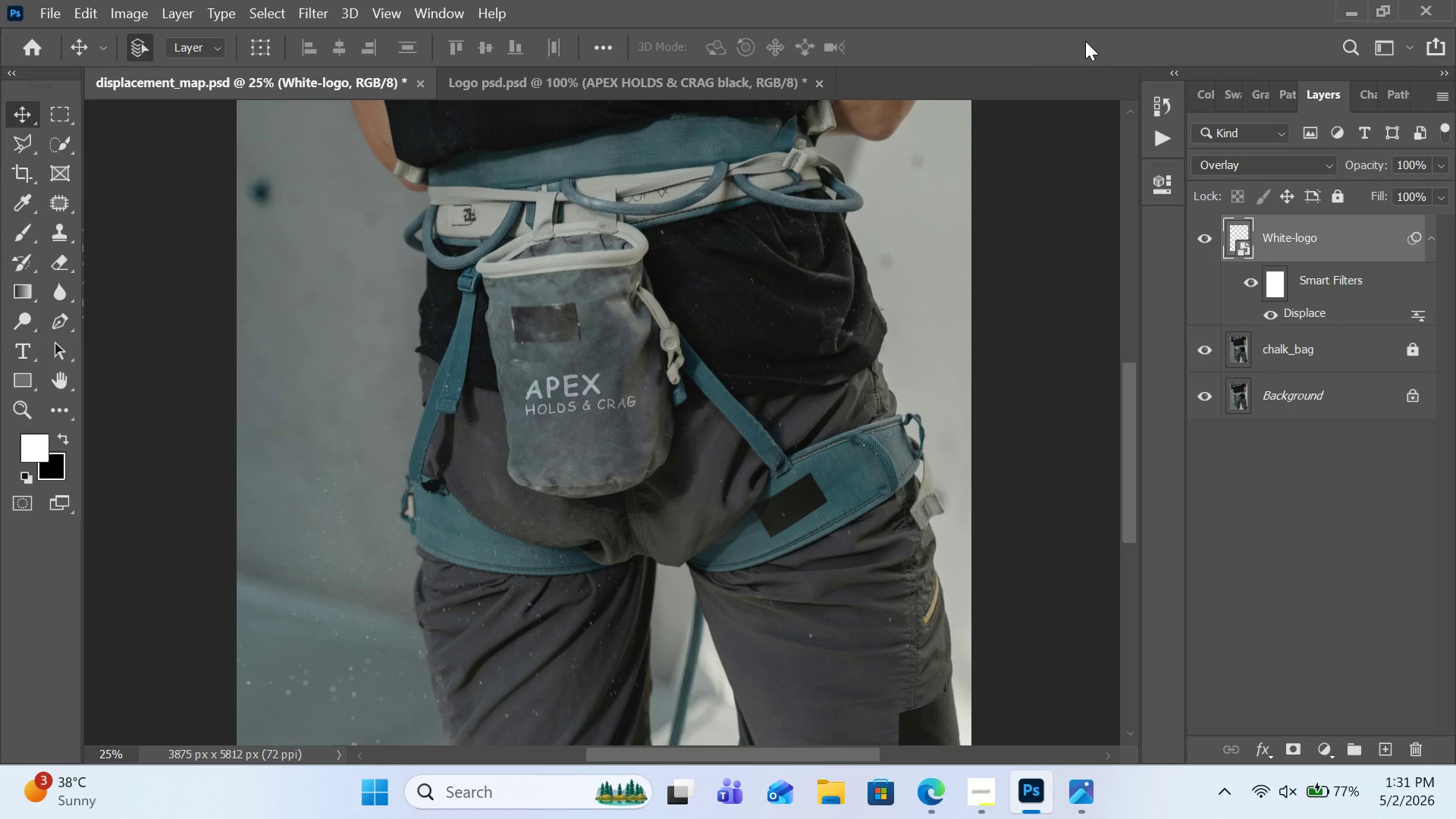 
wait(5.7)
 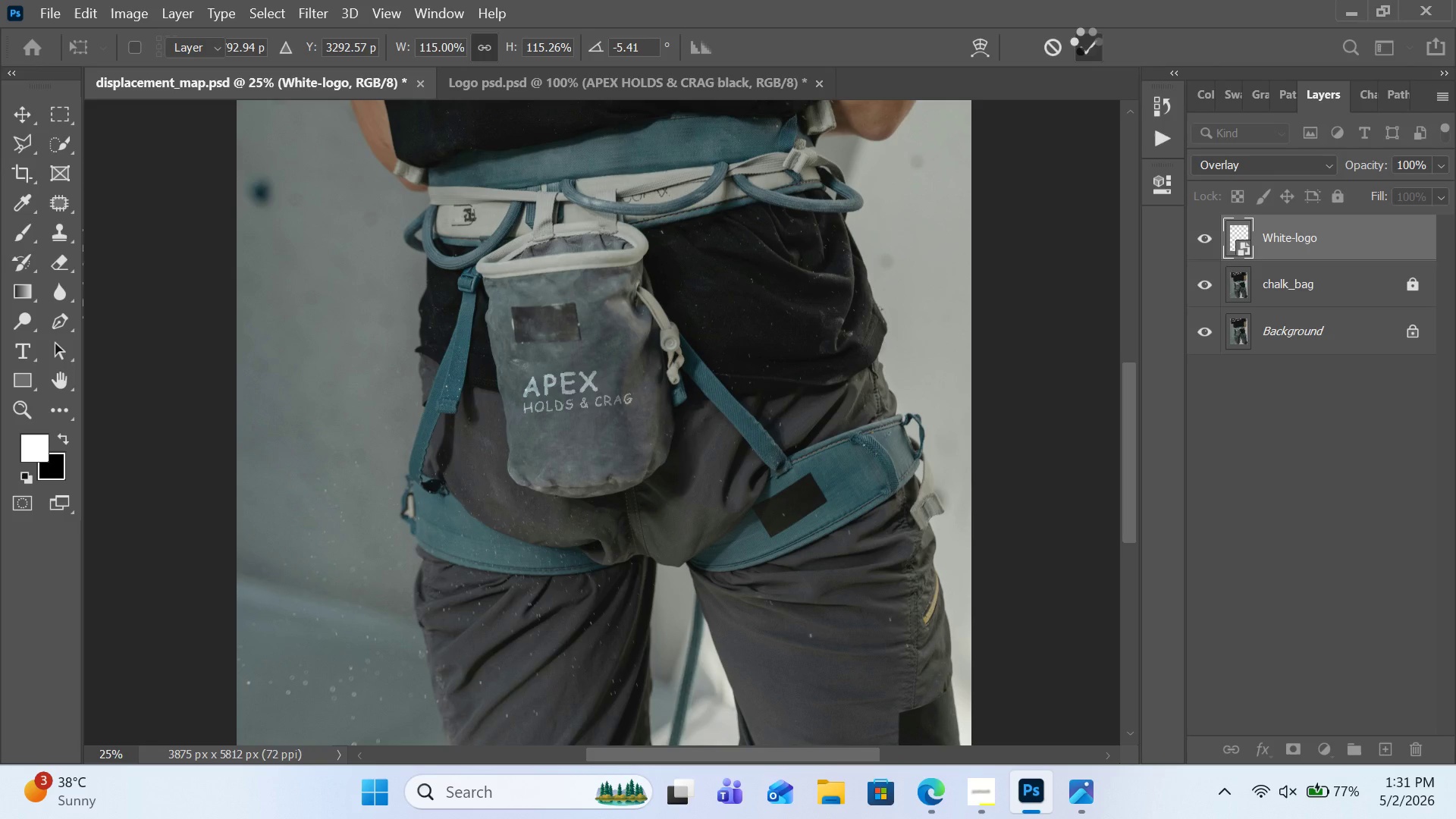 
left_click_drag(start_coordinate=[580, 391], to_coordinate=[566, 391])
 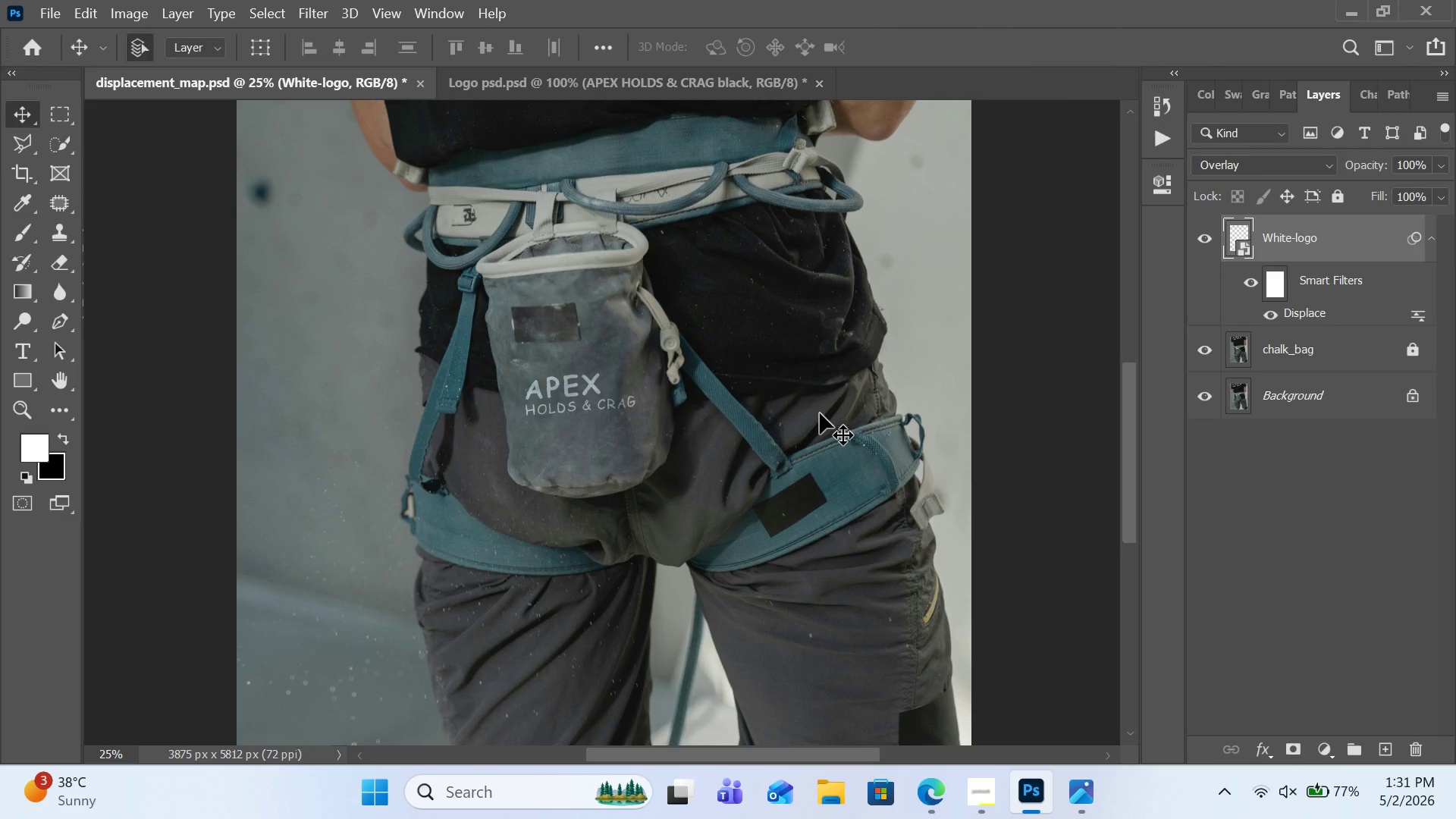 
key(Control+Minus)
 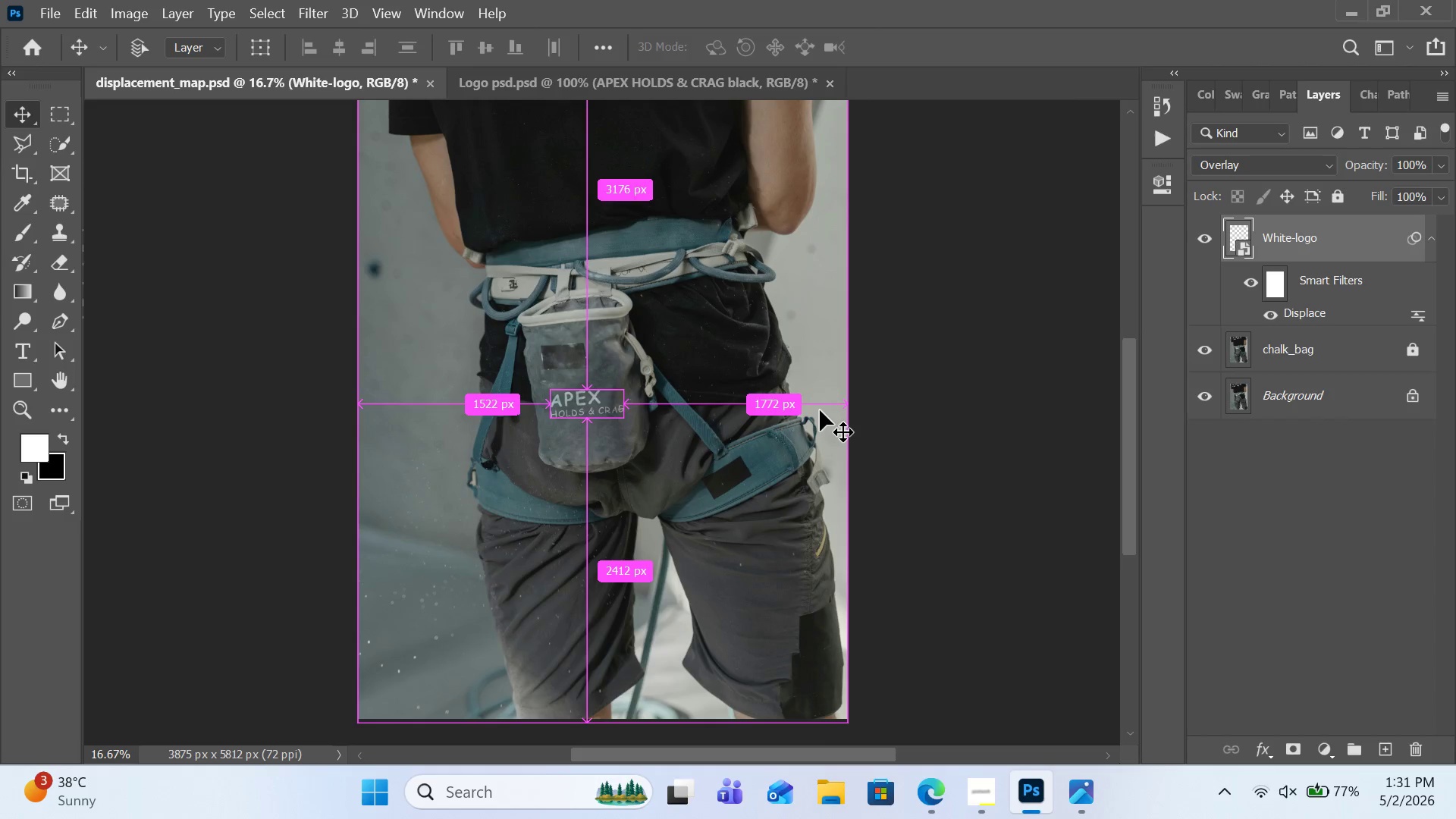 
key(Control+Minus)
 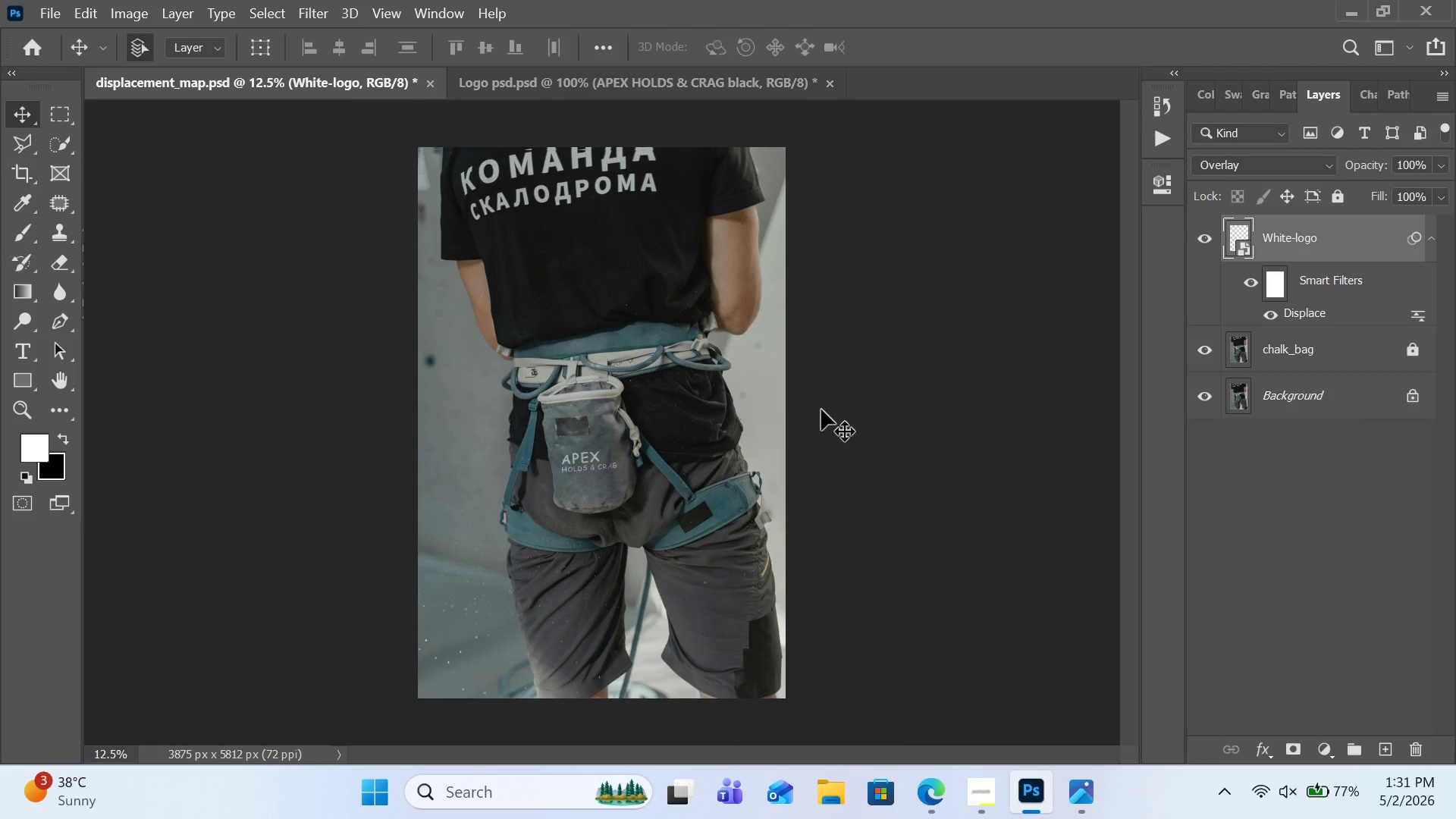 
wait(8.02)
 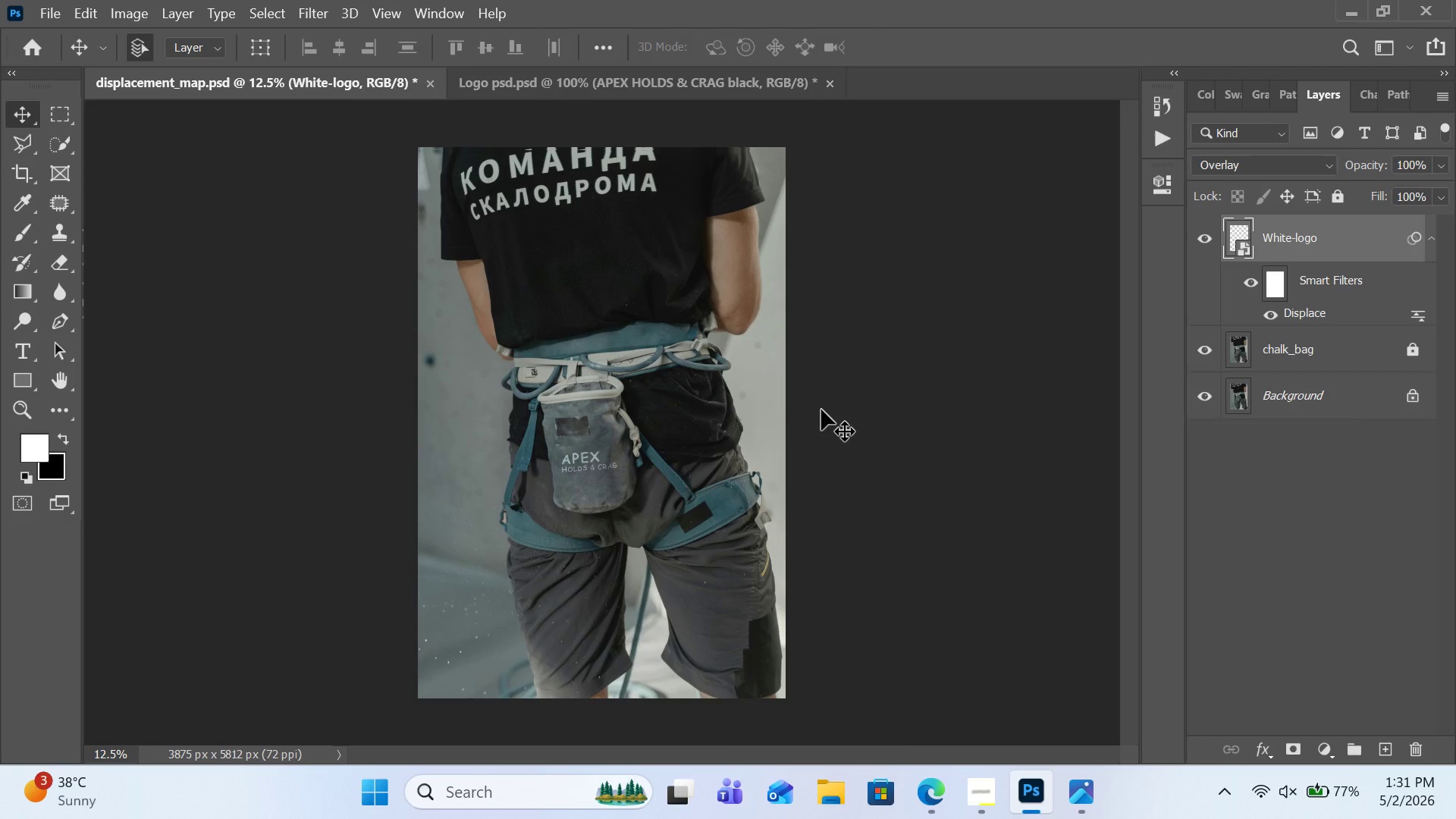 
key(Control+Equal)
 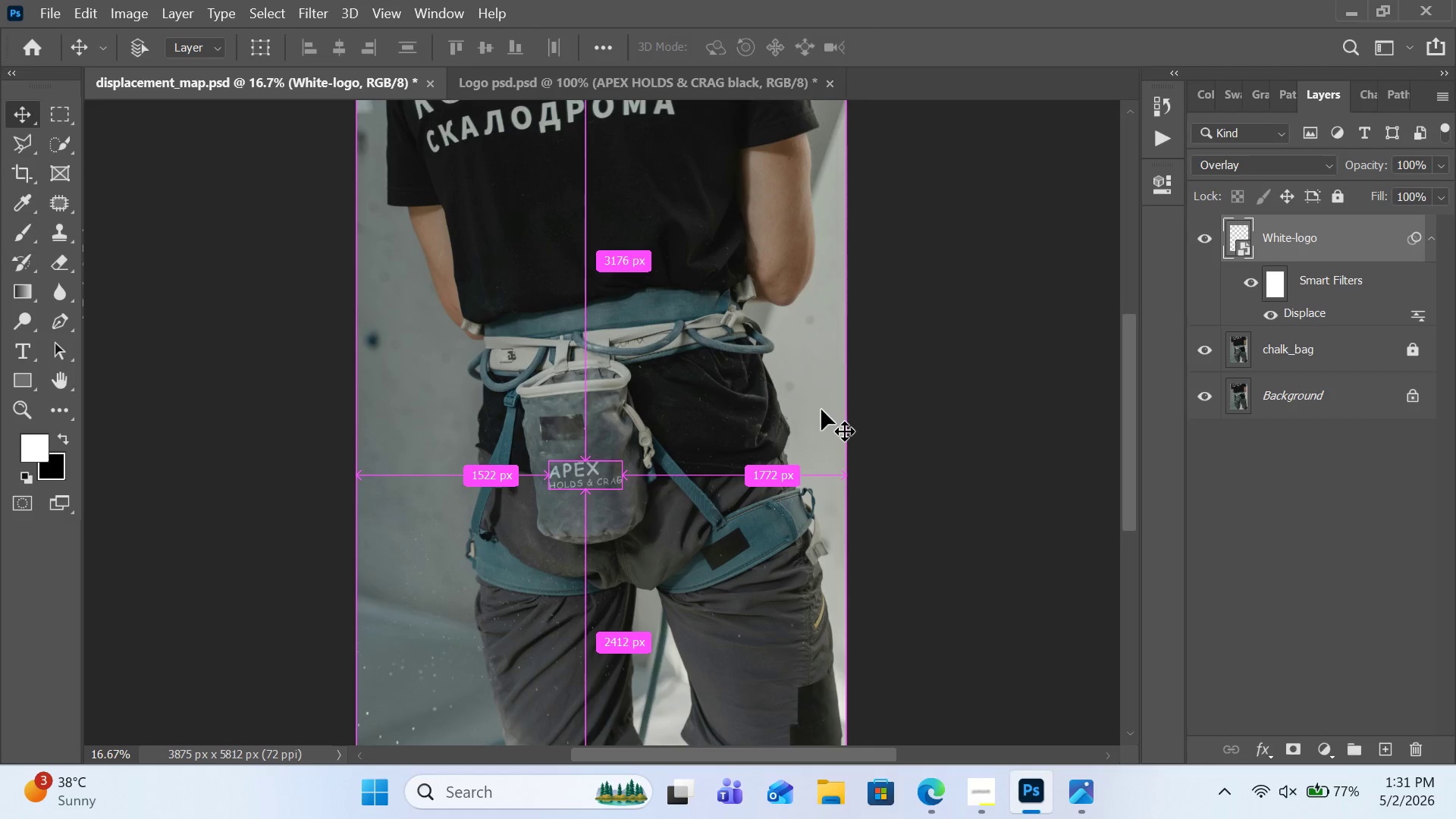 
key(Control+Equal)
 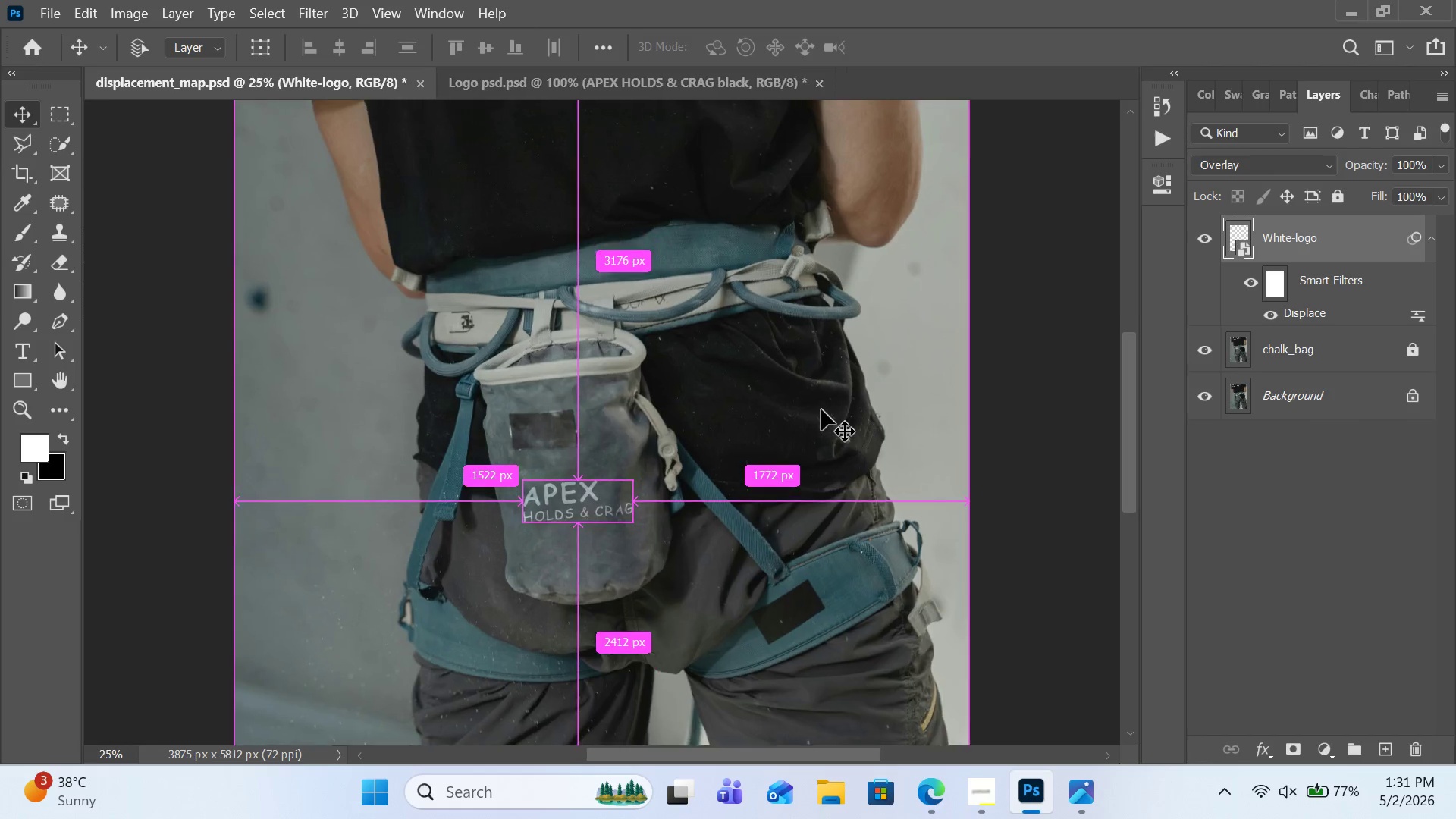 
key(Control+Equal)
 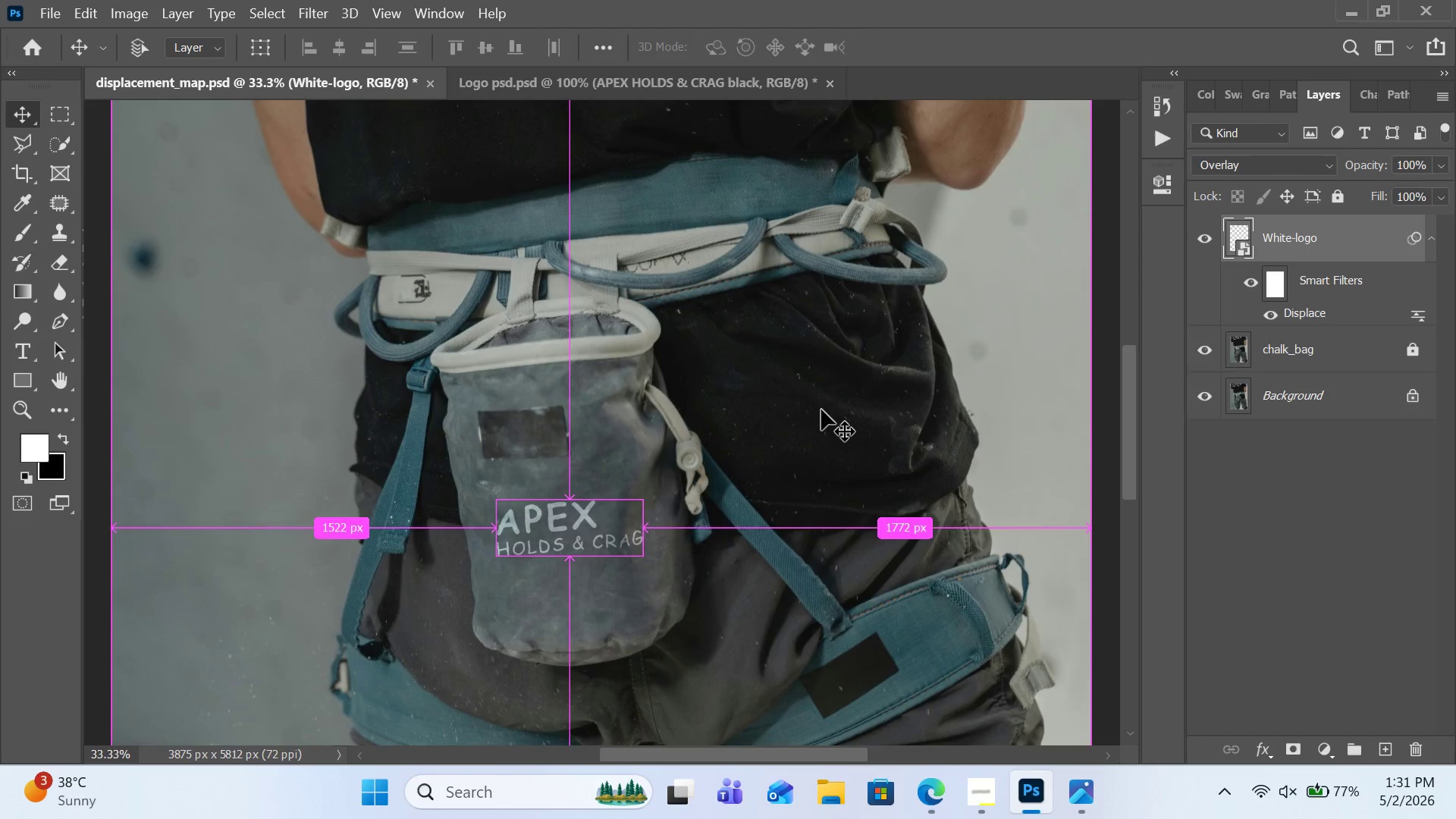 
key(Control+Equal)
 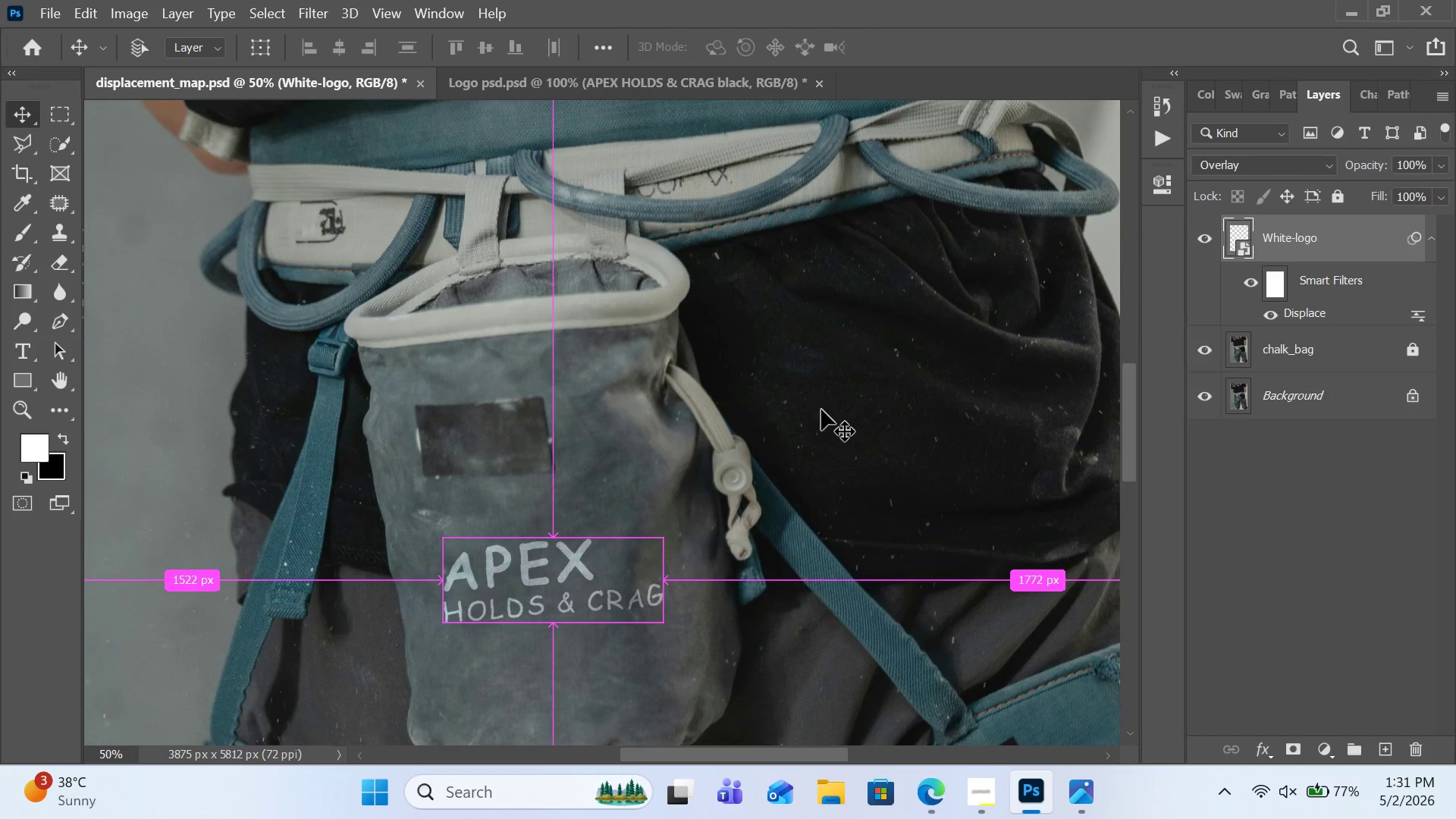 
key(Control+Equal)
 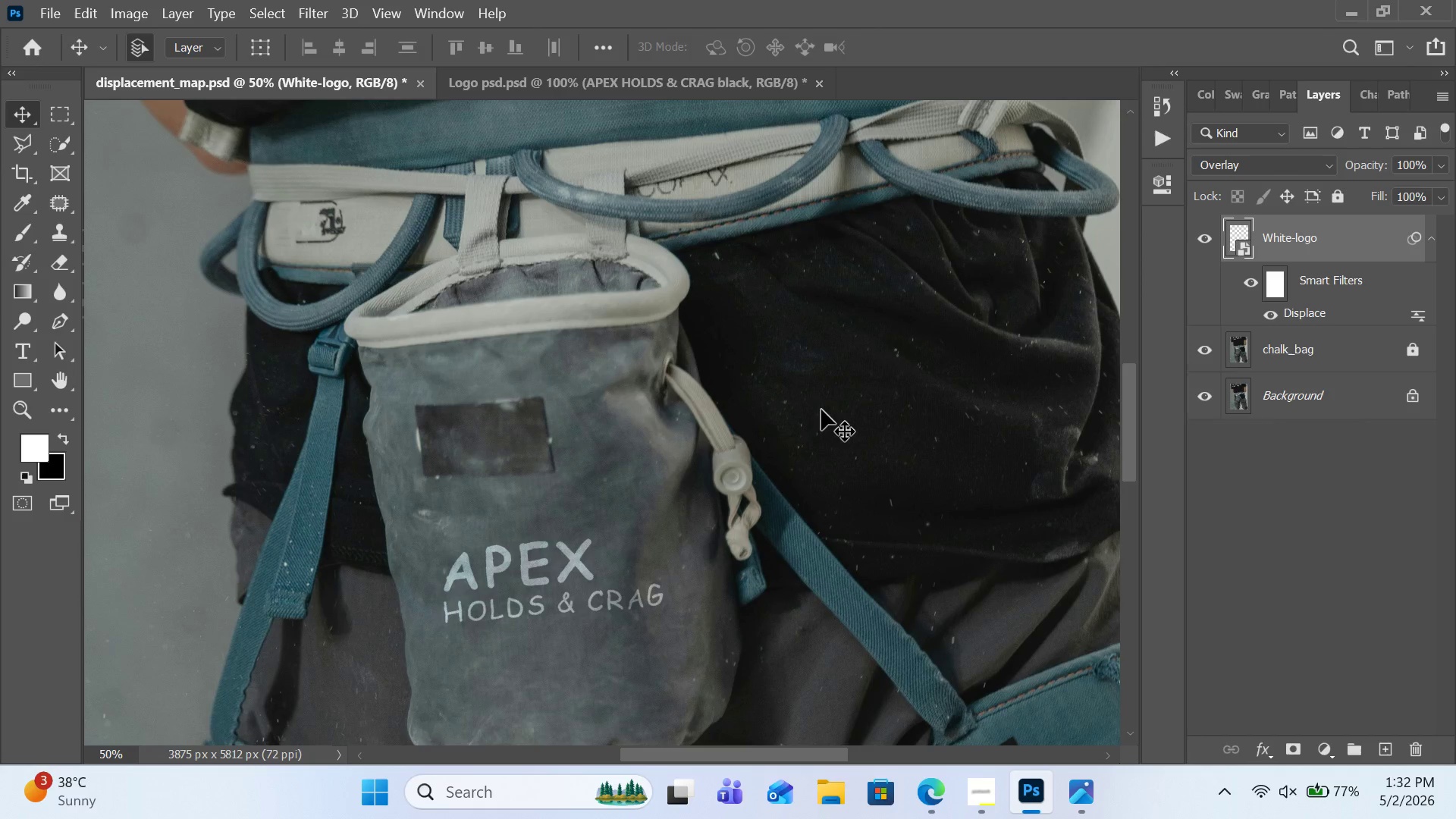 
scroll: coordinate [821, 410], scroll_direction: down, amount: 3.0
 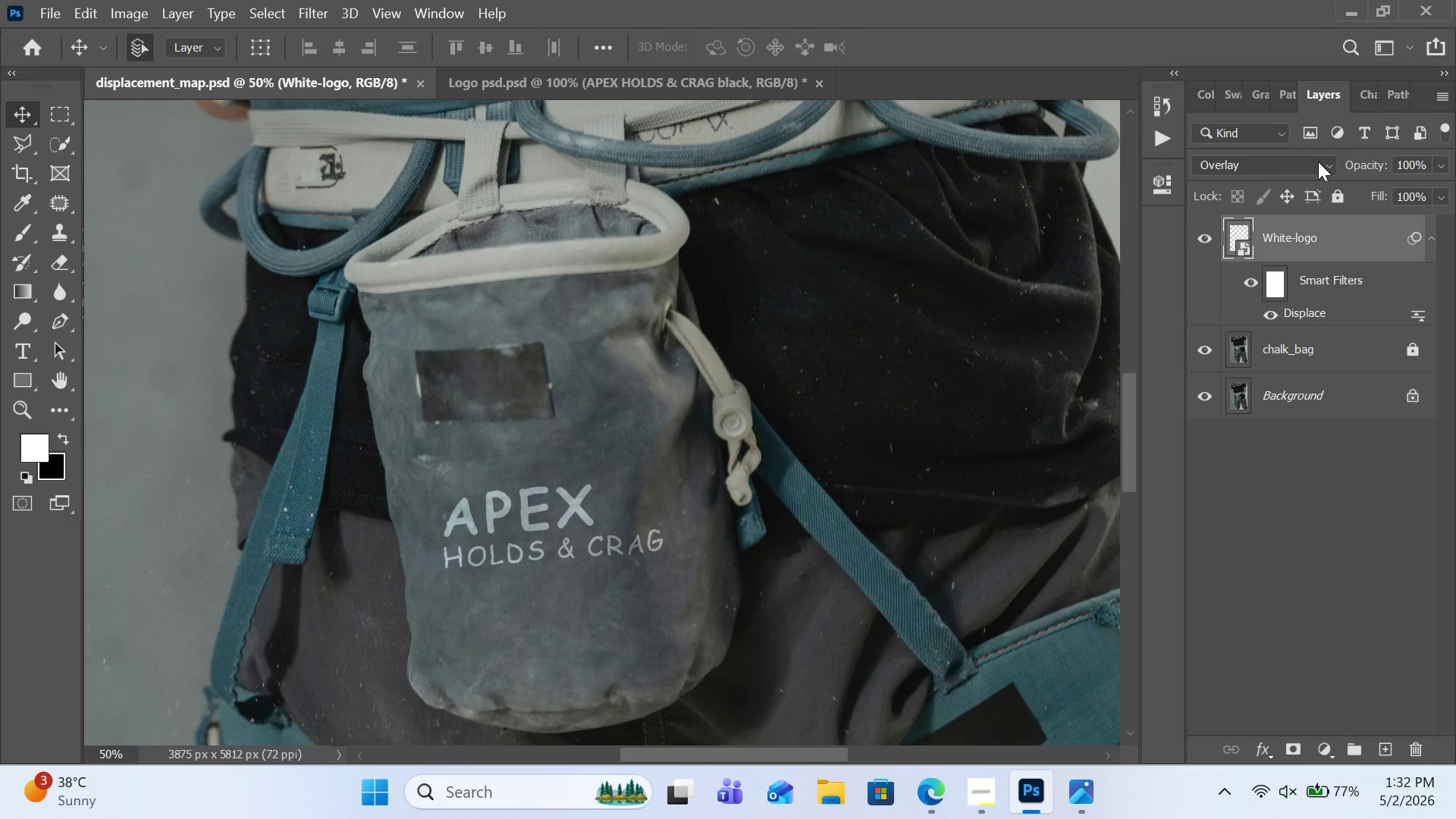 
left_click([1332, 162])
 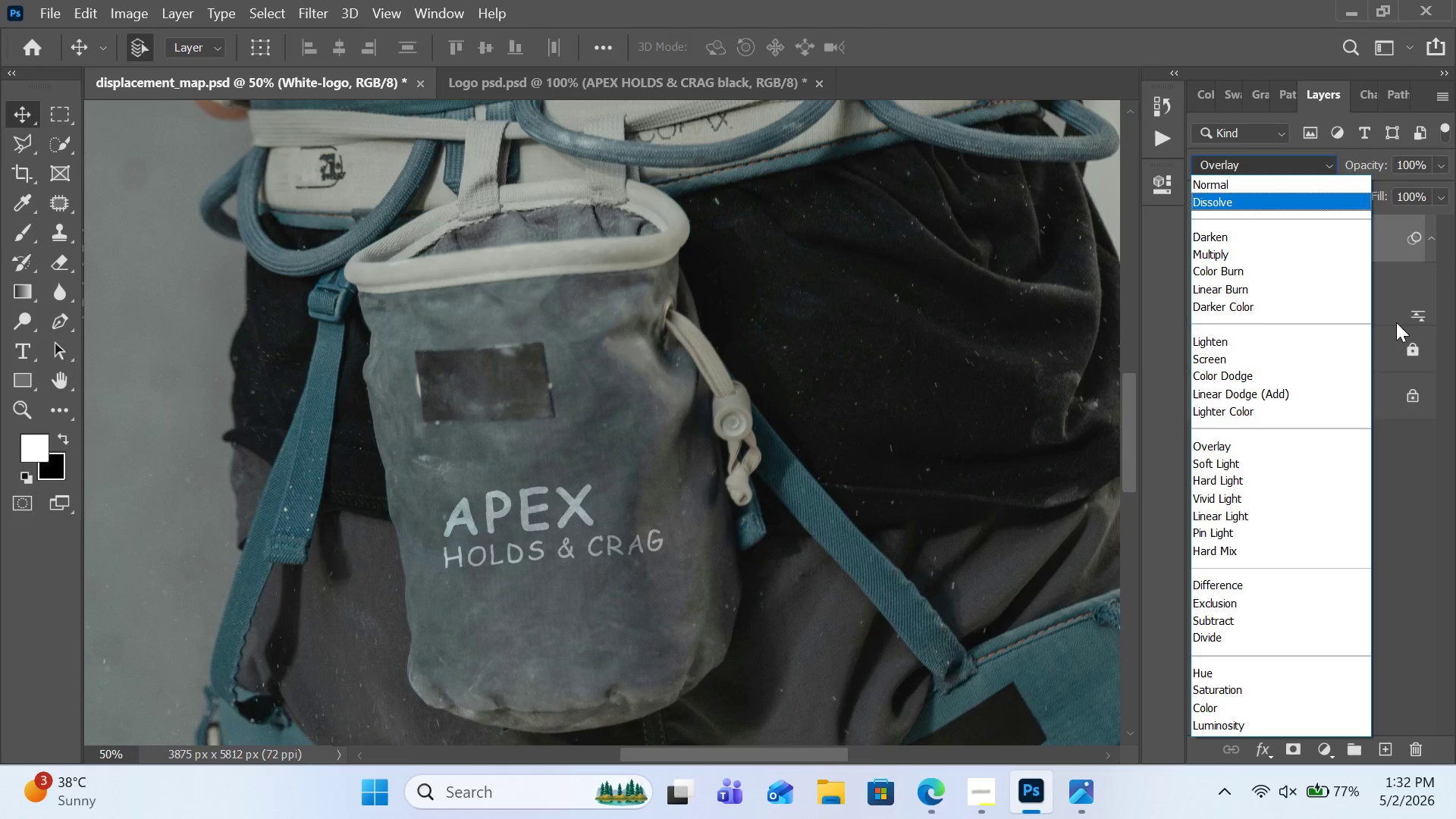 
left_click([1412, 487])
 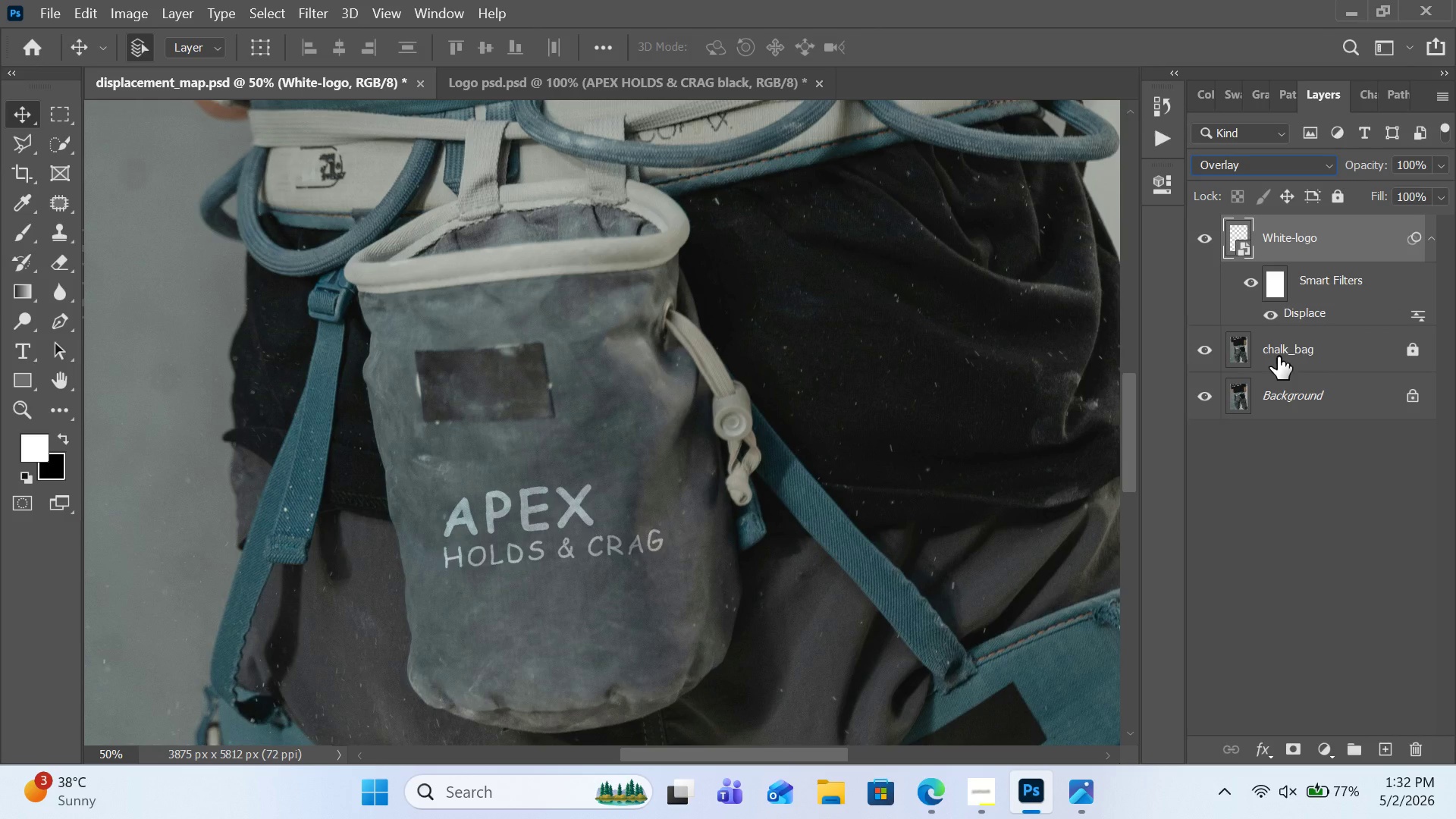 
left_click([1278, 356])
 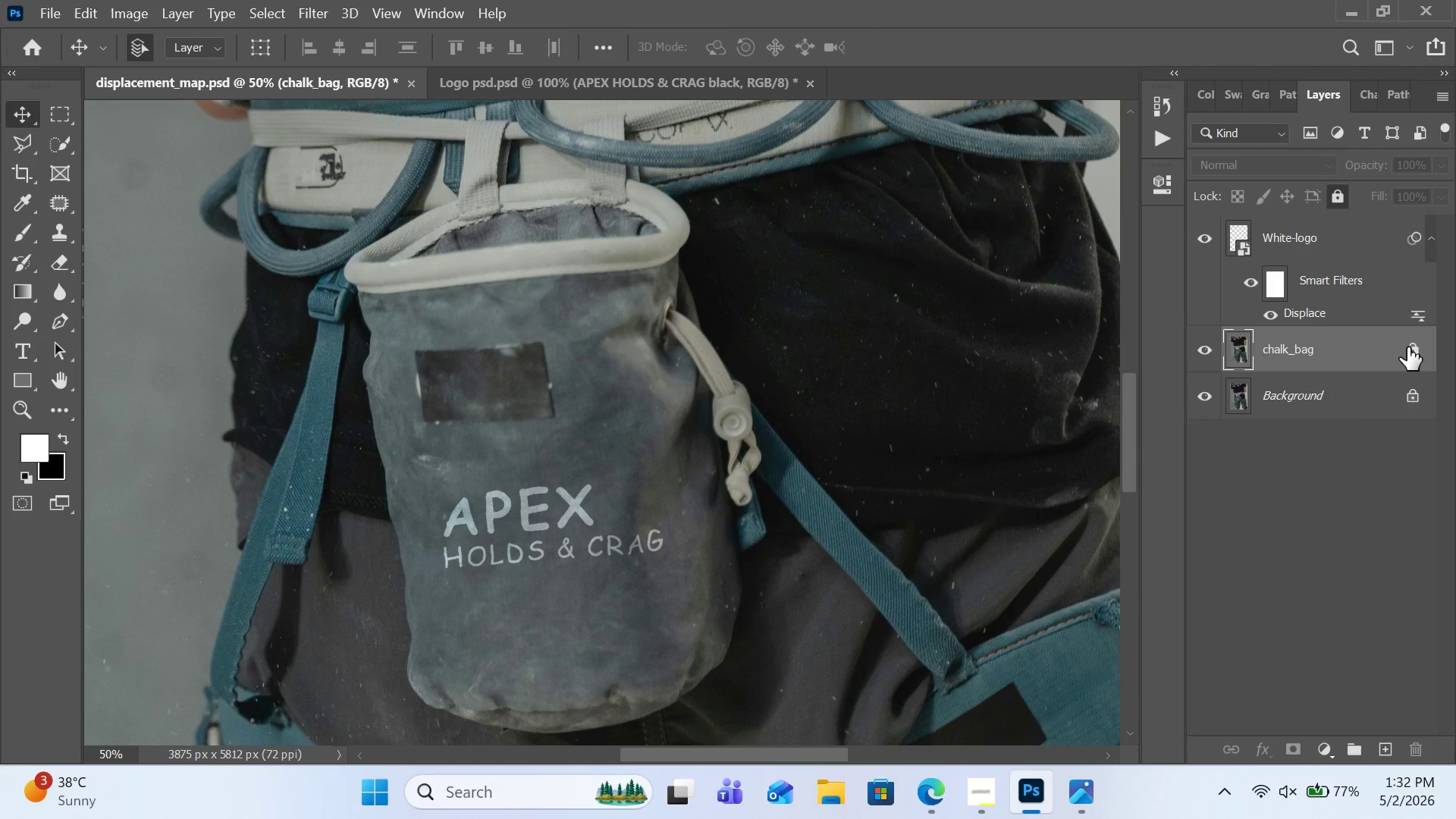 
left_click([1419, 344])
 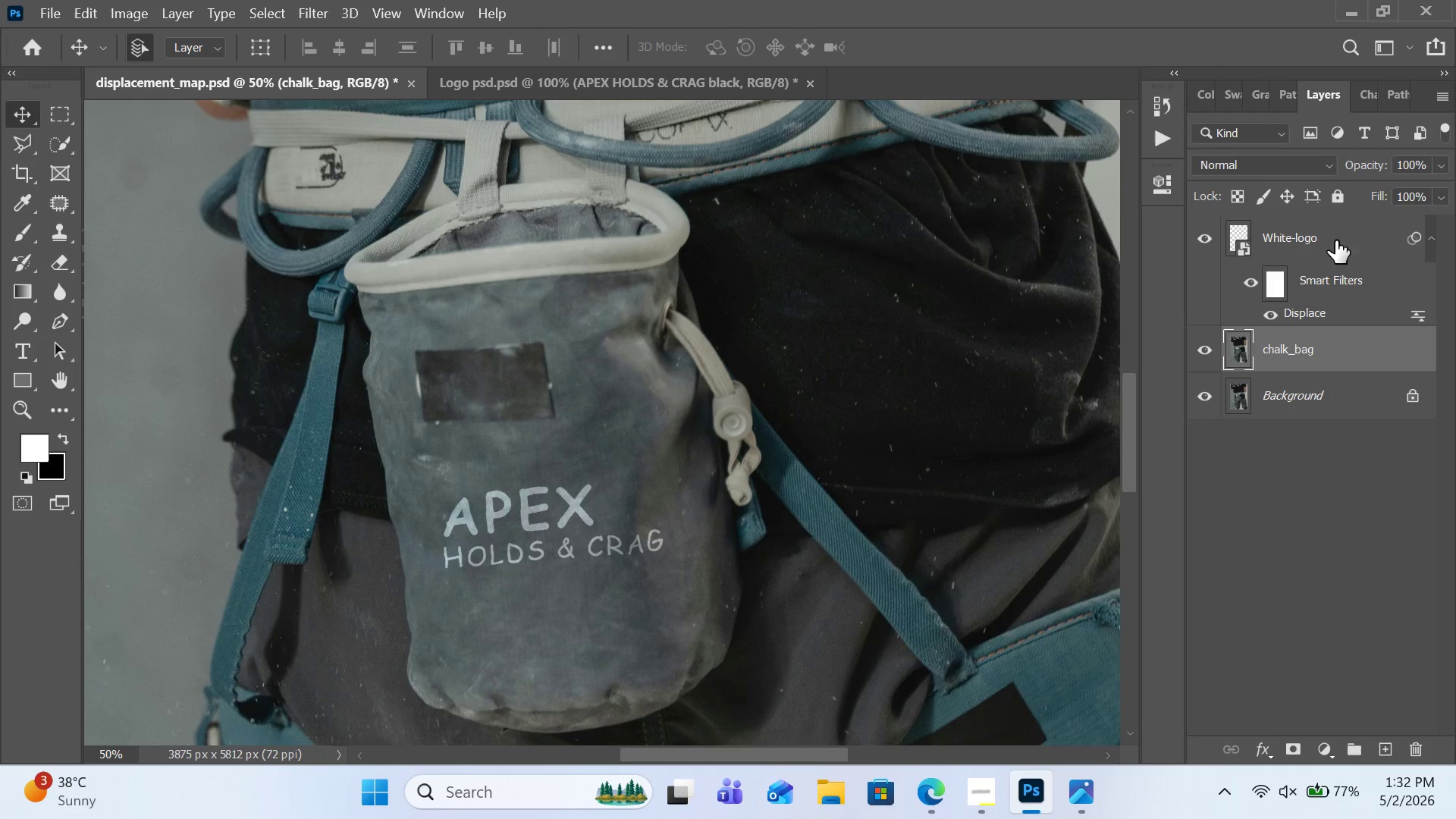 
left_click([1333, 196])
 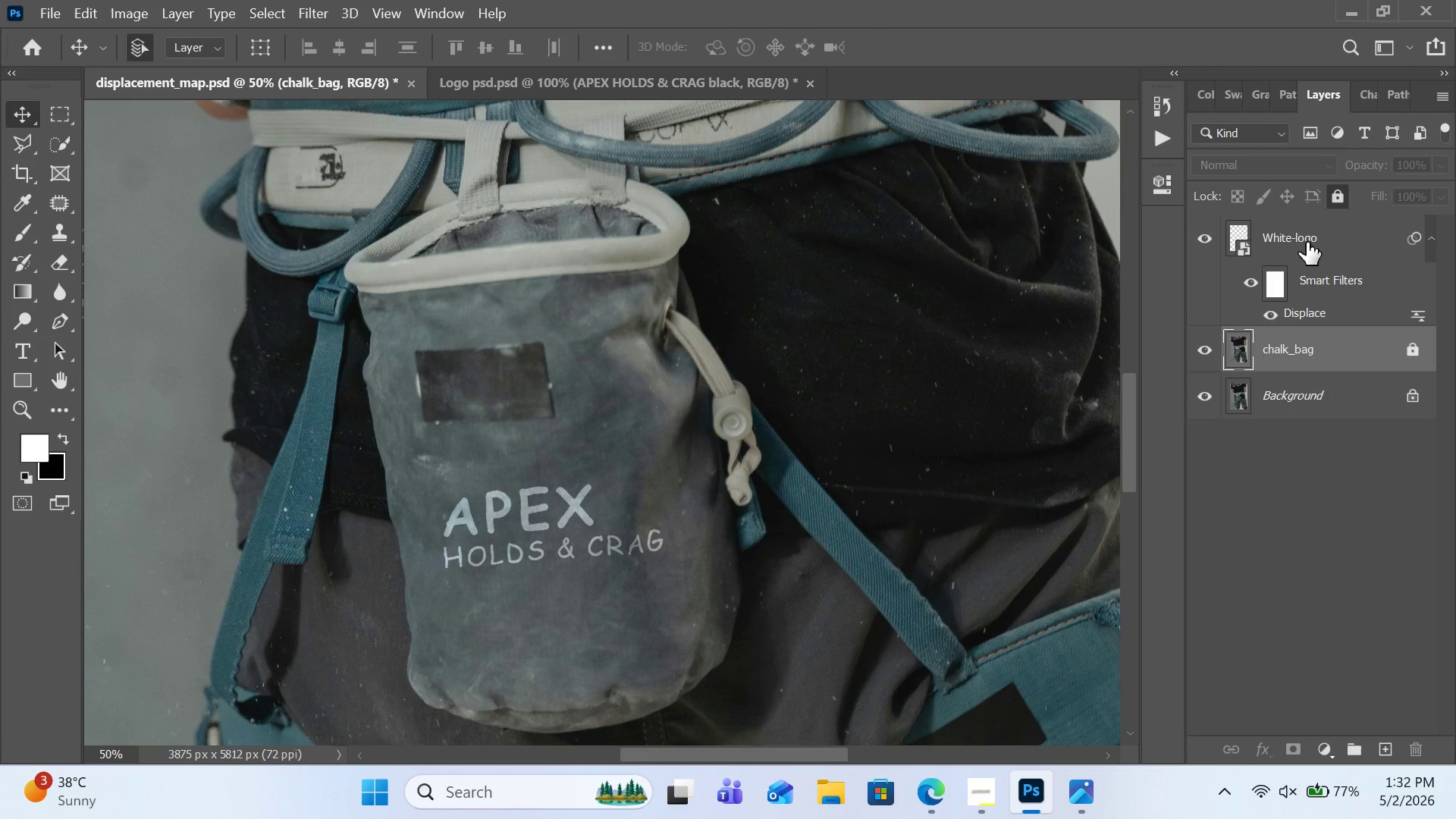 
left_click([1305, 240])
 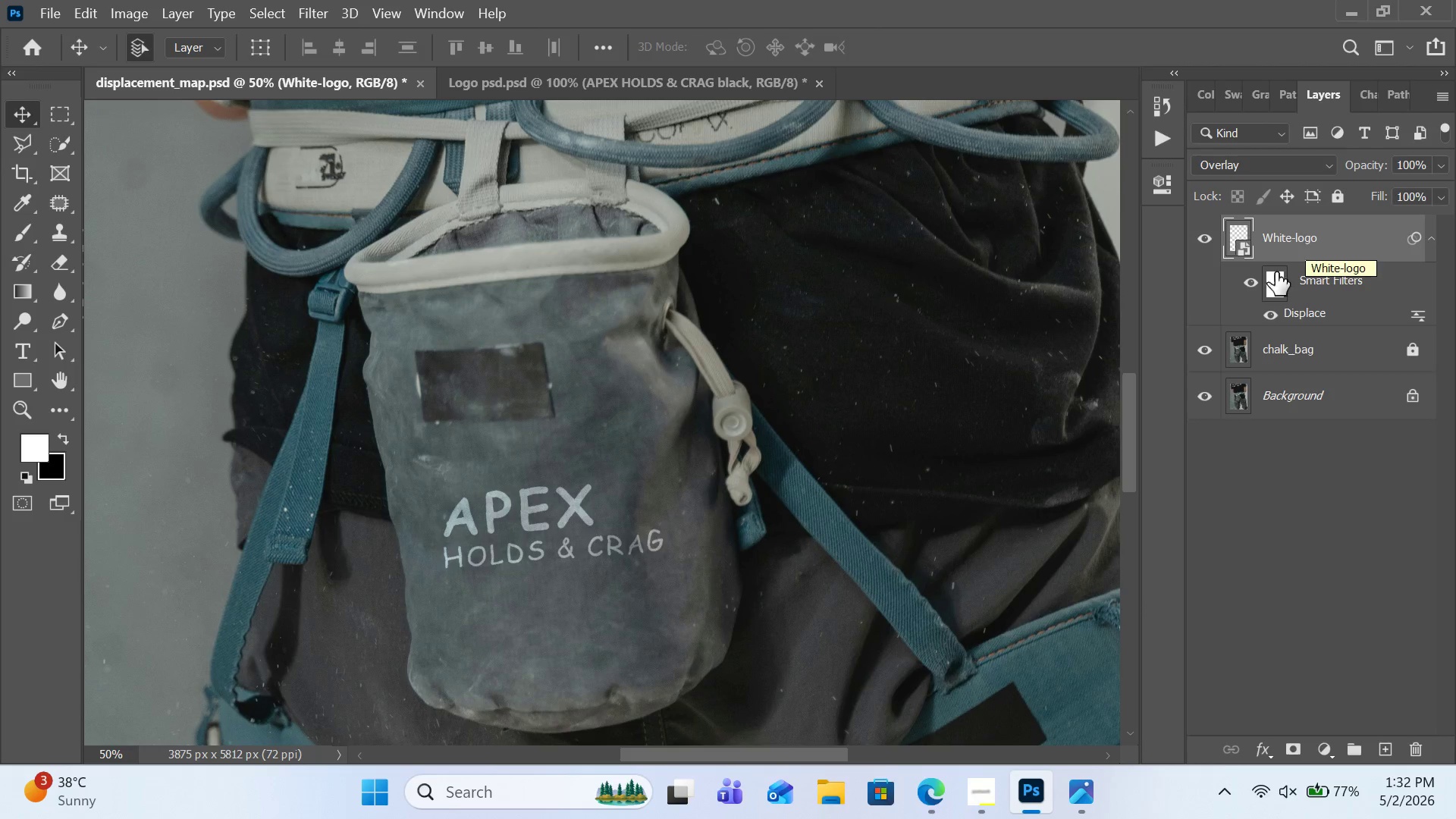 
key(Control+Equal)
 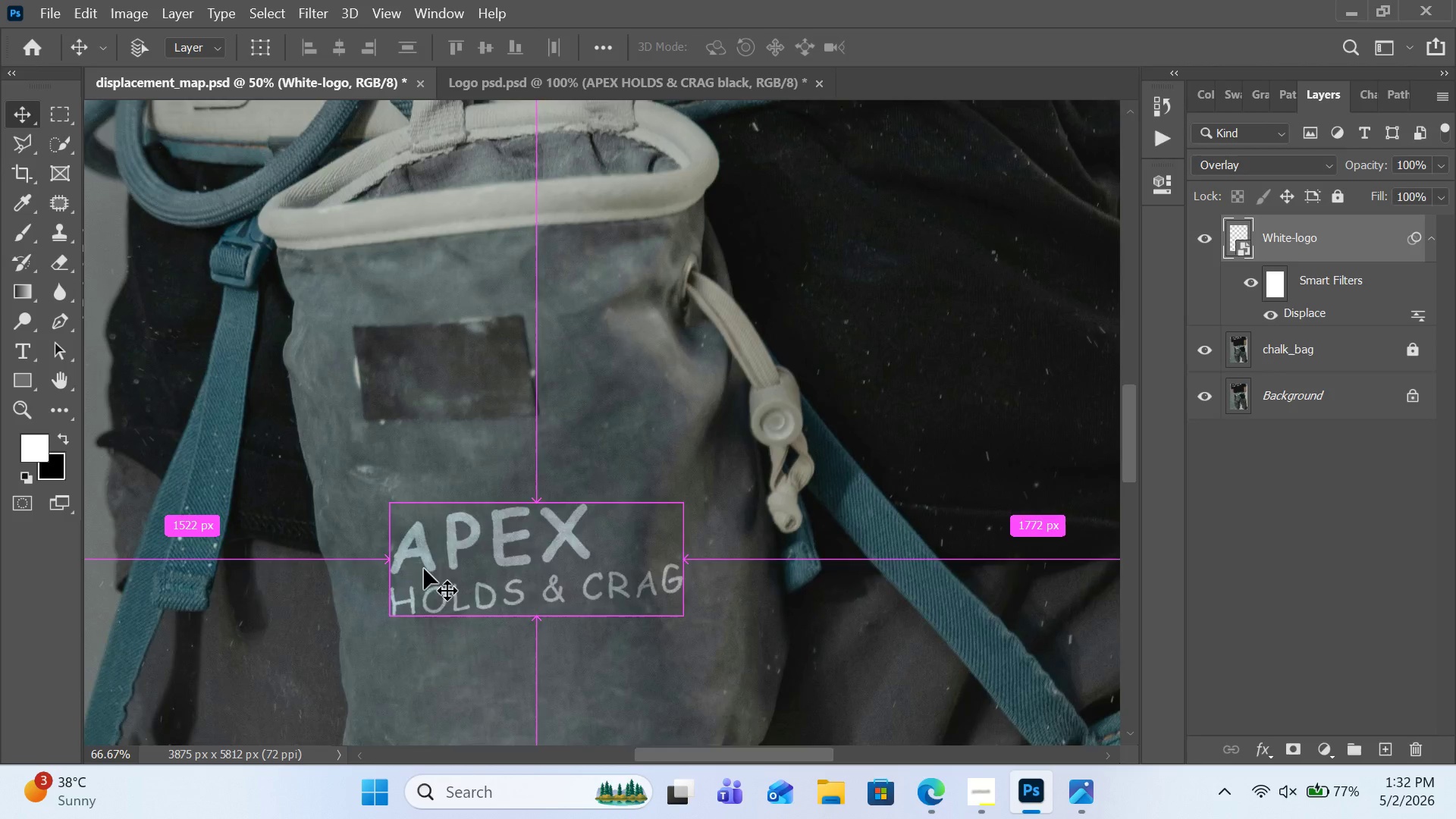 
key(Control+Equal)
 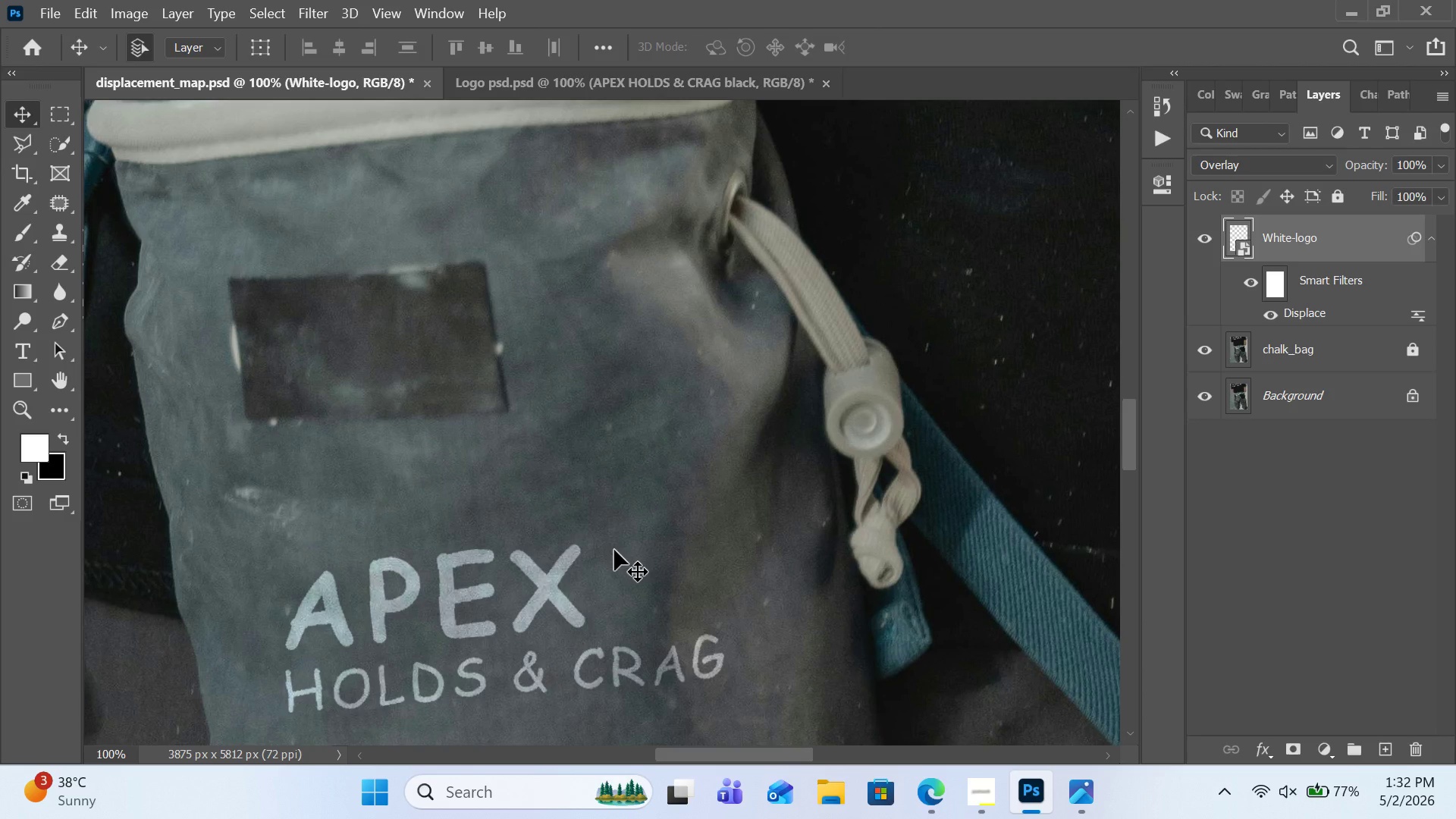 
key(Control+Equal)
 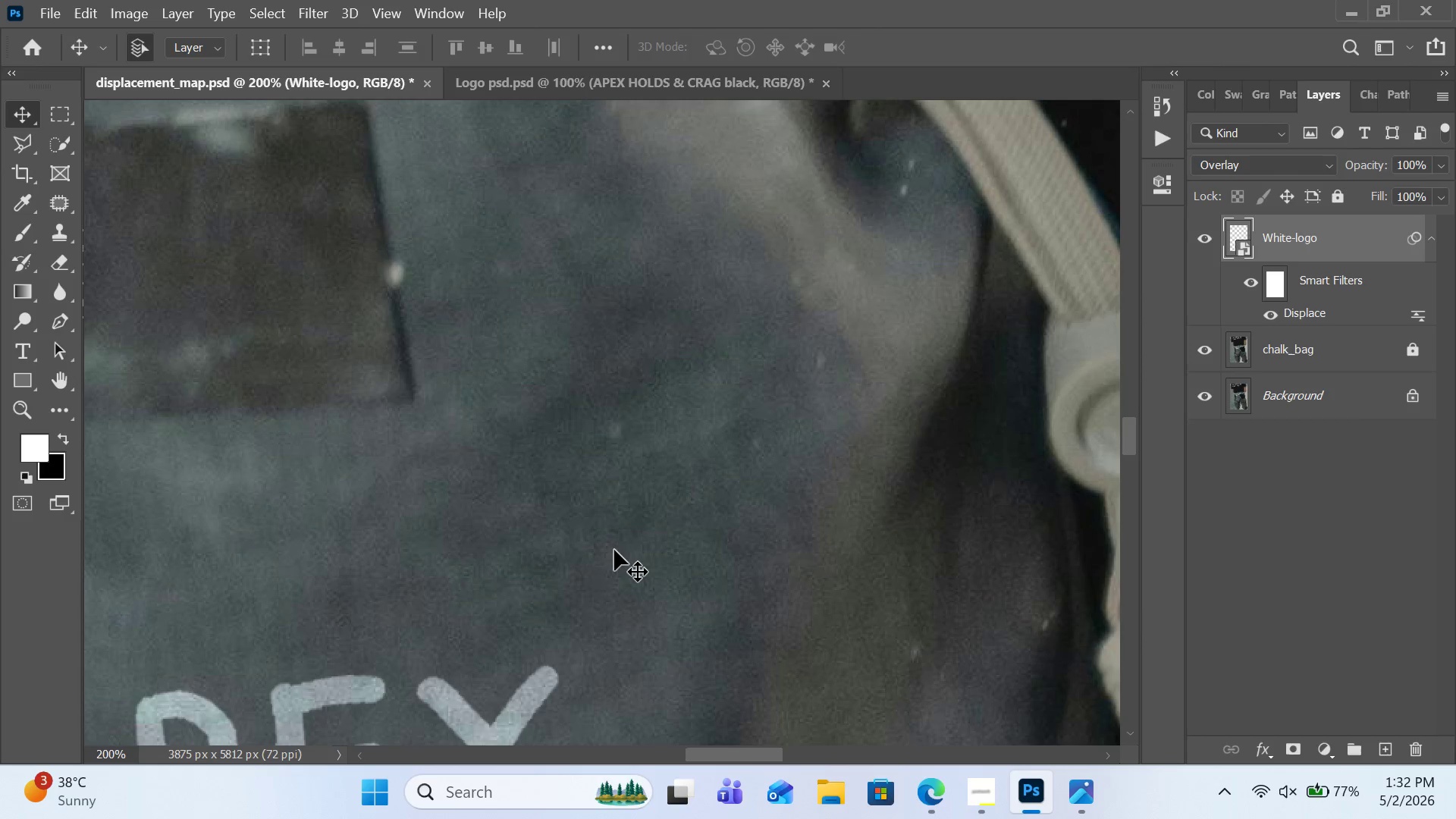 
scroll: coordinate [852, 636], scroll_direction: down, amount: 8.0
 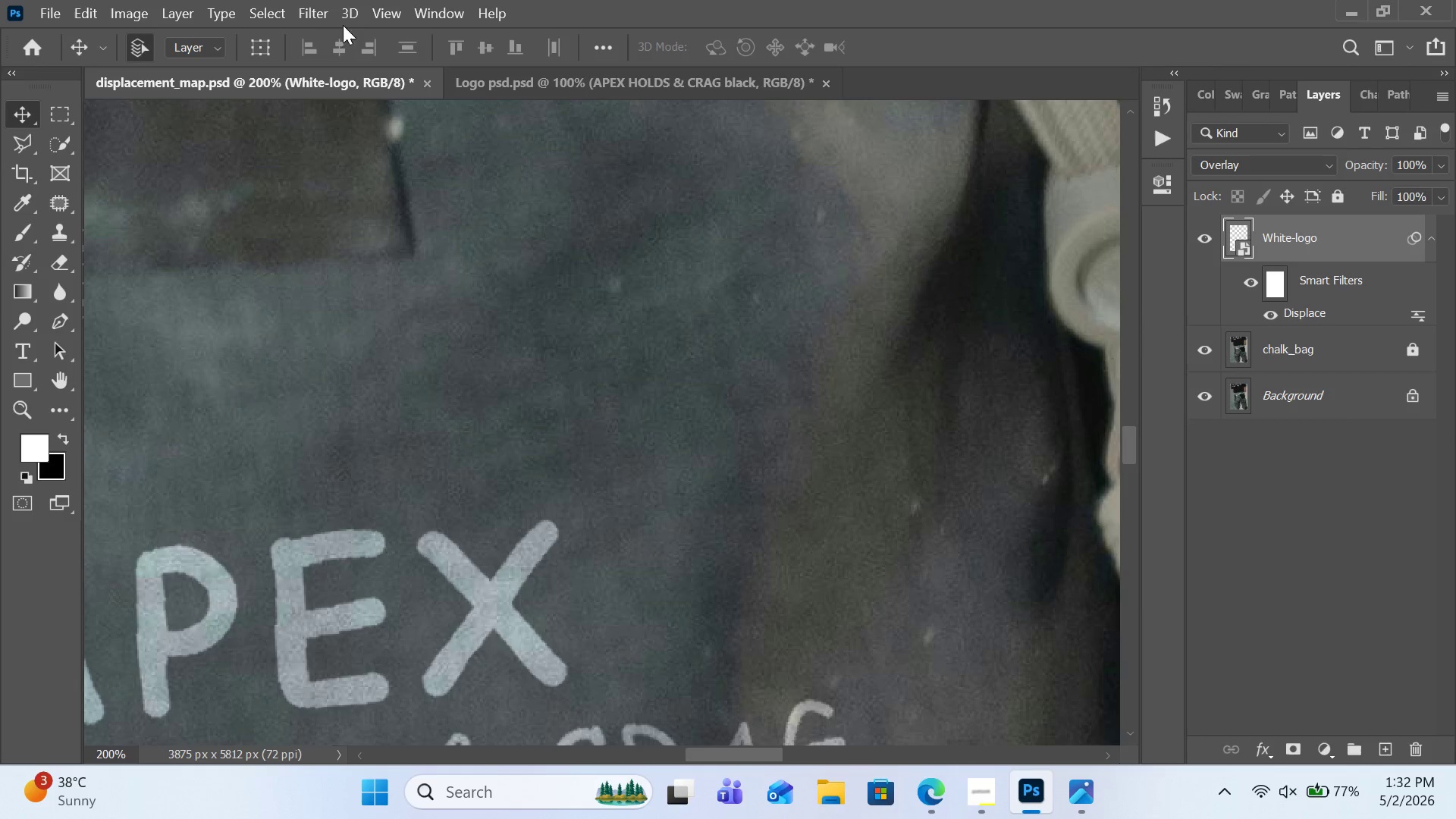 
left_click([306, 19])
 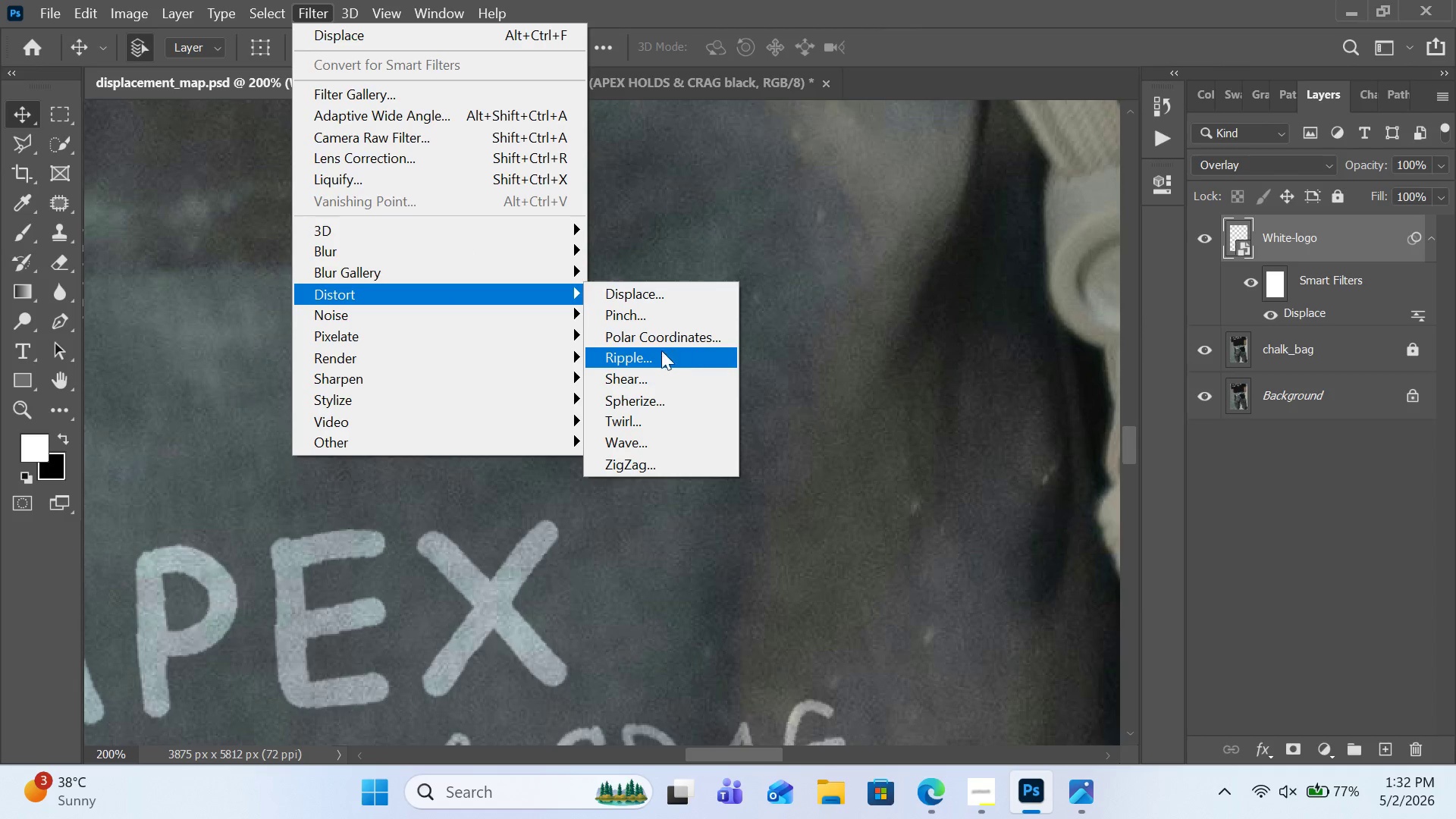 
mouse_move([472, 297])
 